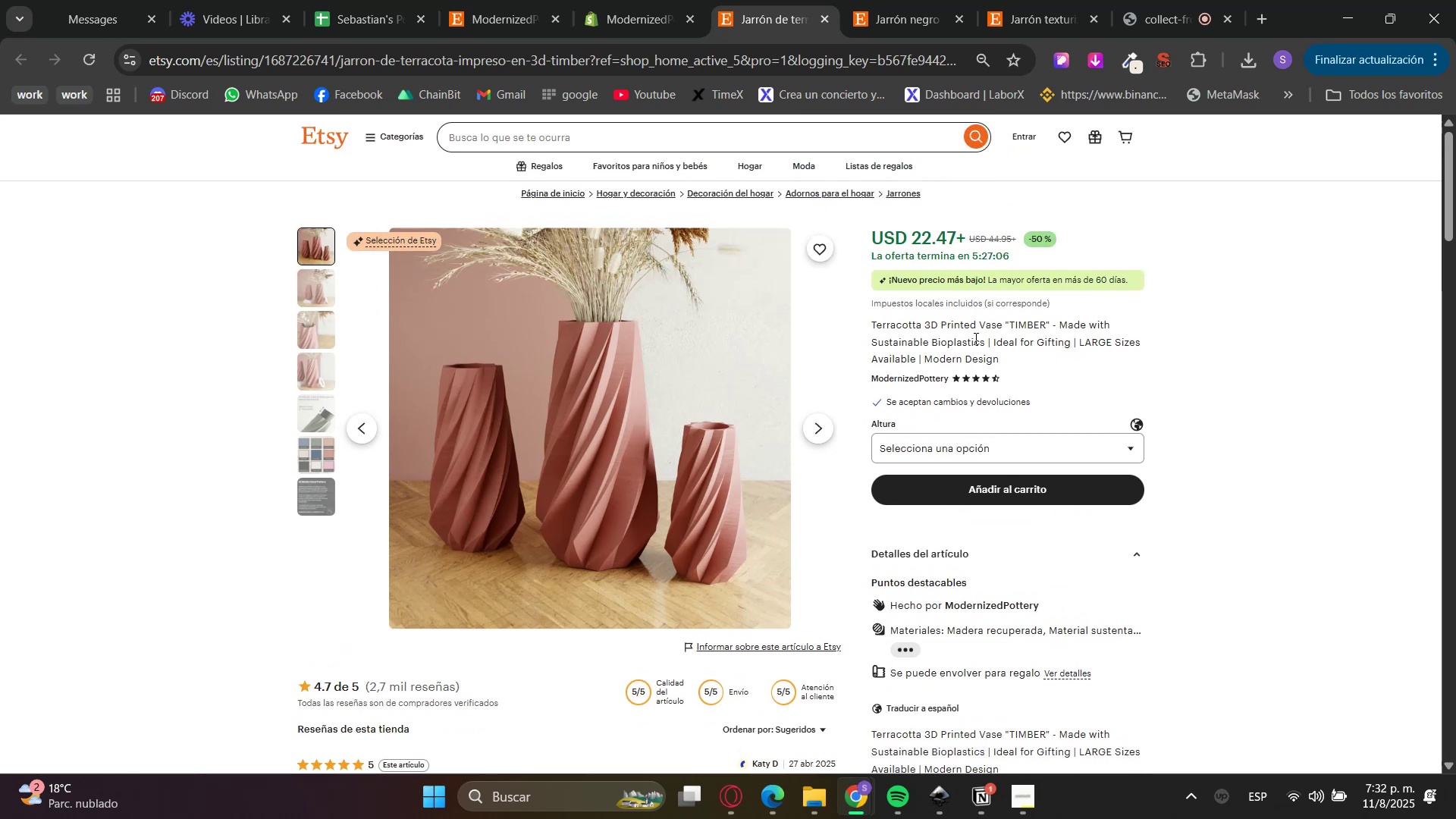 
double_click([974, 338])
 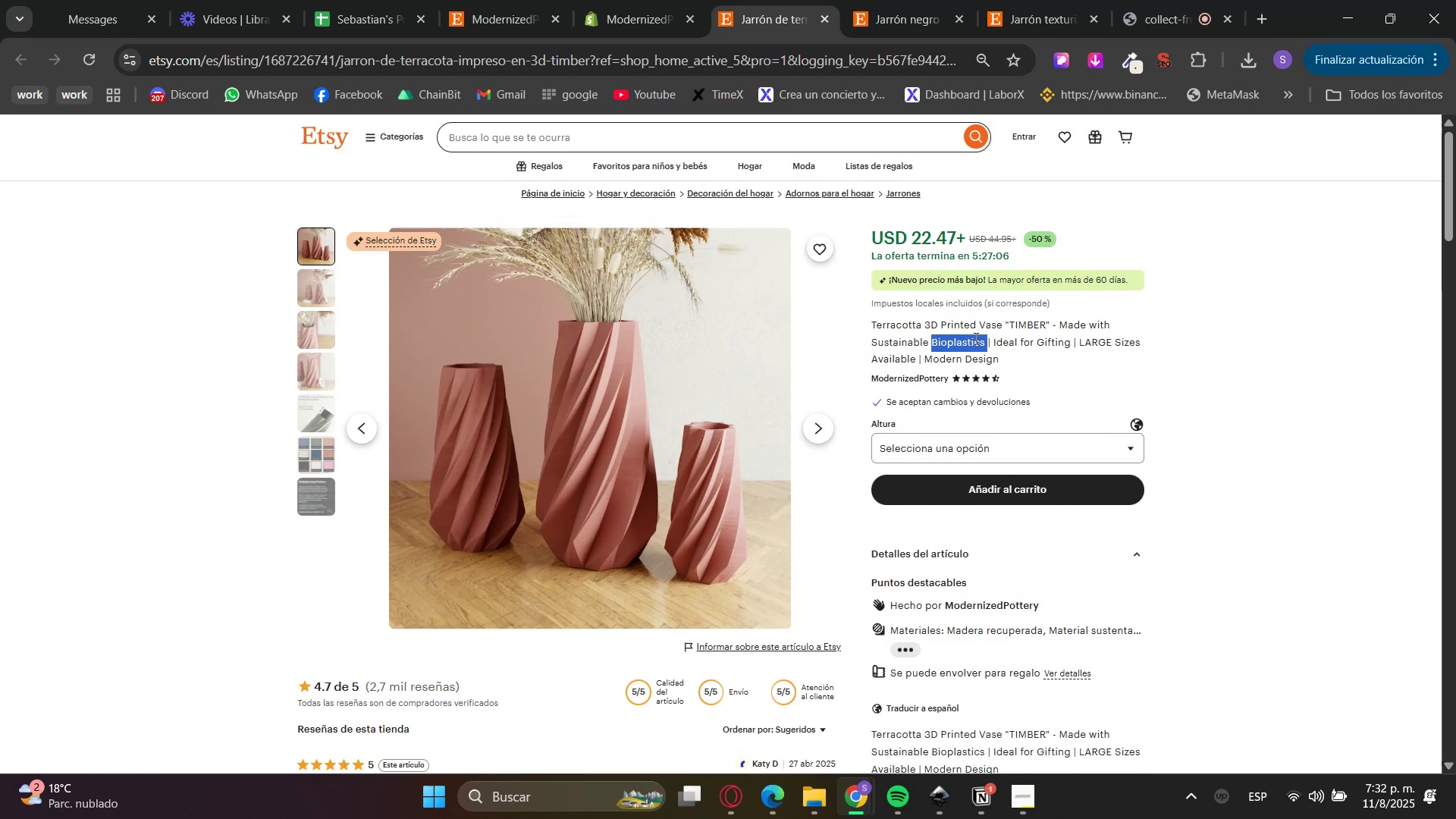 
triple_click([974, 338])
 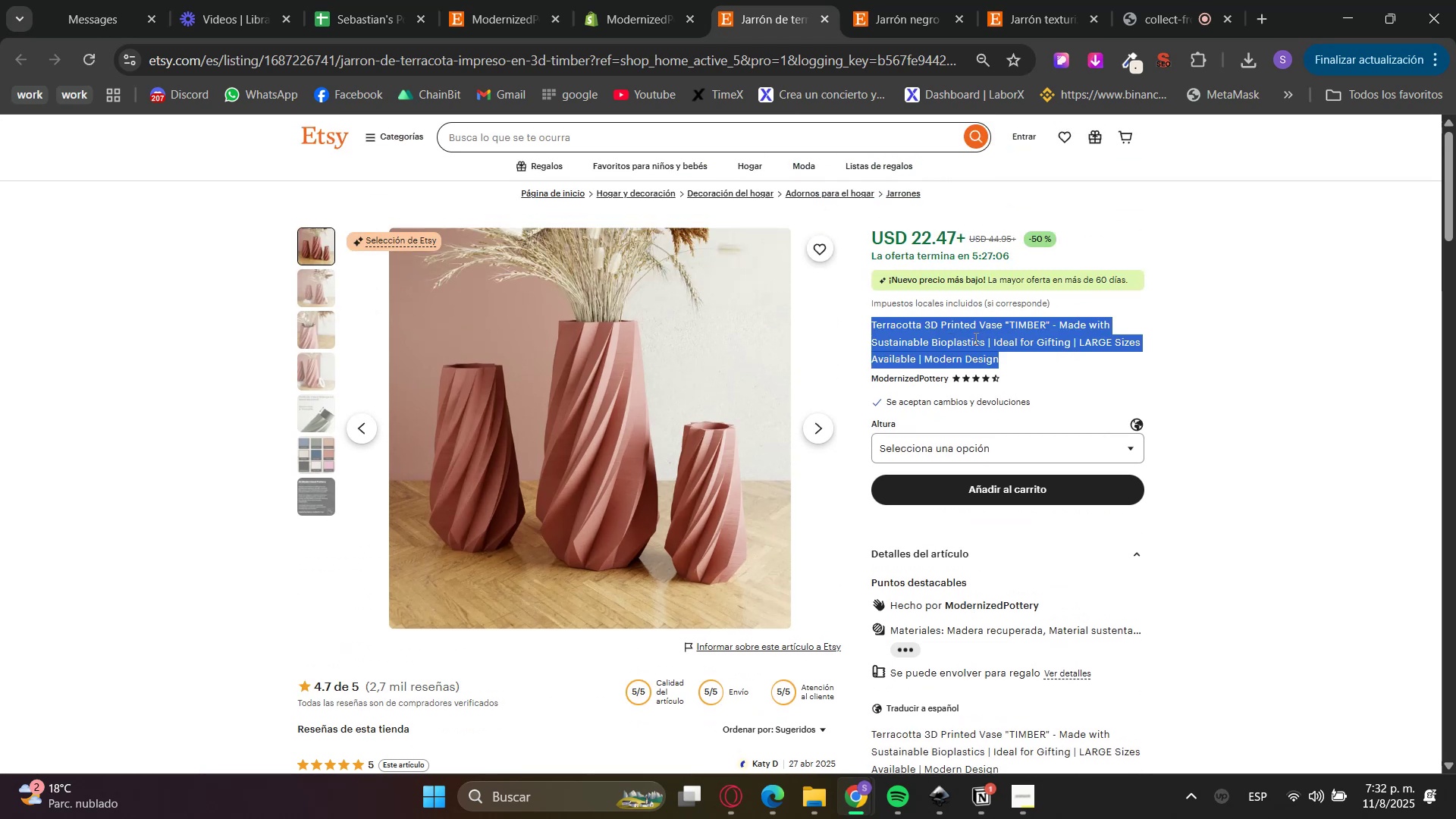 
key(Control+C)
 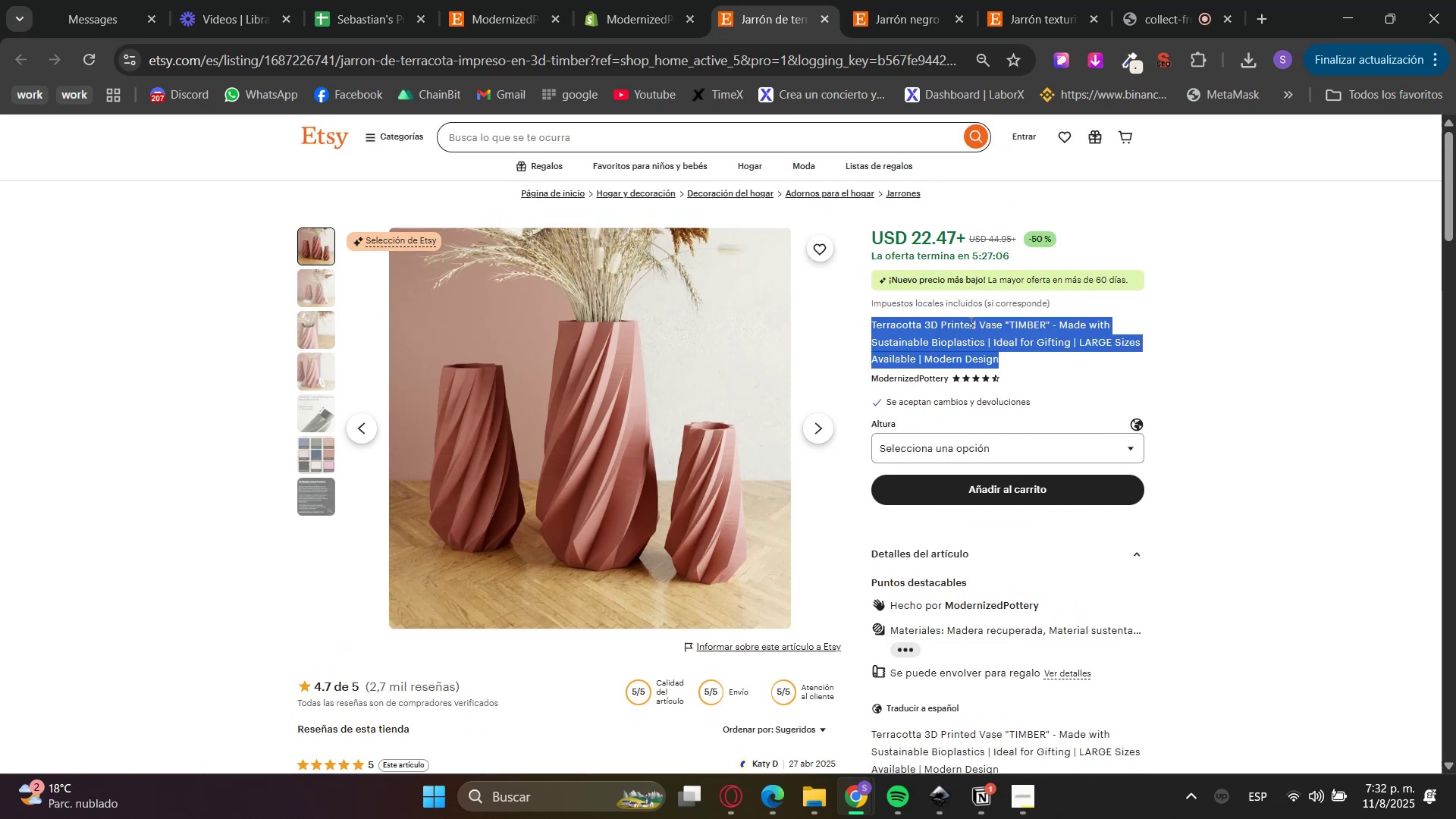 
key(Control+C)
 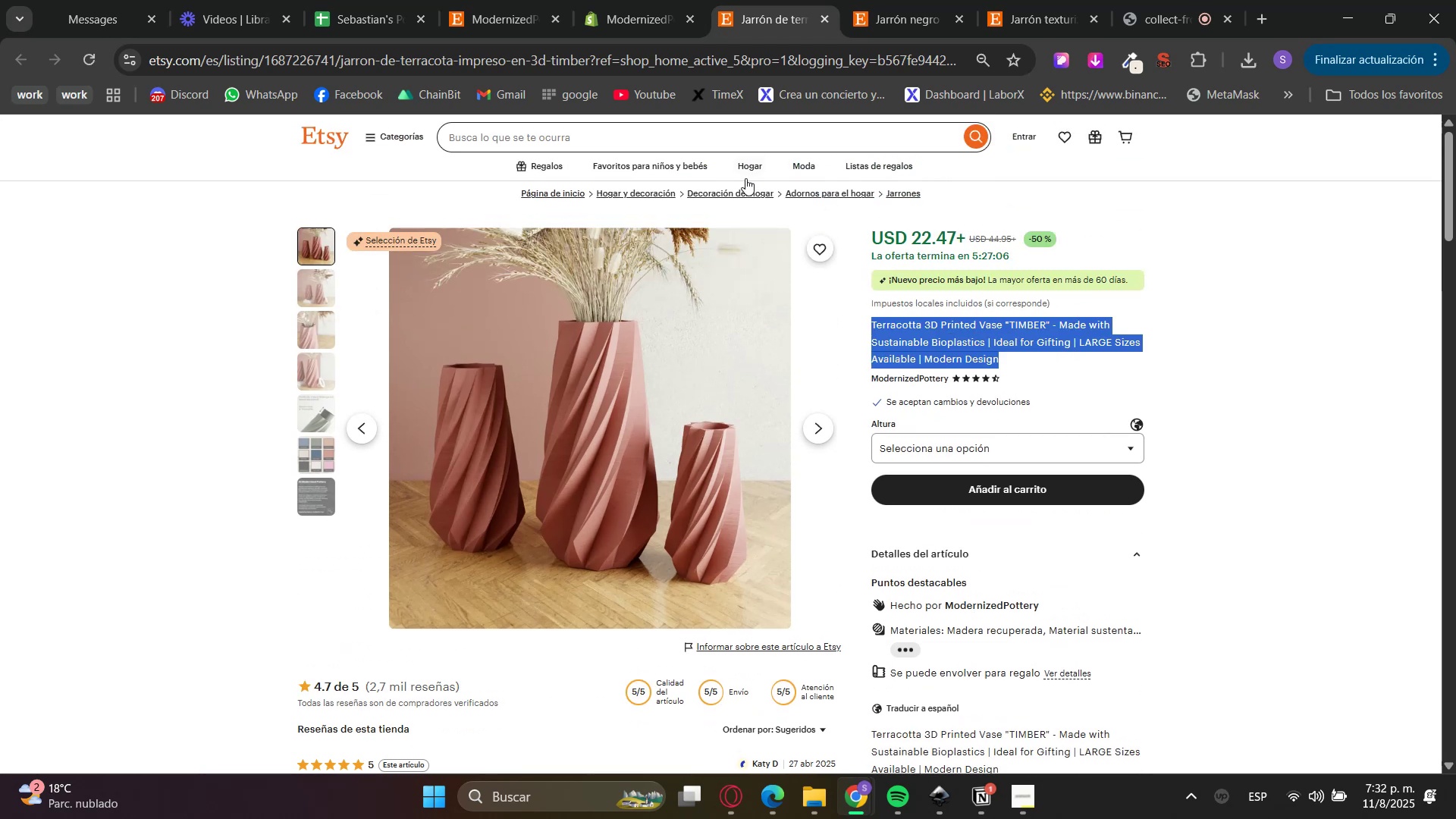 
key(Control+C)
 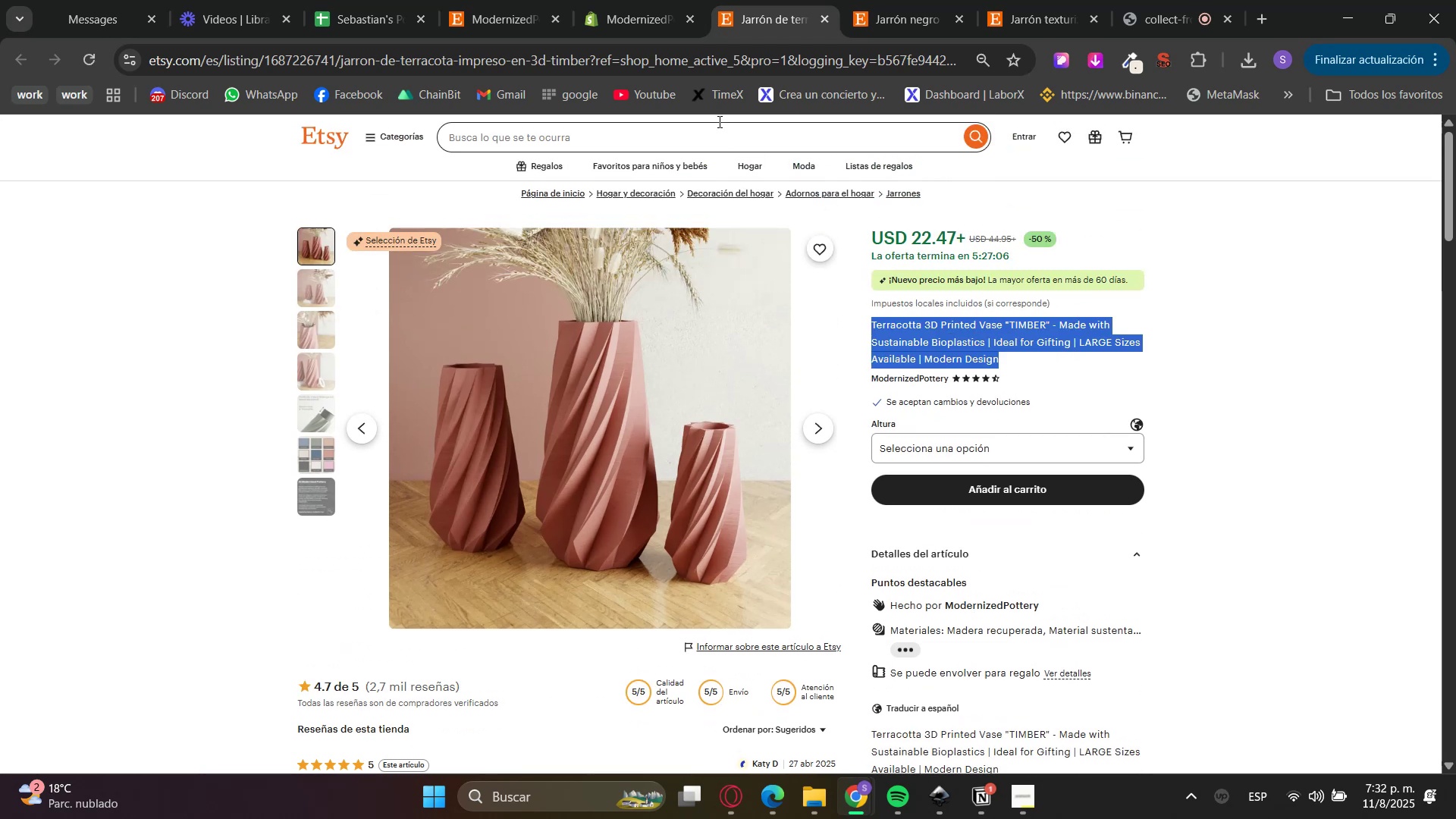 
left_click([686, 0])
 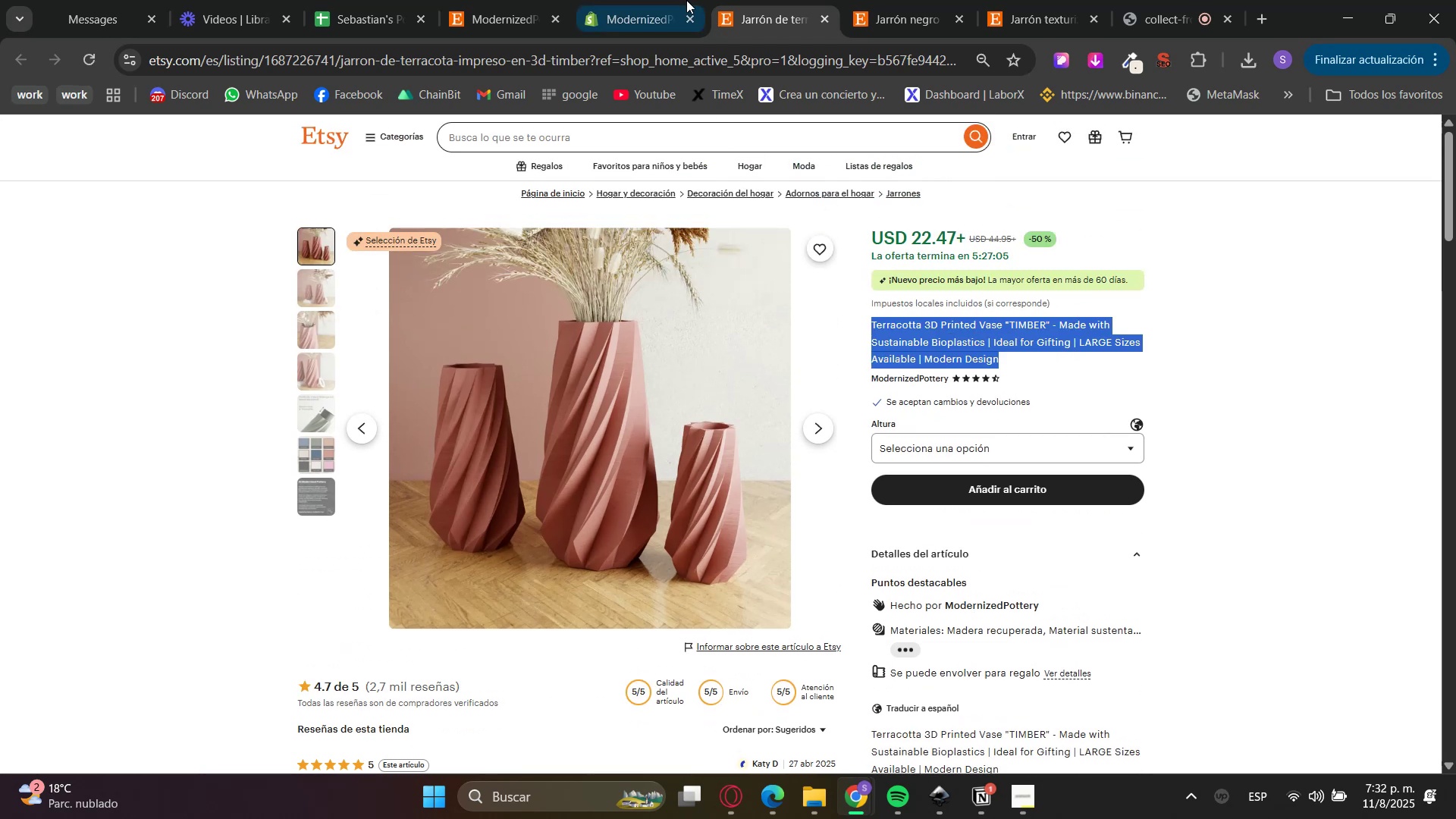 
left_click([692, 330])
 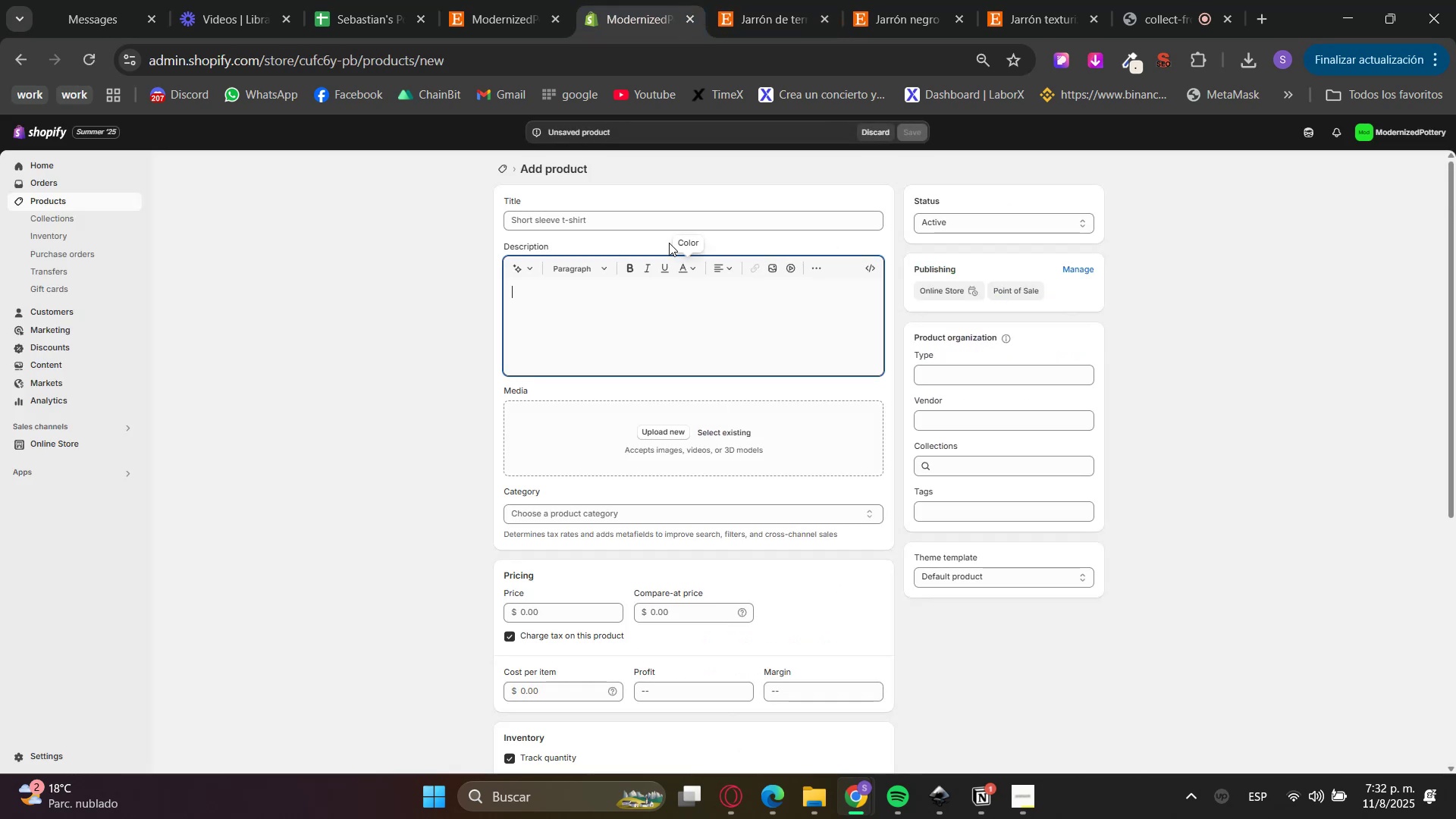 
double_click([639, 212])
 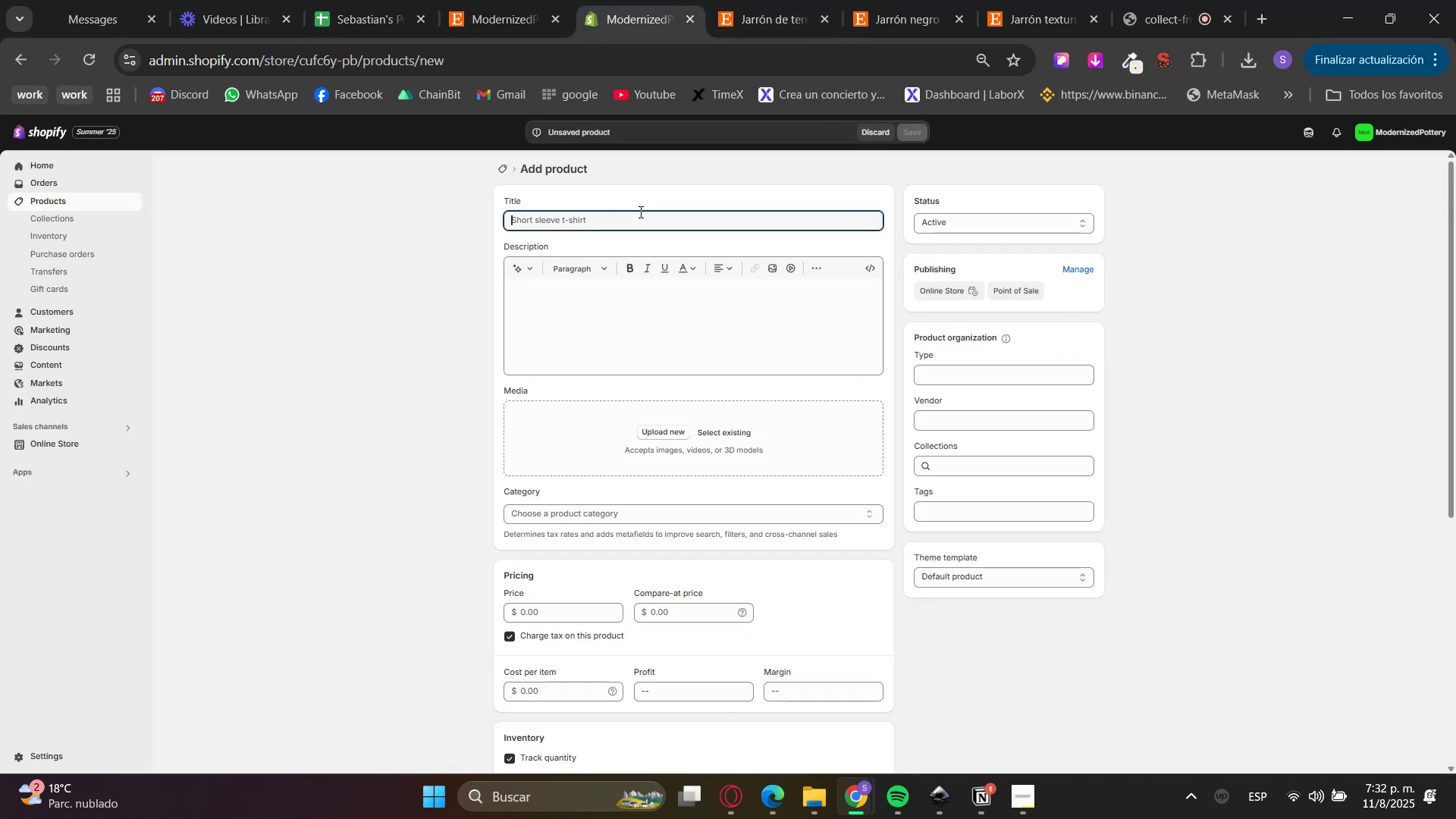 
key(Control+V)
 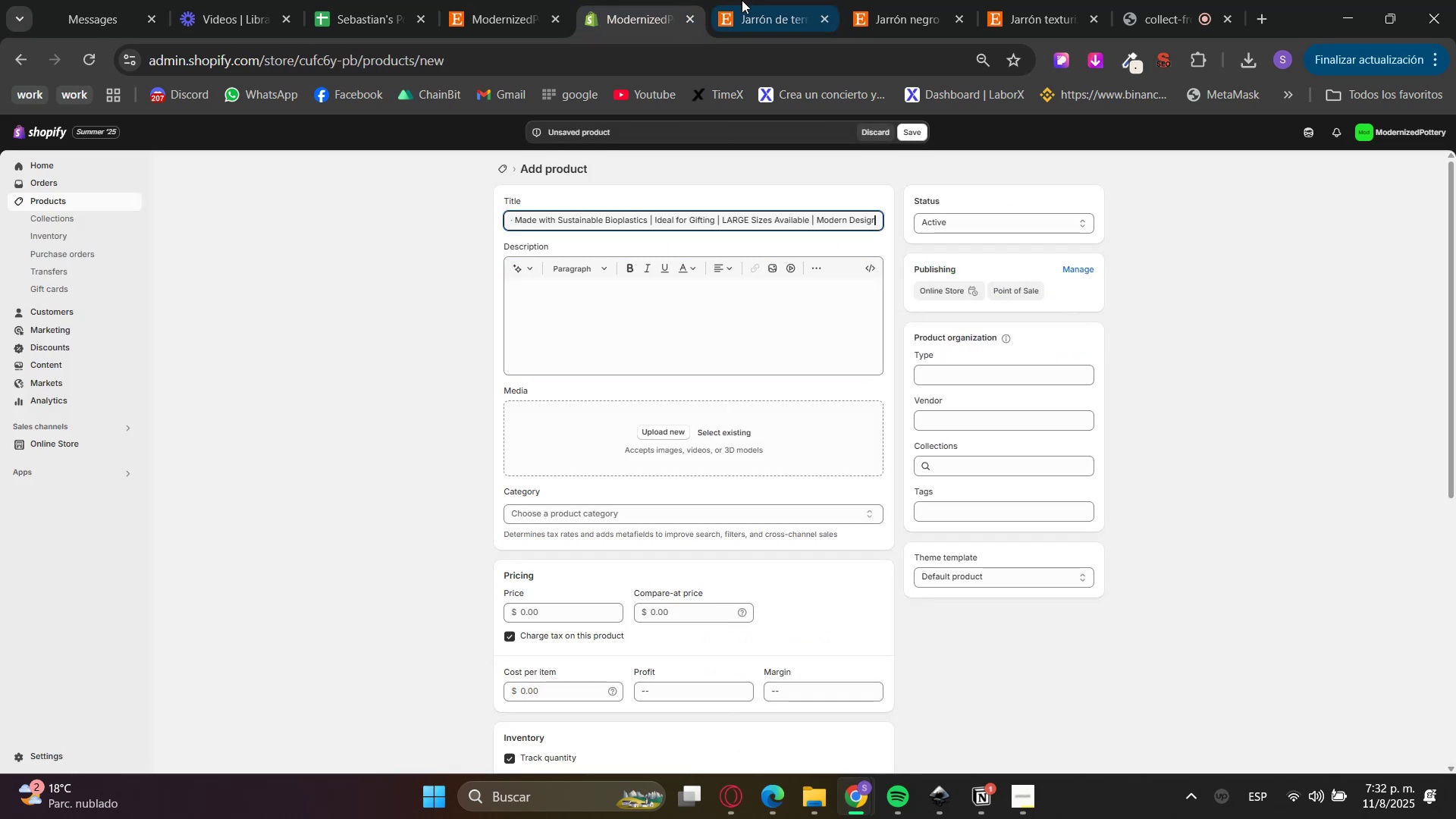 
scroll: coordinate [814, 400], scroll_direction: down, amount: 4.0
 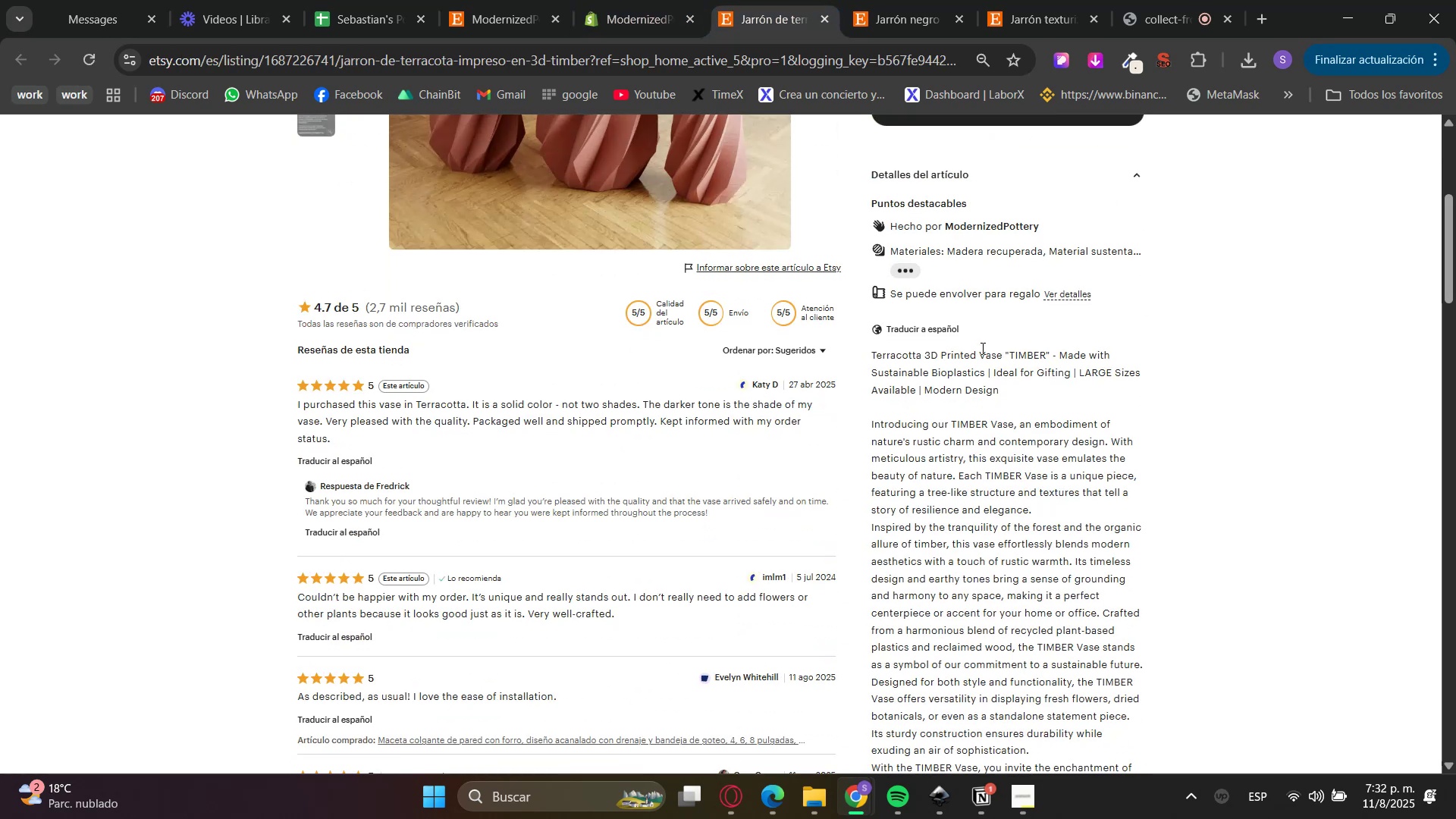 
double_click([959, 377])
 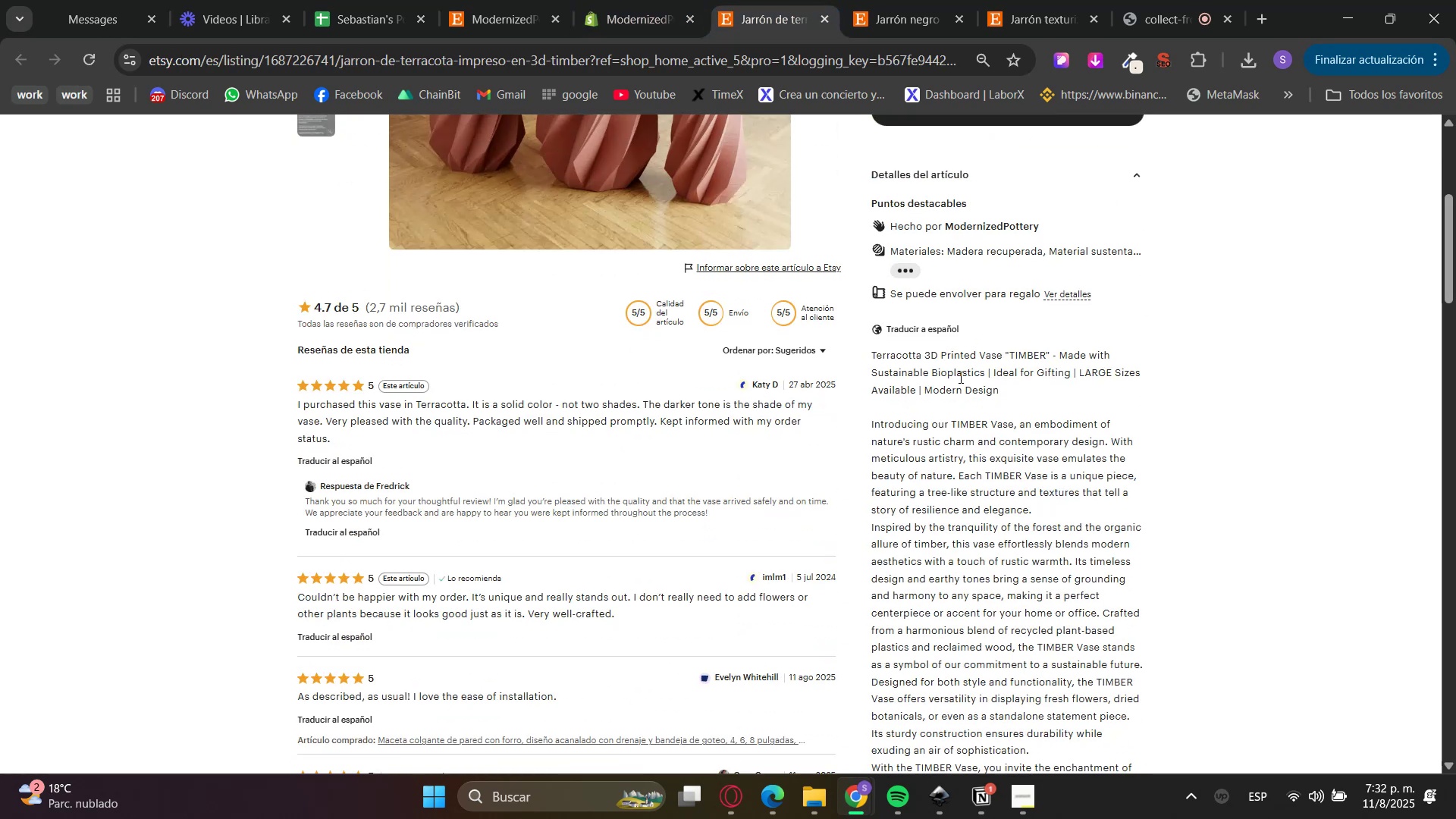 
triple_click([959, 377])
 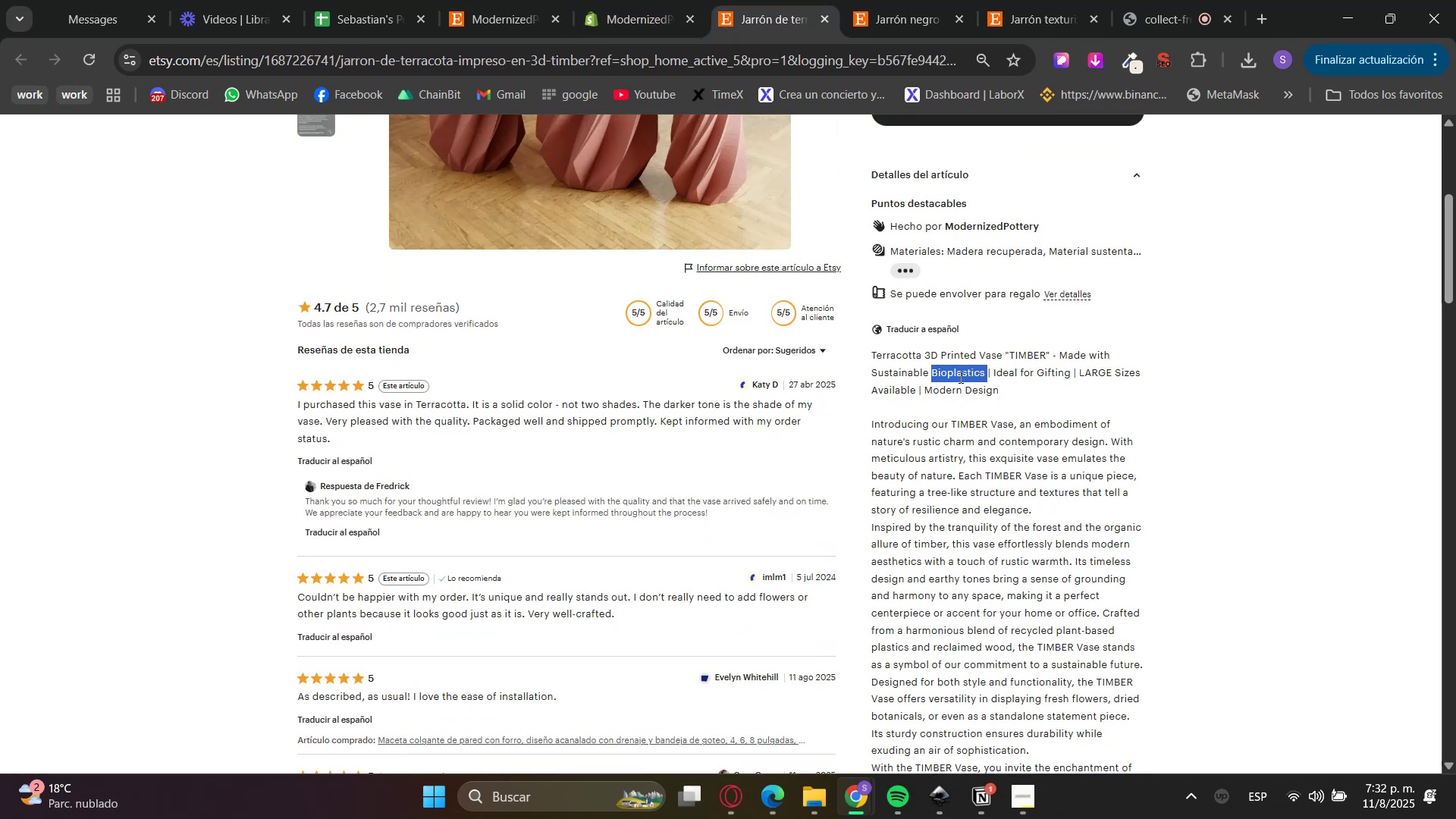 
left_click_drag(start_coordinate=[959, 377], to_coordinate=[1013, 565])
 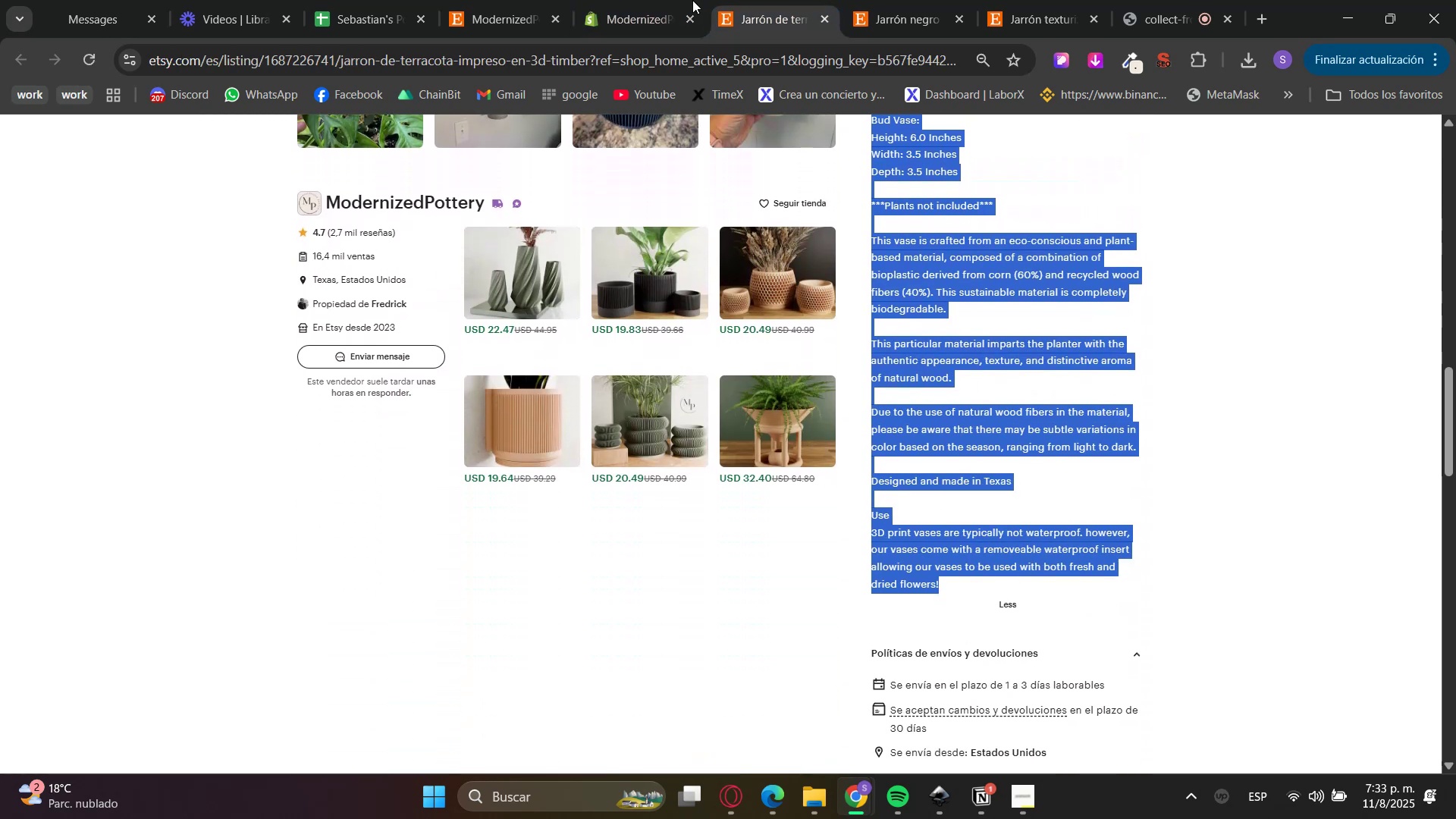 
scroll: coordinate [1015, 571], scroll_direction: down, amount: 11.0
 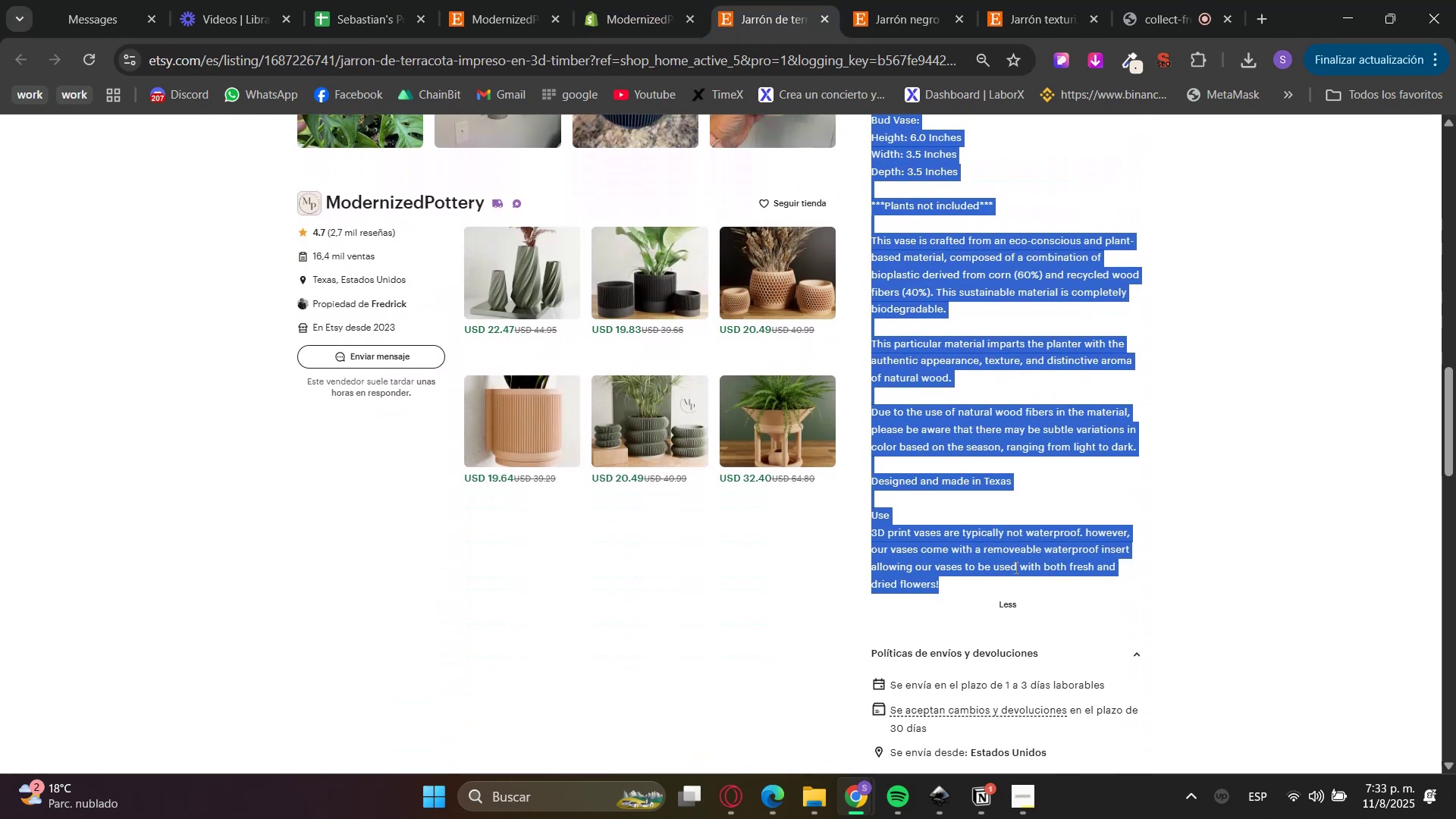 
key(Control+C)
 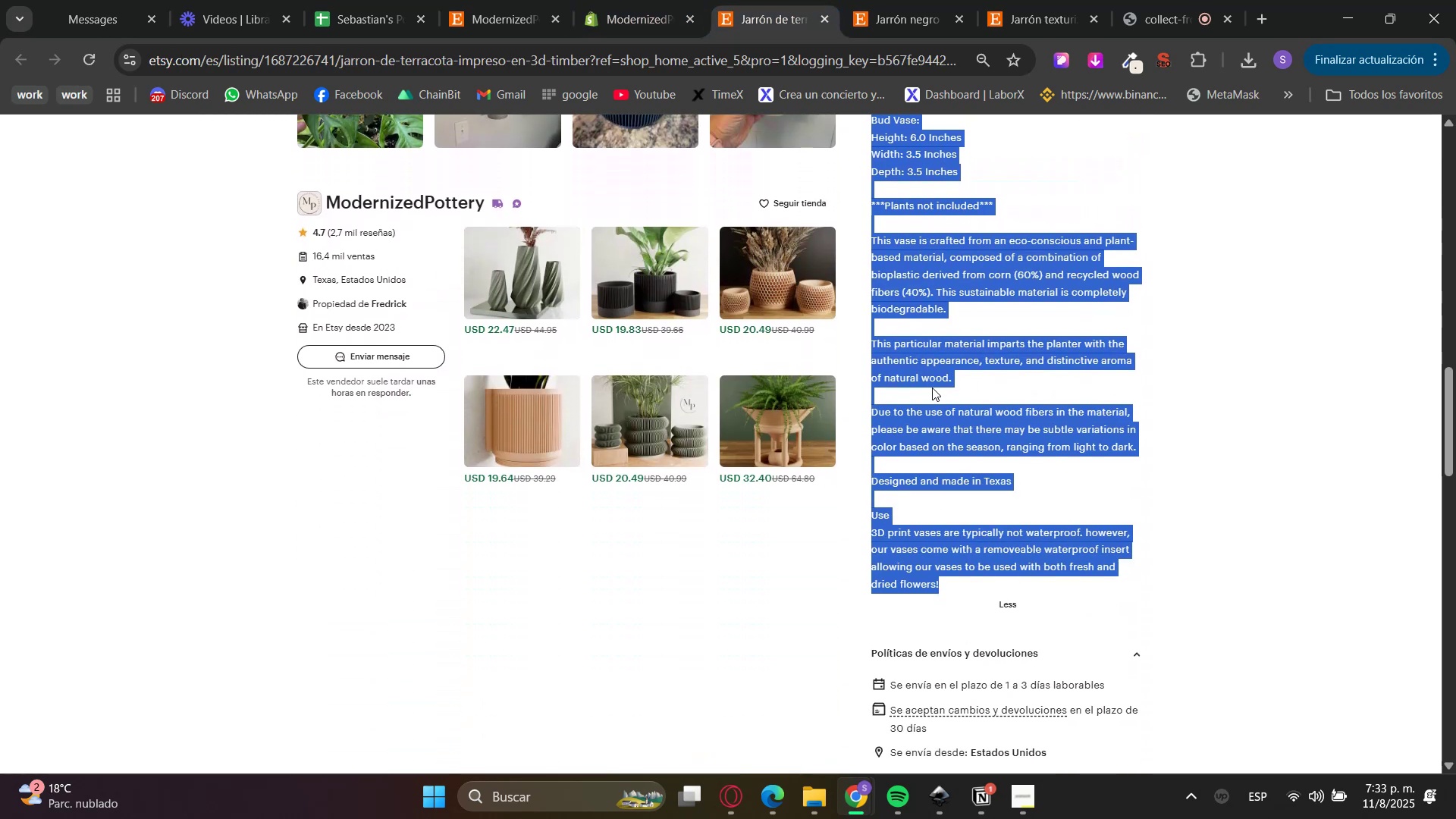 
key(Control+C)
 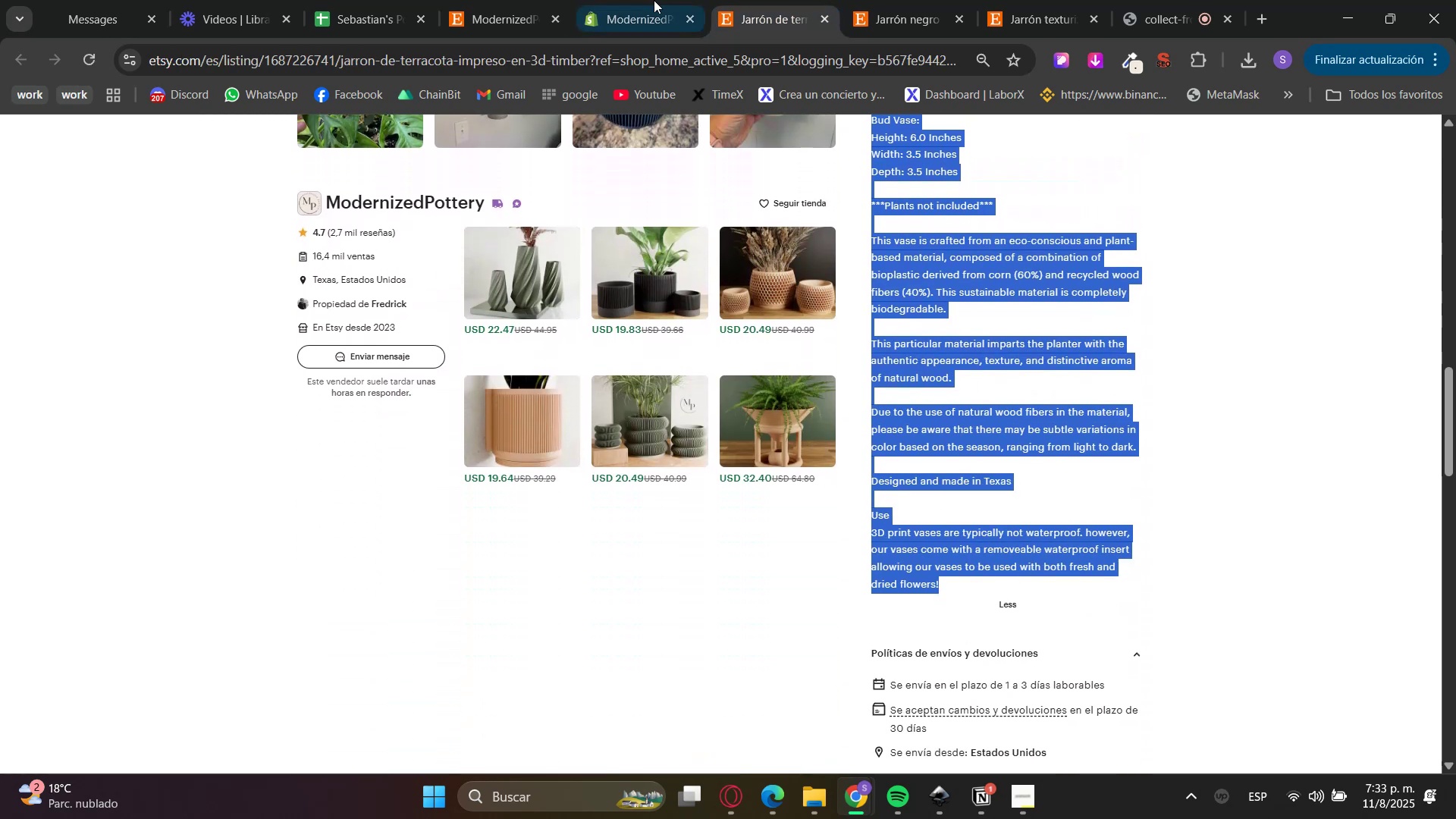 
left_click([641, 0])
 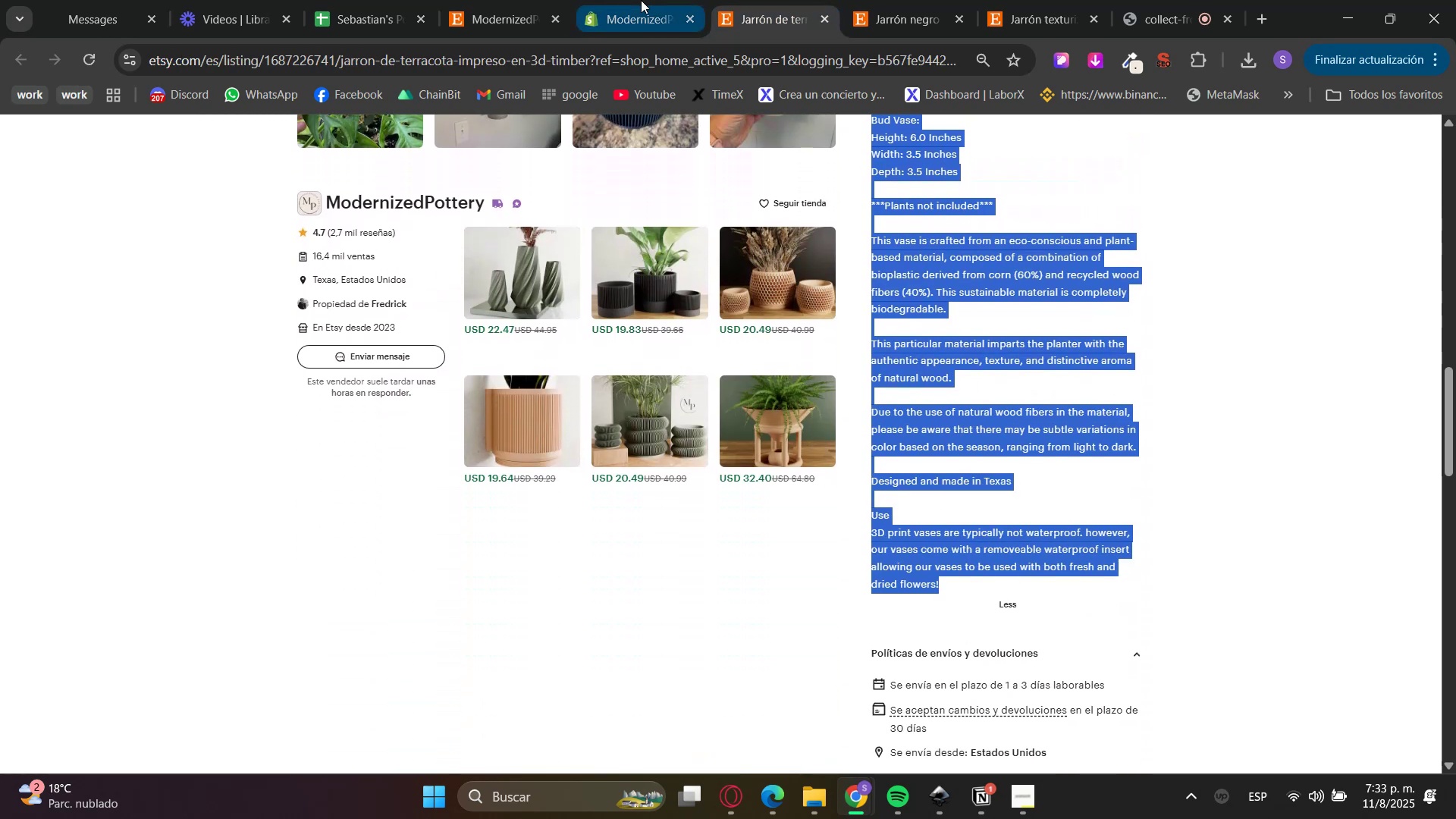 
double_click([701, 386])
 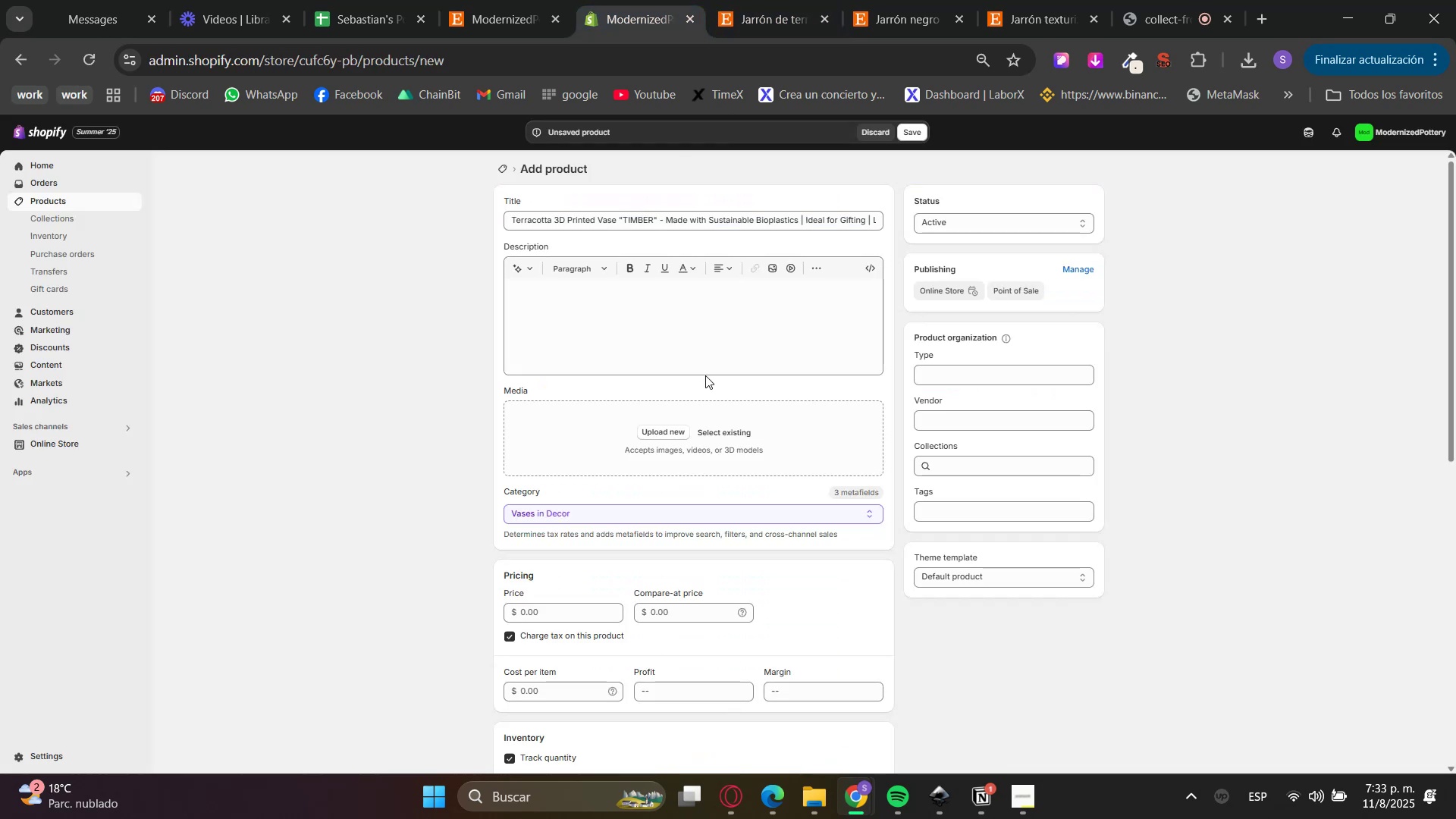 
triple_click([701, 344])
 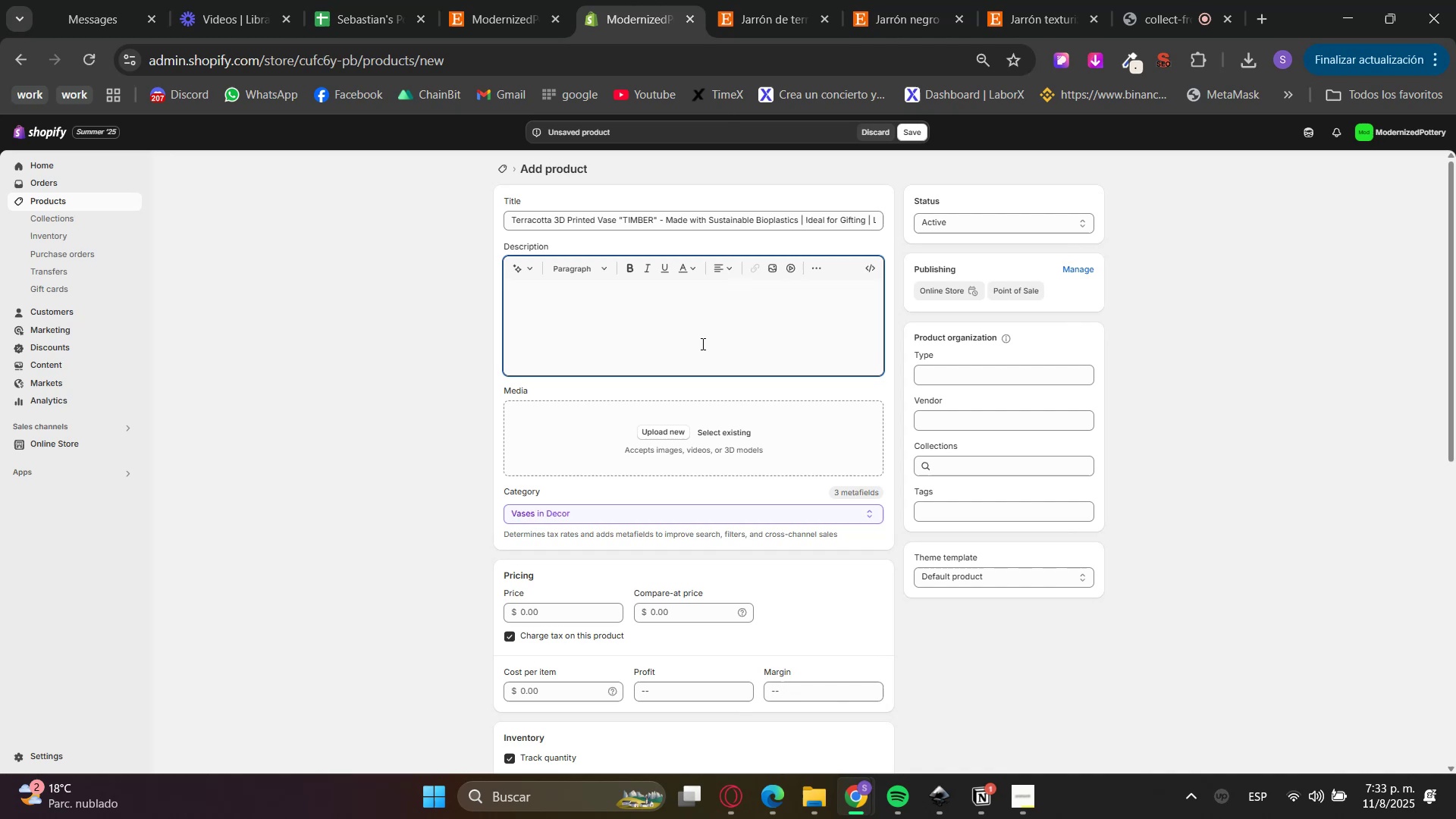 
key(Control+V)
 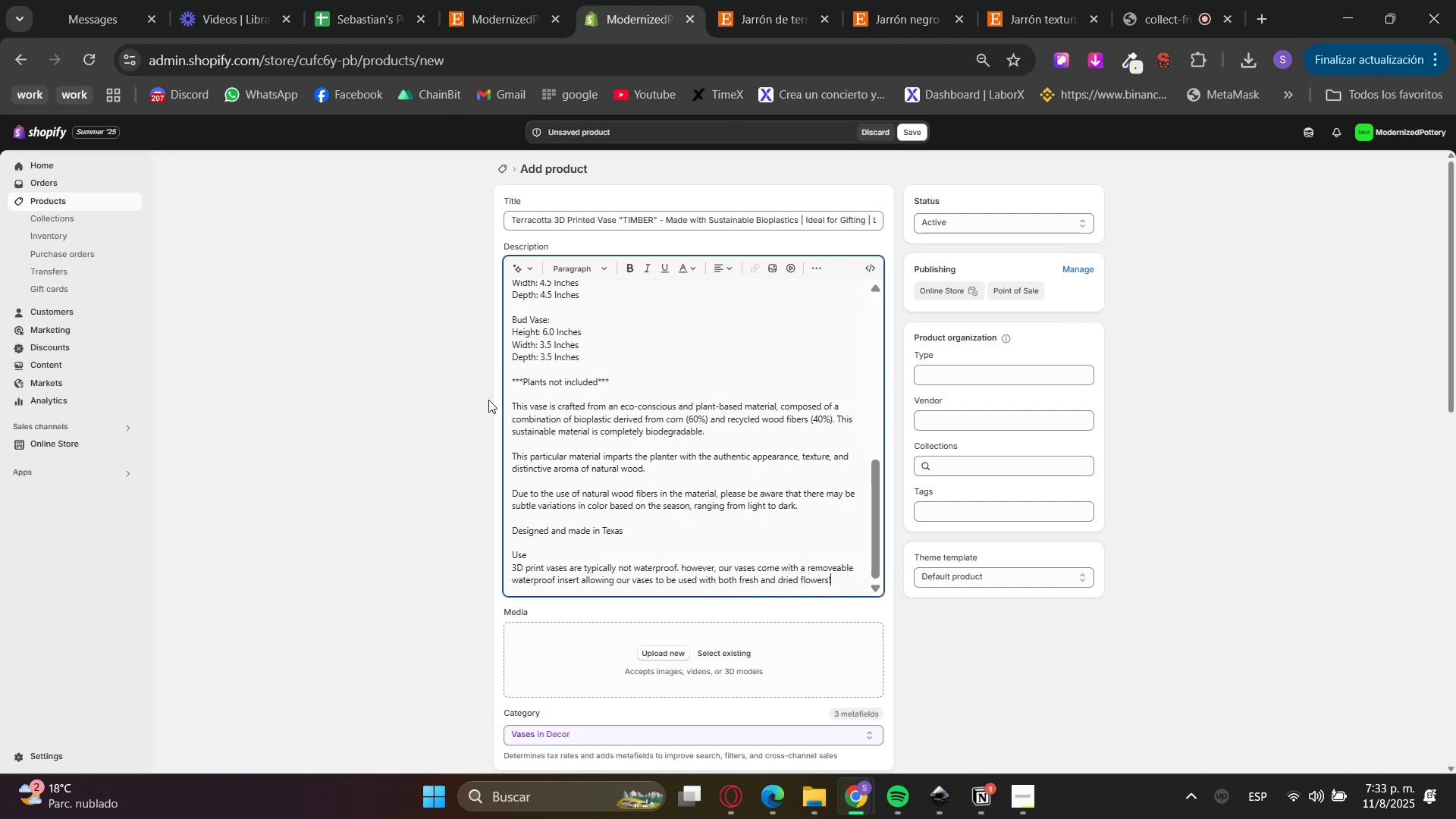 
left_click([468, 395])
 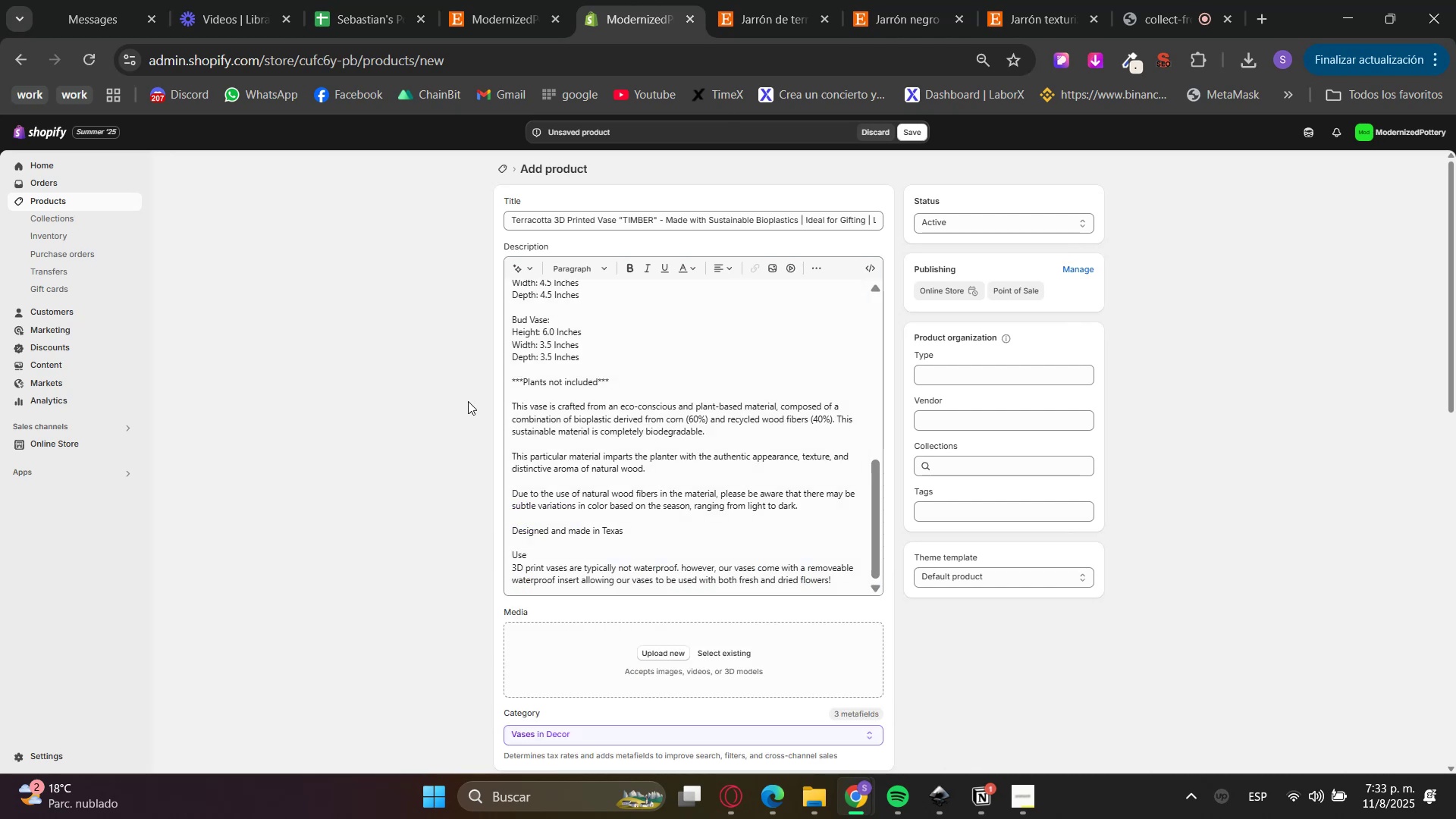 
scroll: coordinate [508, 486], scroll_direction: down, amount: 2.0
 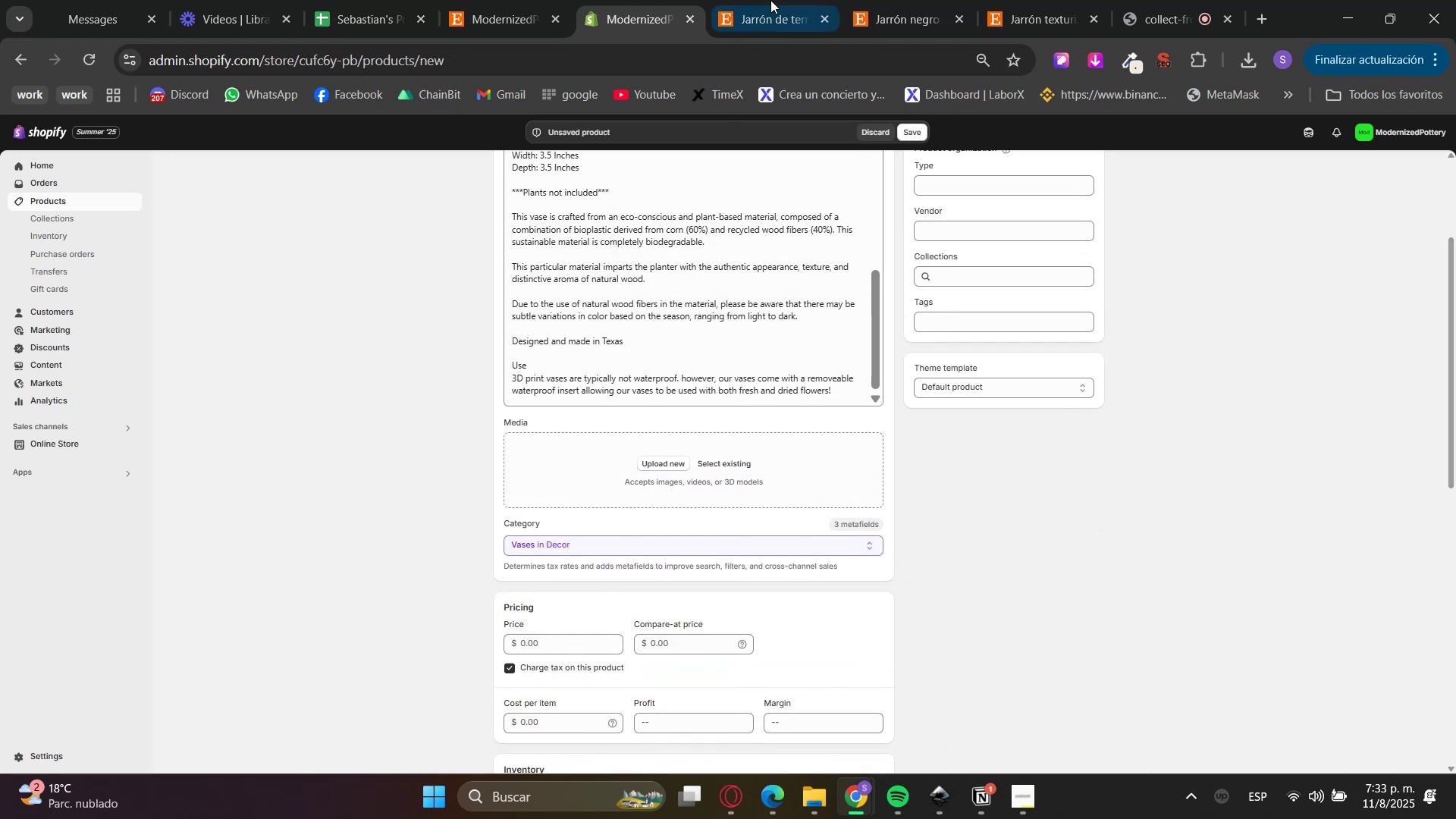 
double_click([1308, 392])
 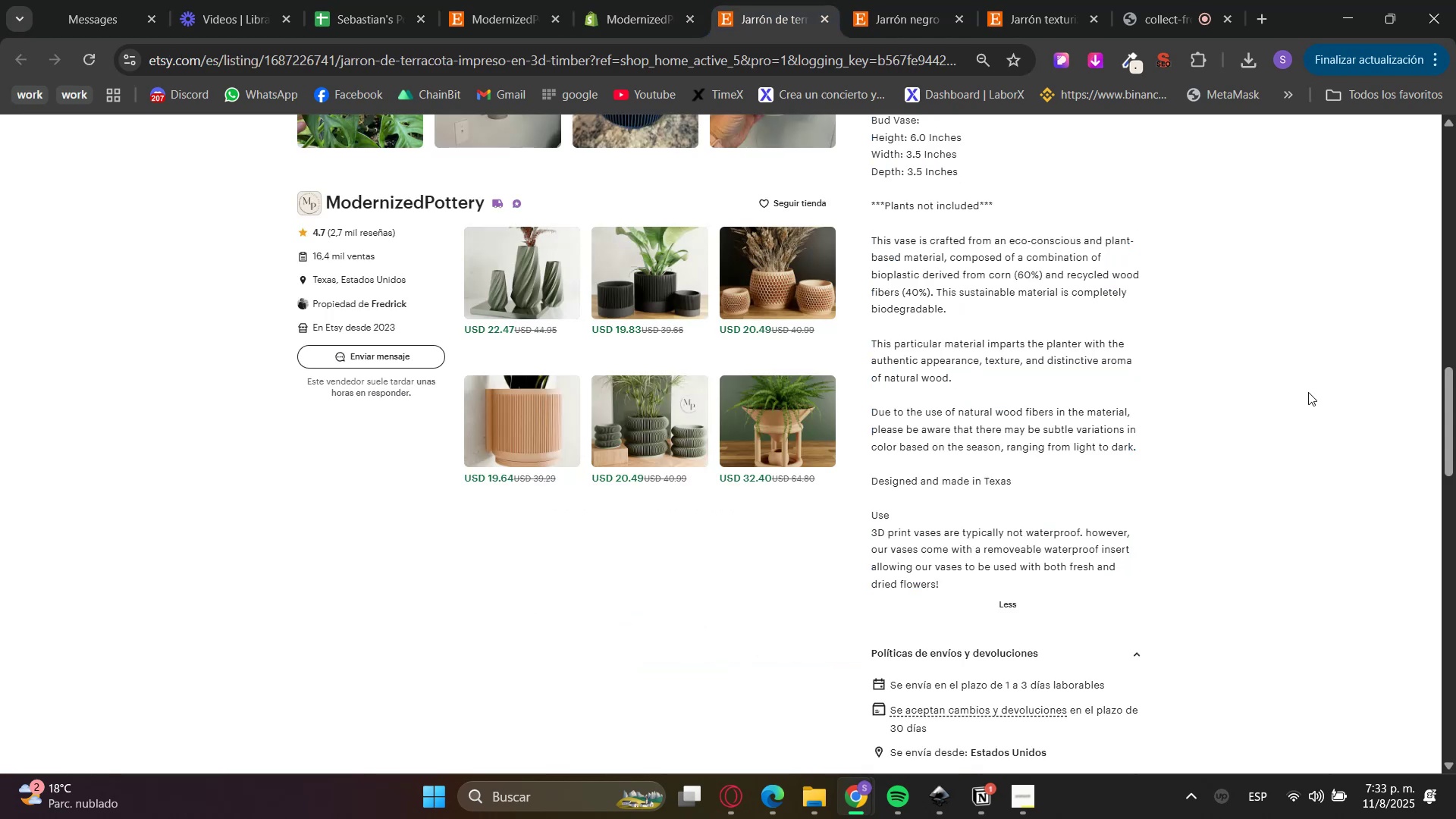 
scroll: coordinate [1237, 346], scroll_direction: up, amount: 17.0
 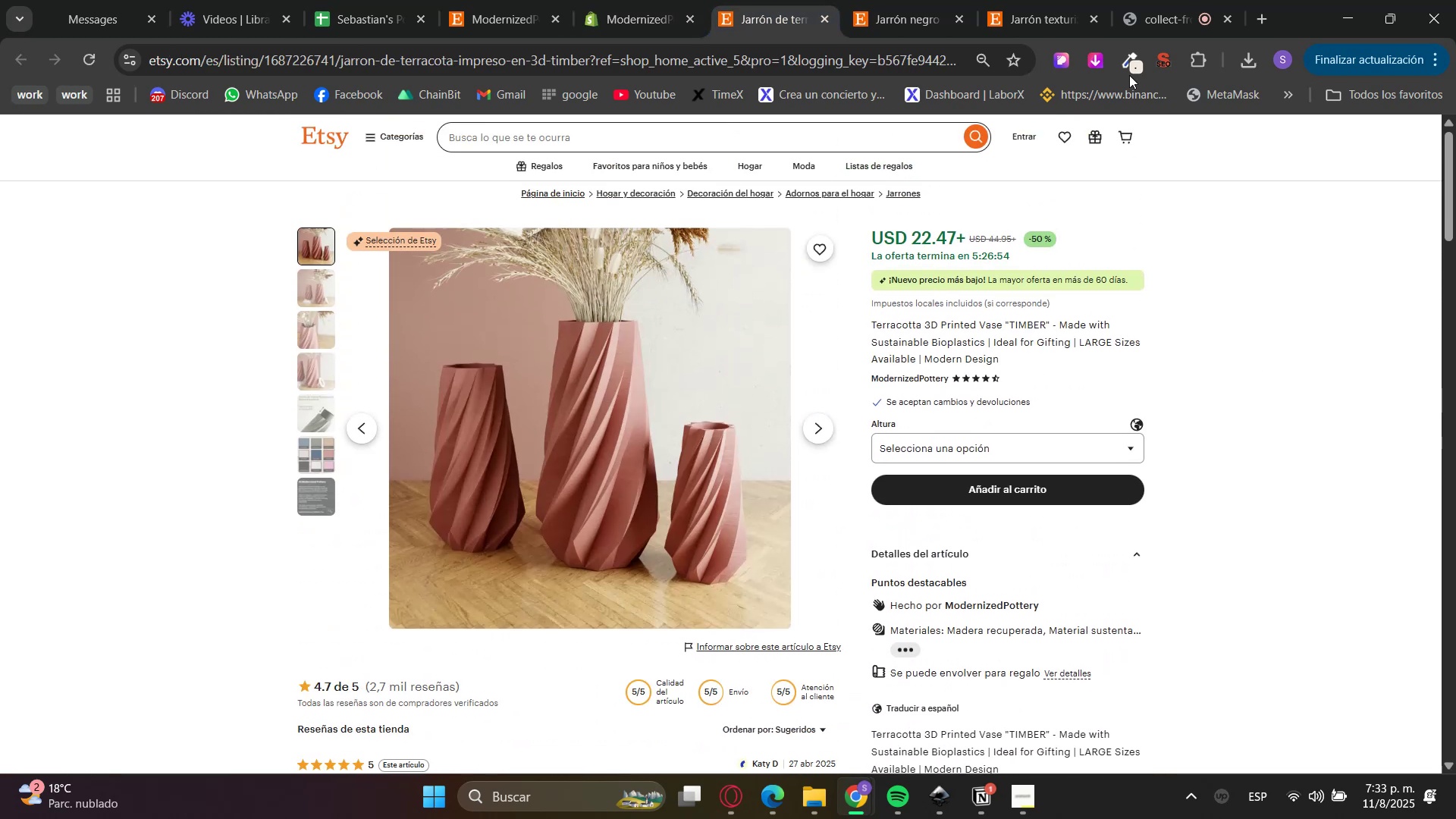 
left_click([1098, 61])
 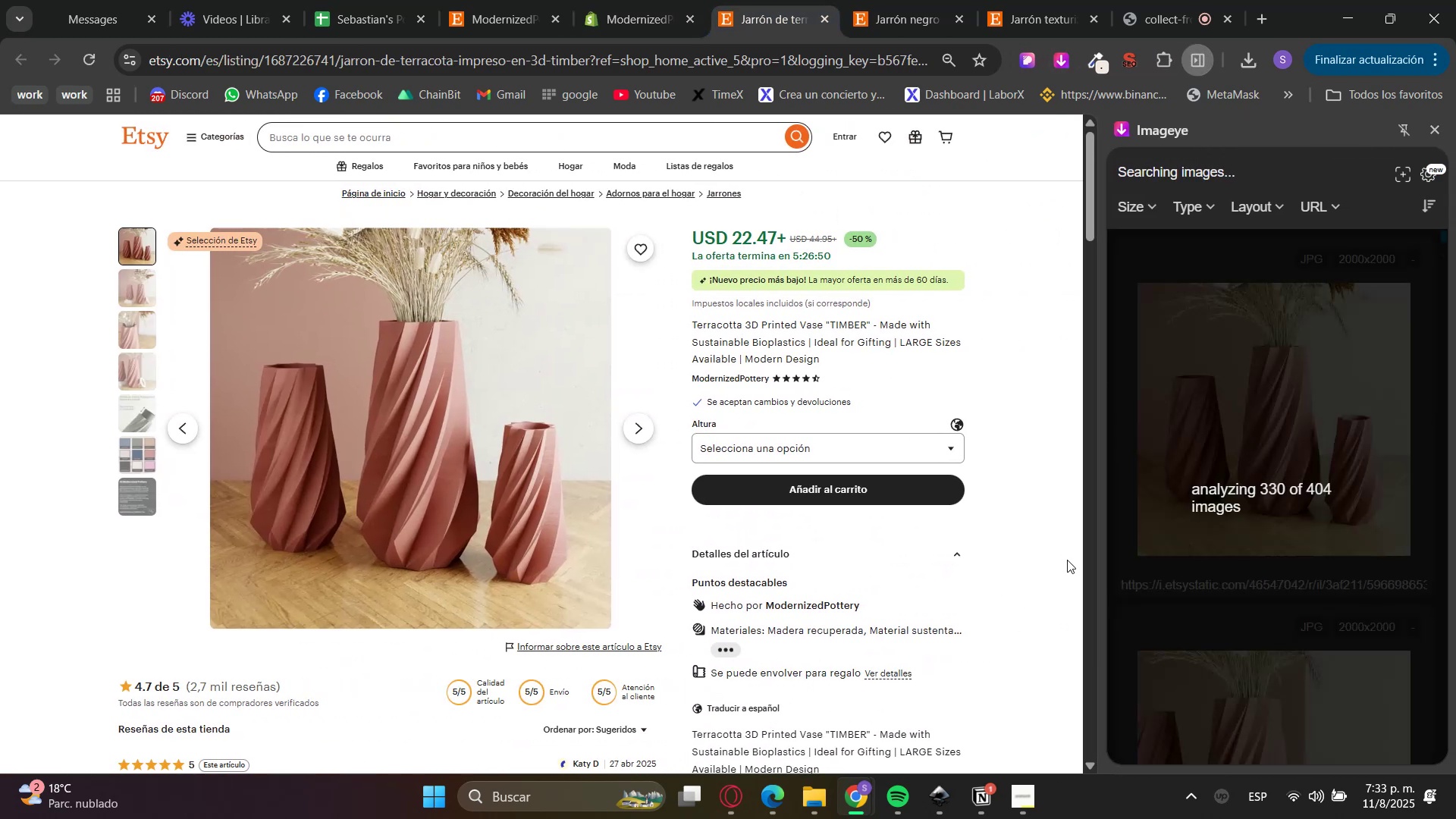 
wait(5.74)
 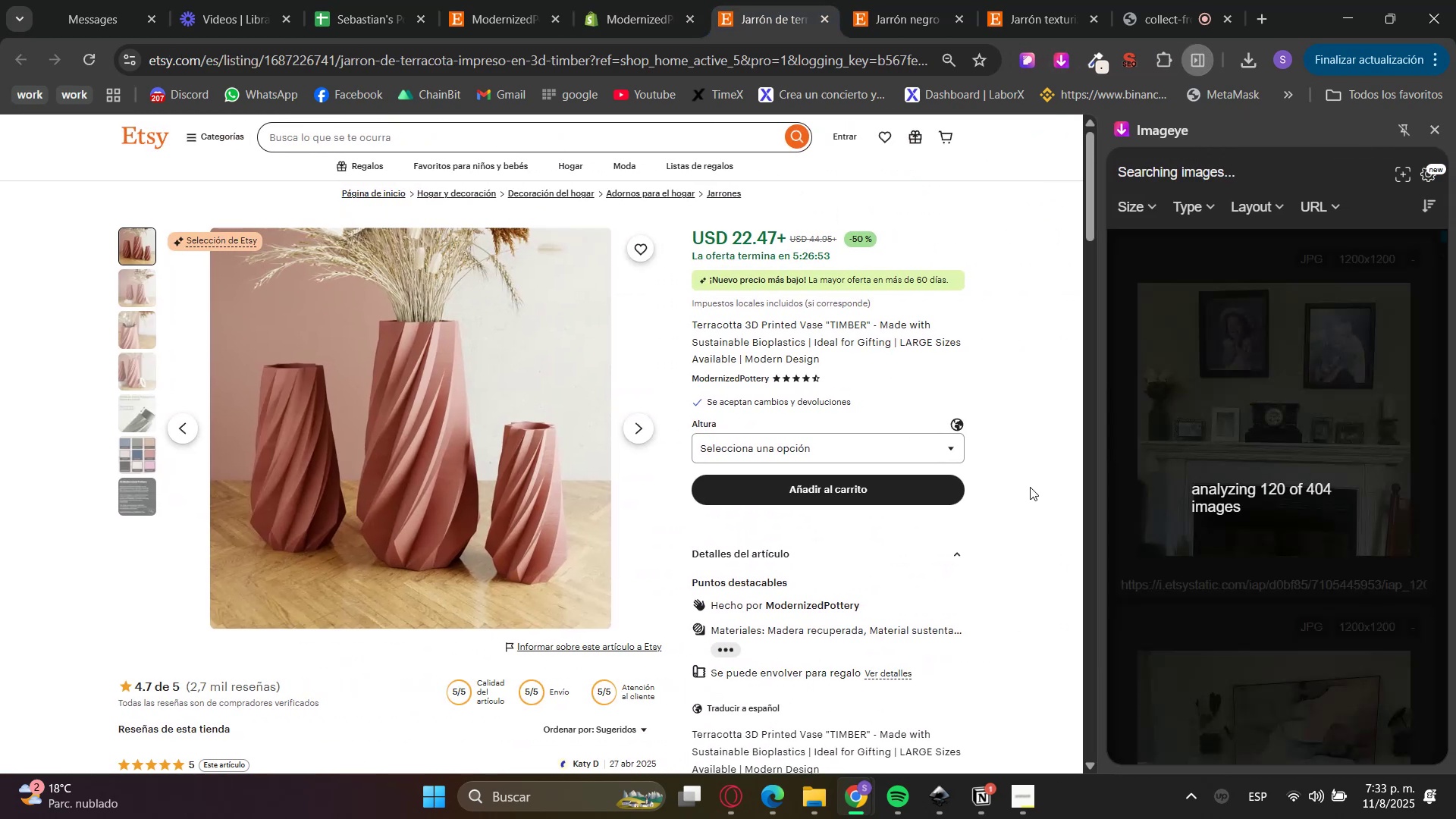 
left_click([1305, 404])
 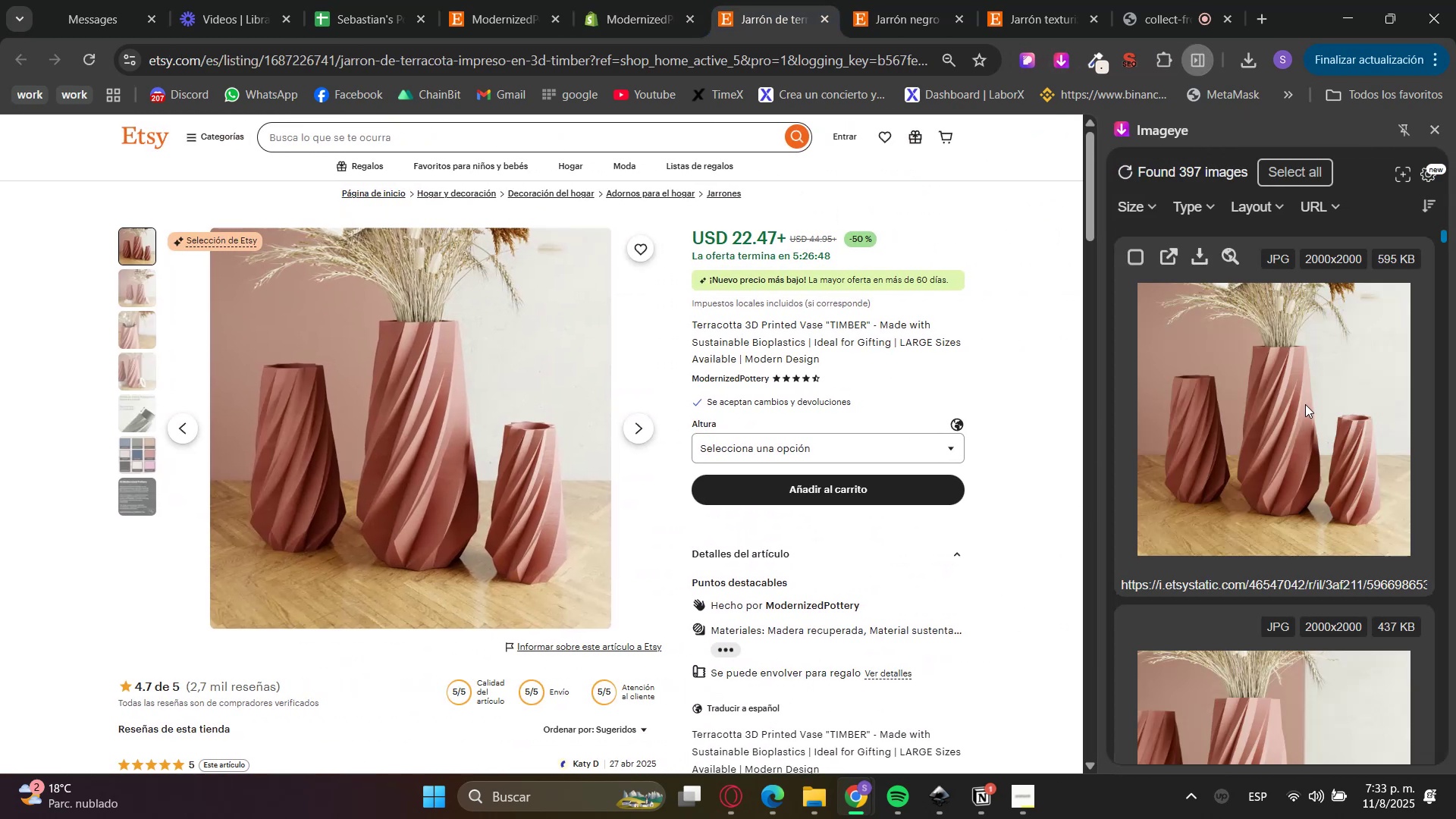 
scroll: coordinate [1288, 461], scroll_direction: down, amount: 6.0
 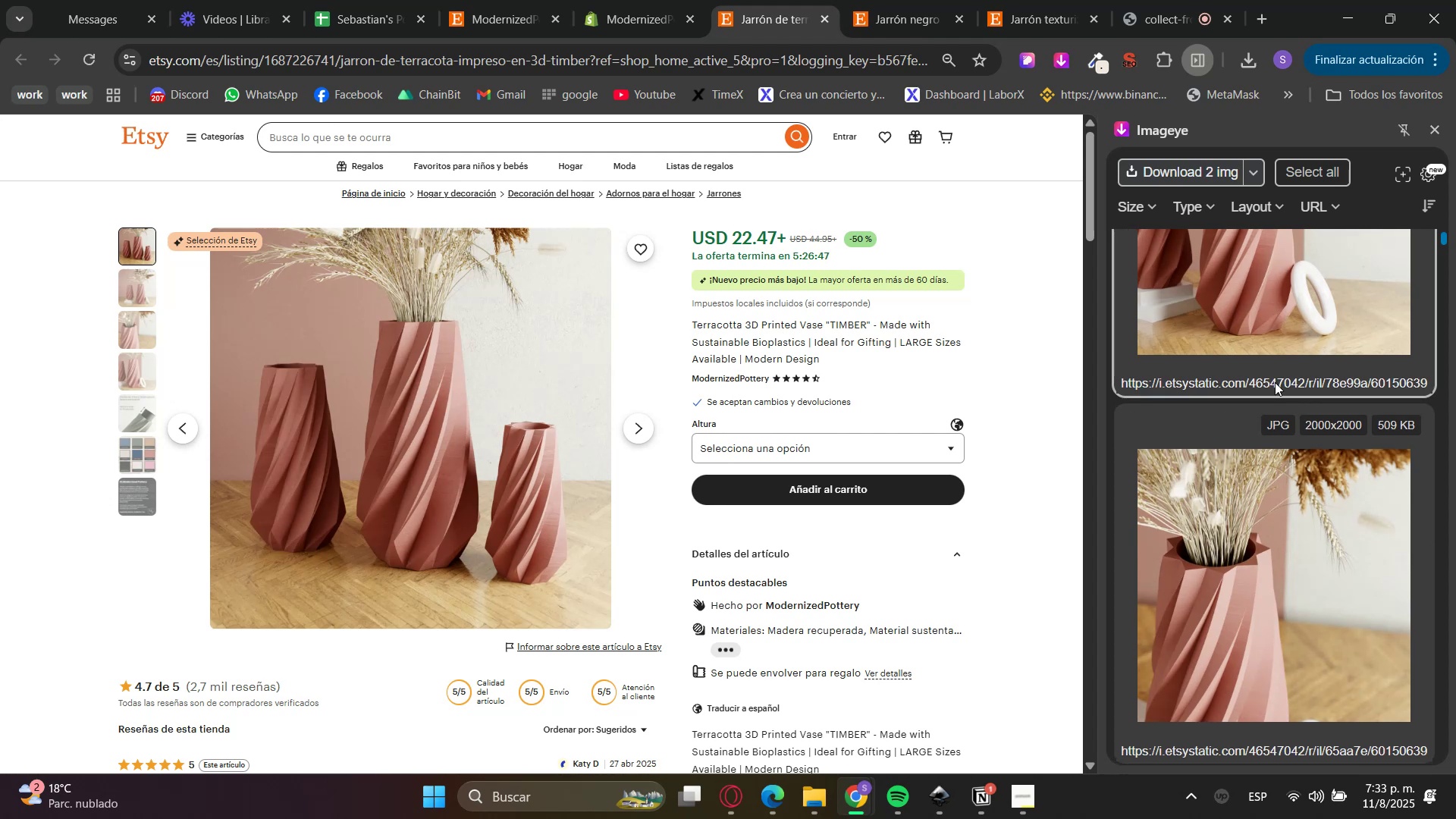 
double_click([1263, 499])
 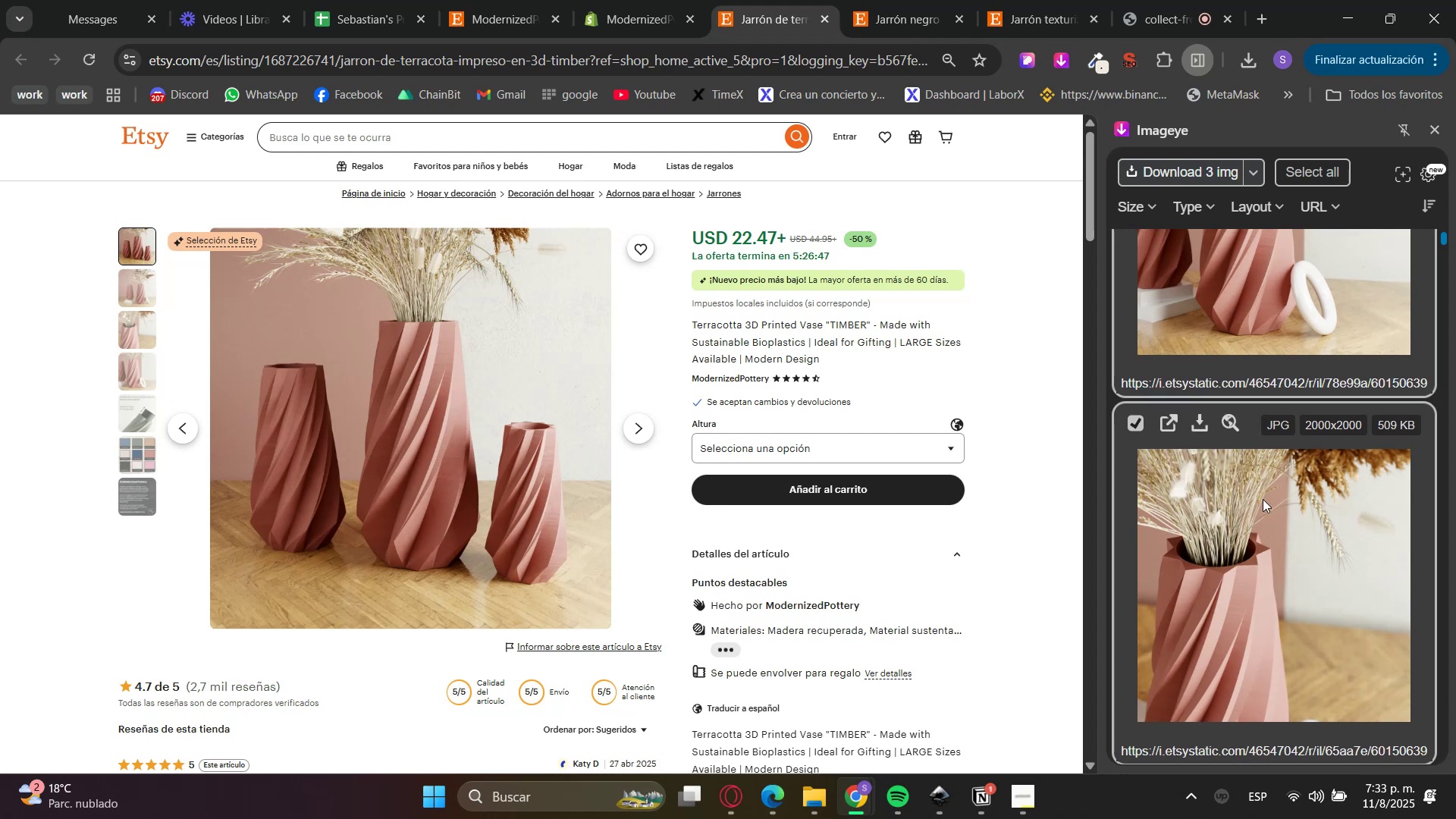 
scroll: coordinate [1260, 500], scroll_direction: down, amount: 9.0
 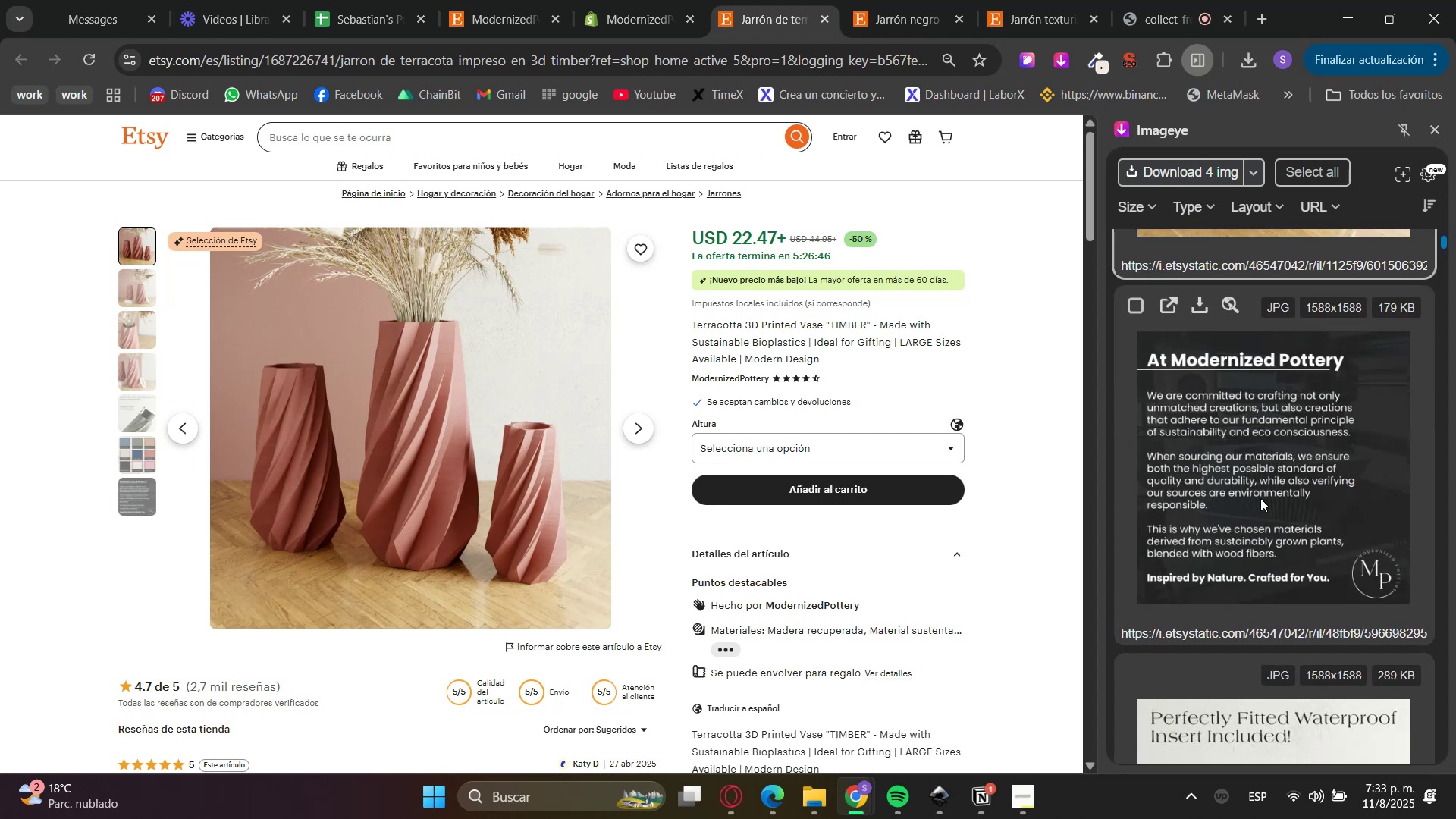 
left_click([1260, 498])
 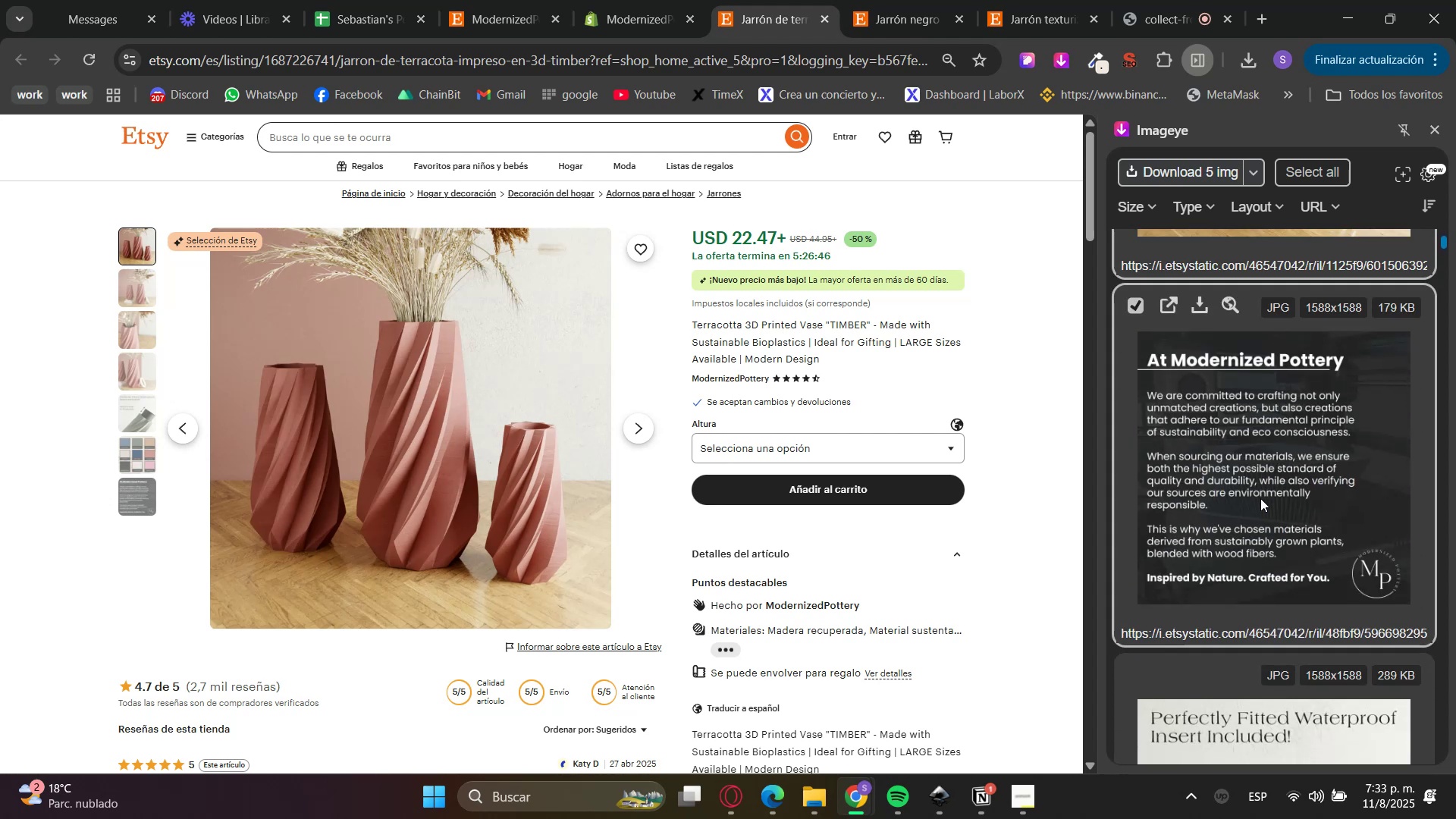 
scroll: coordinate [1244, 483], scroll_direction: down, amount: 11.0
 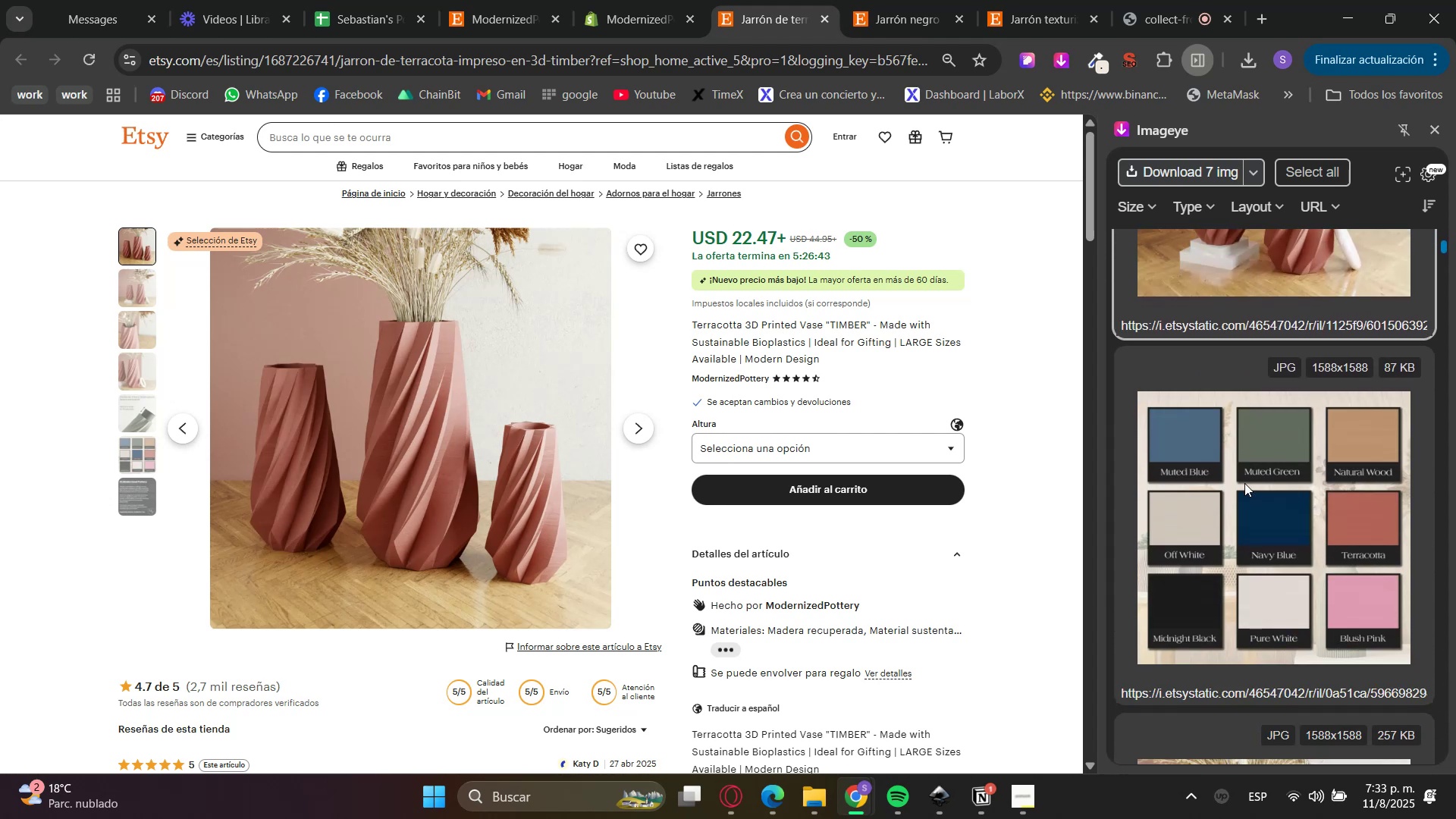 
left_click([1244, 478])
 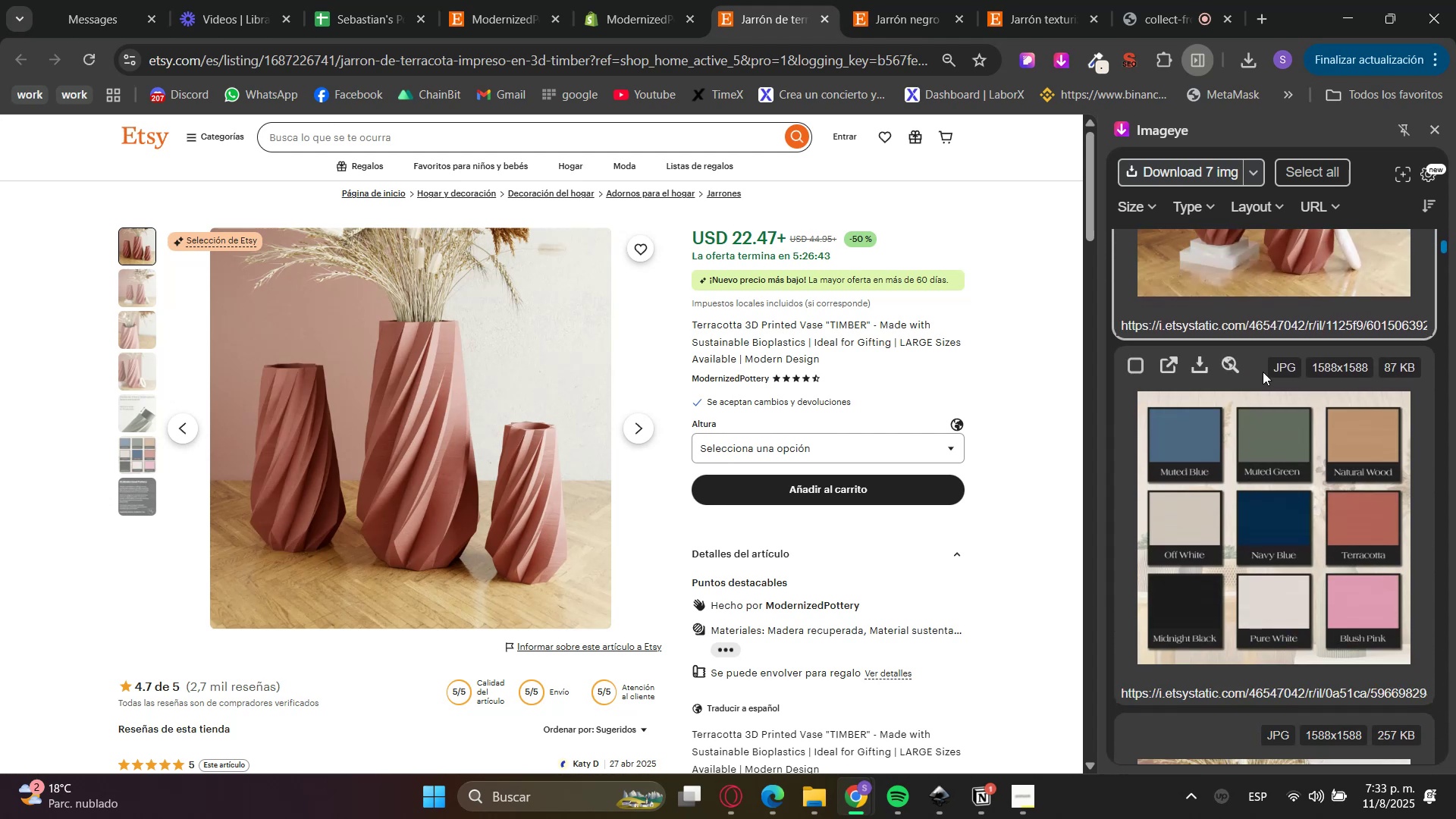 
left_click([1206, 168])
 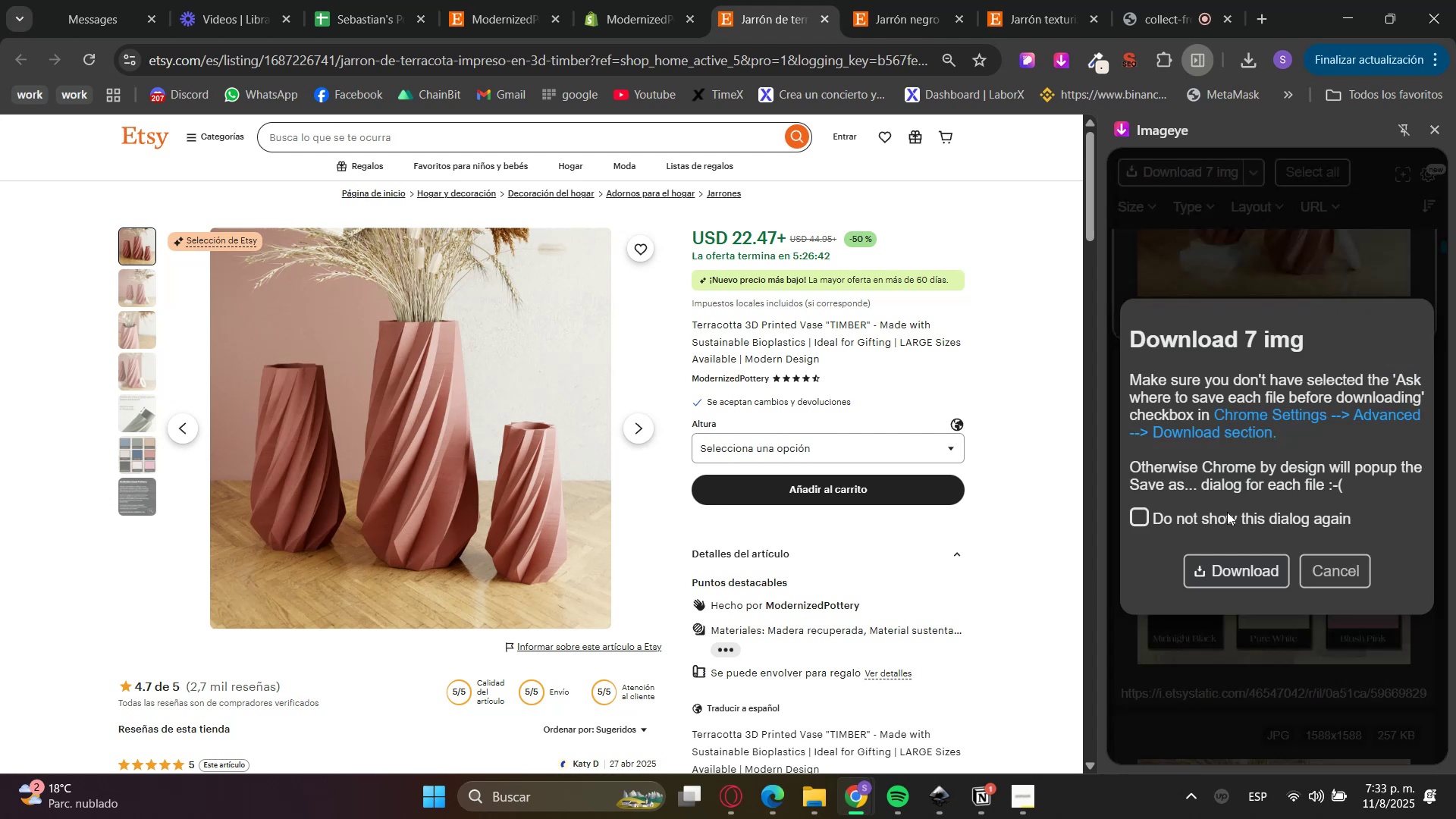 
left_click([1242, 571])
 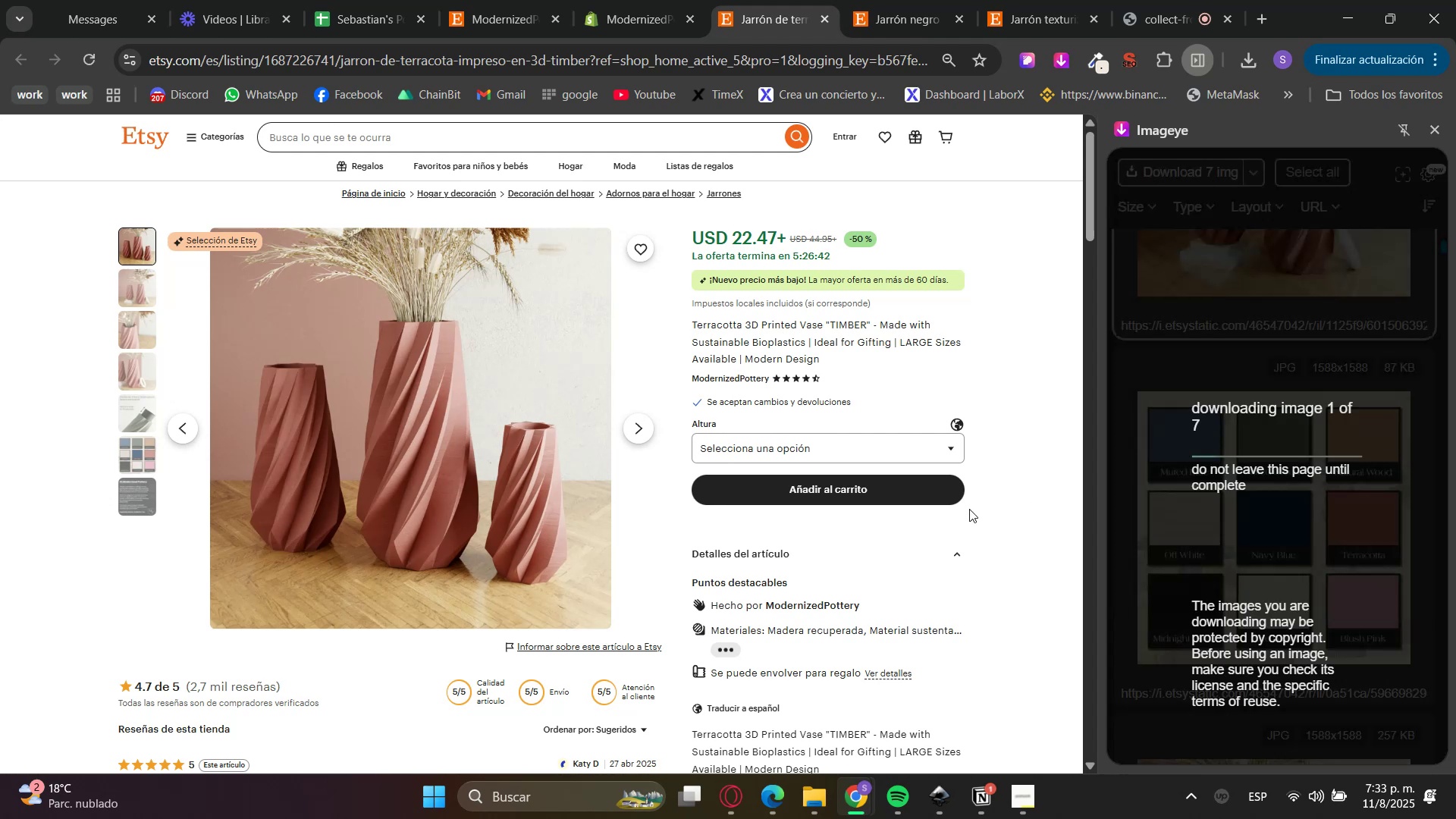 
left_click([892, 457])
 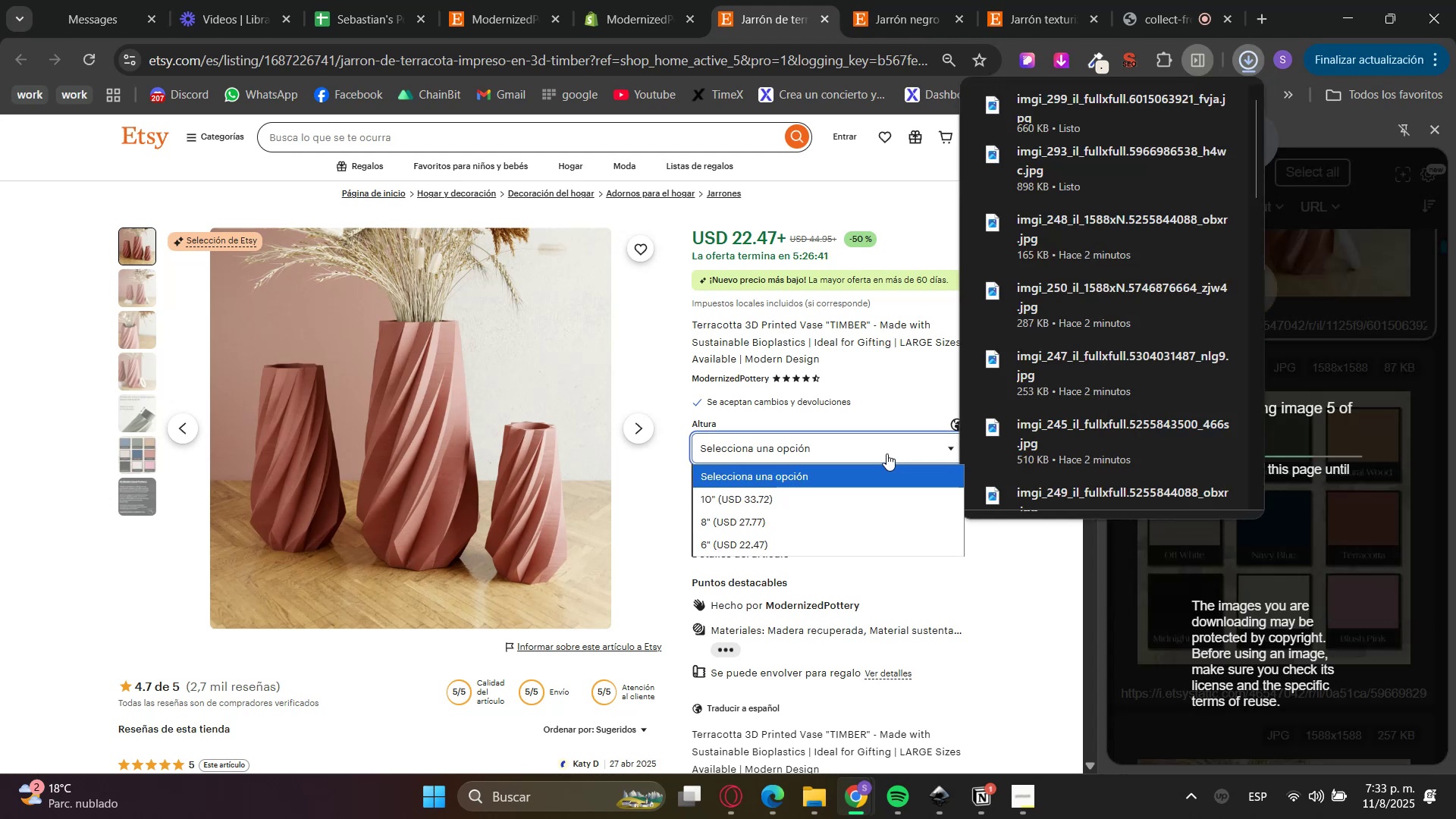 
left_click([610, 0])
 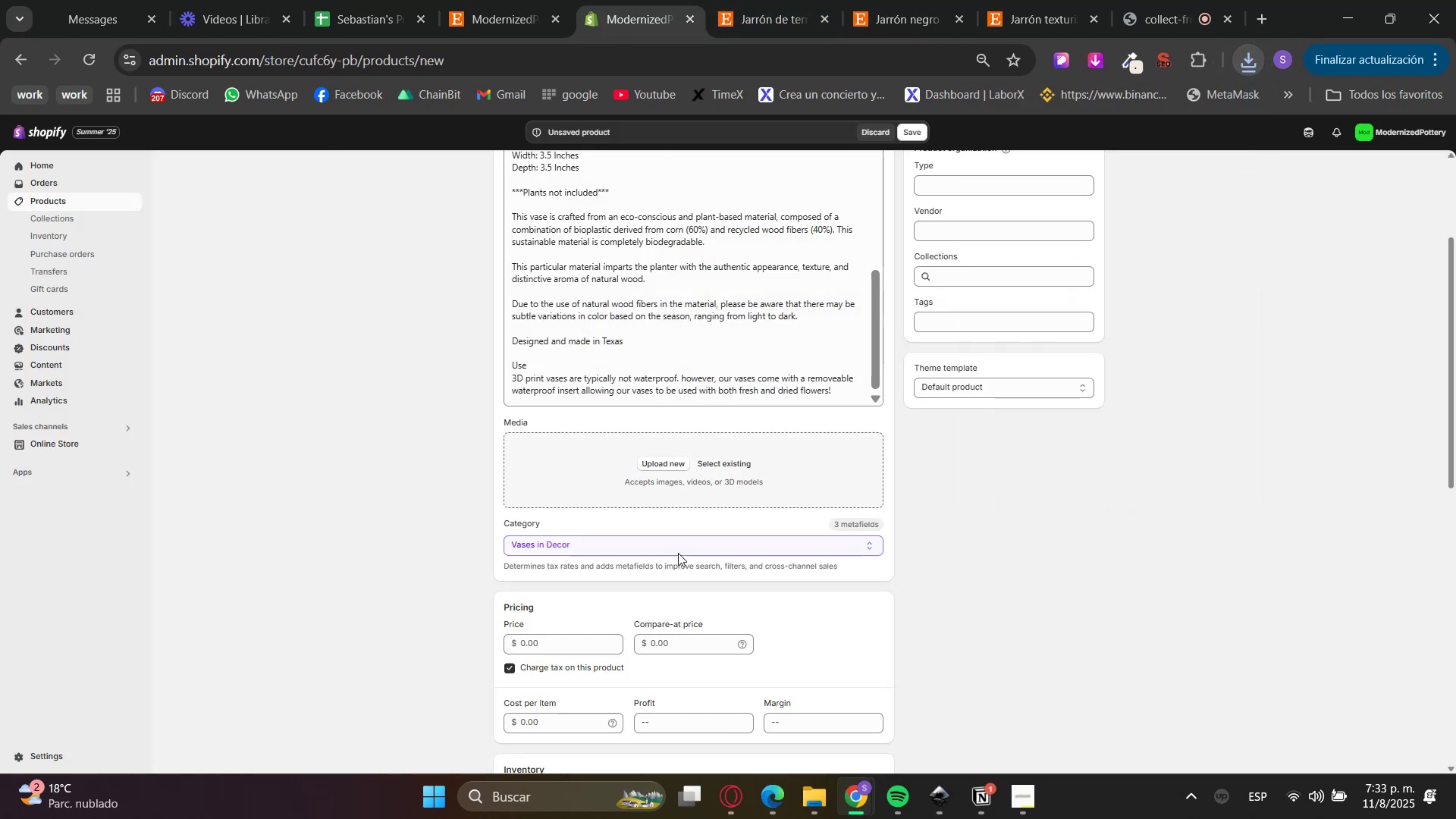 
left_click([827, 800])
 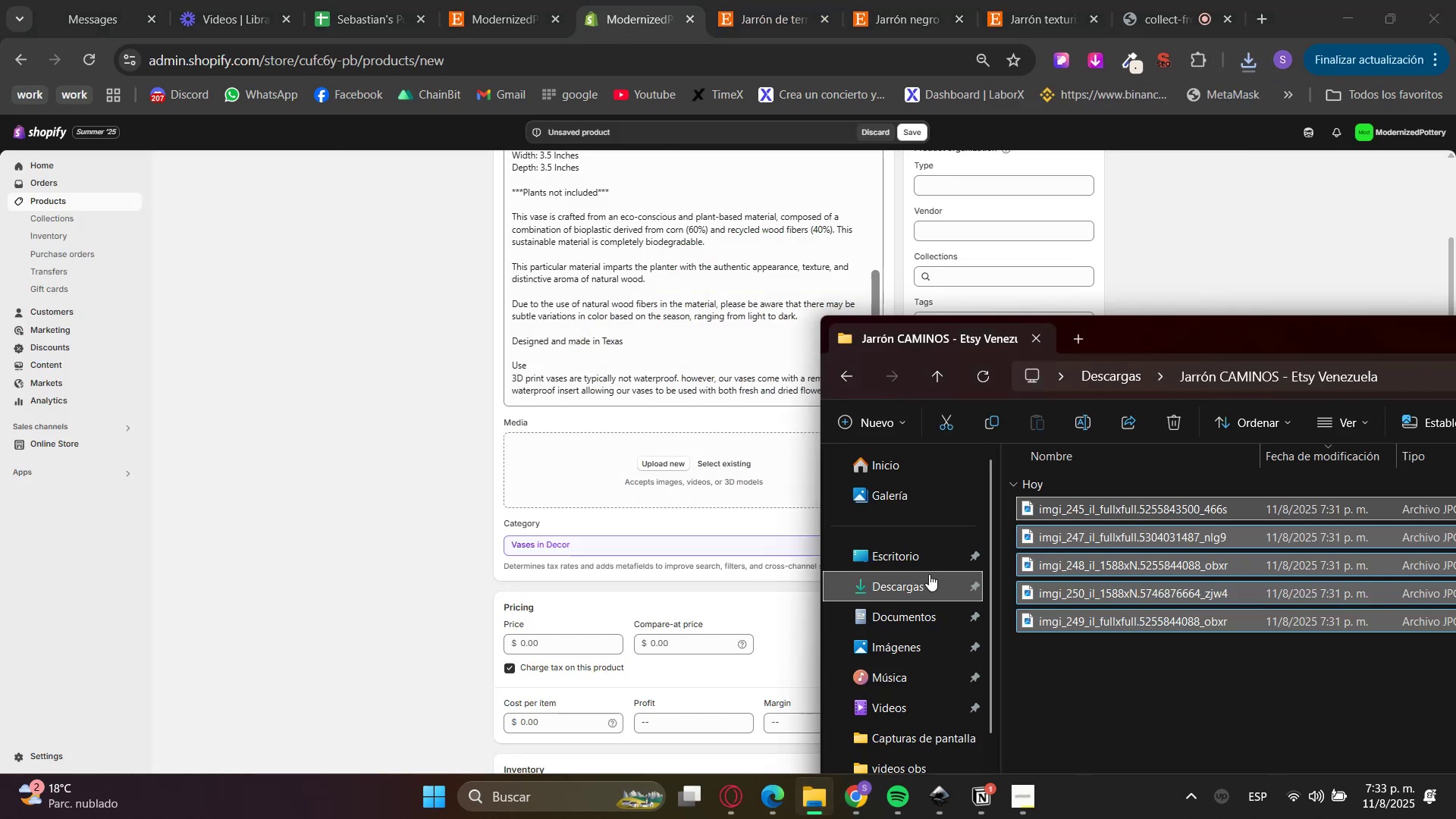 
left_click([912, 585])
 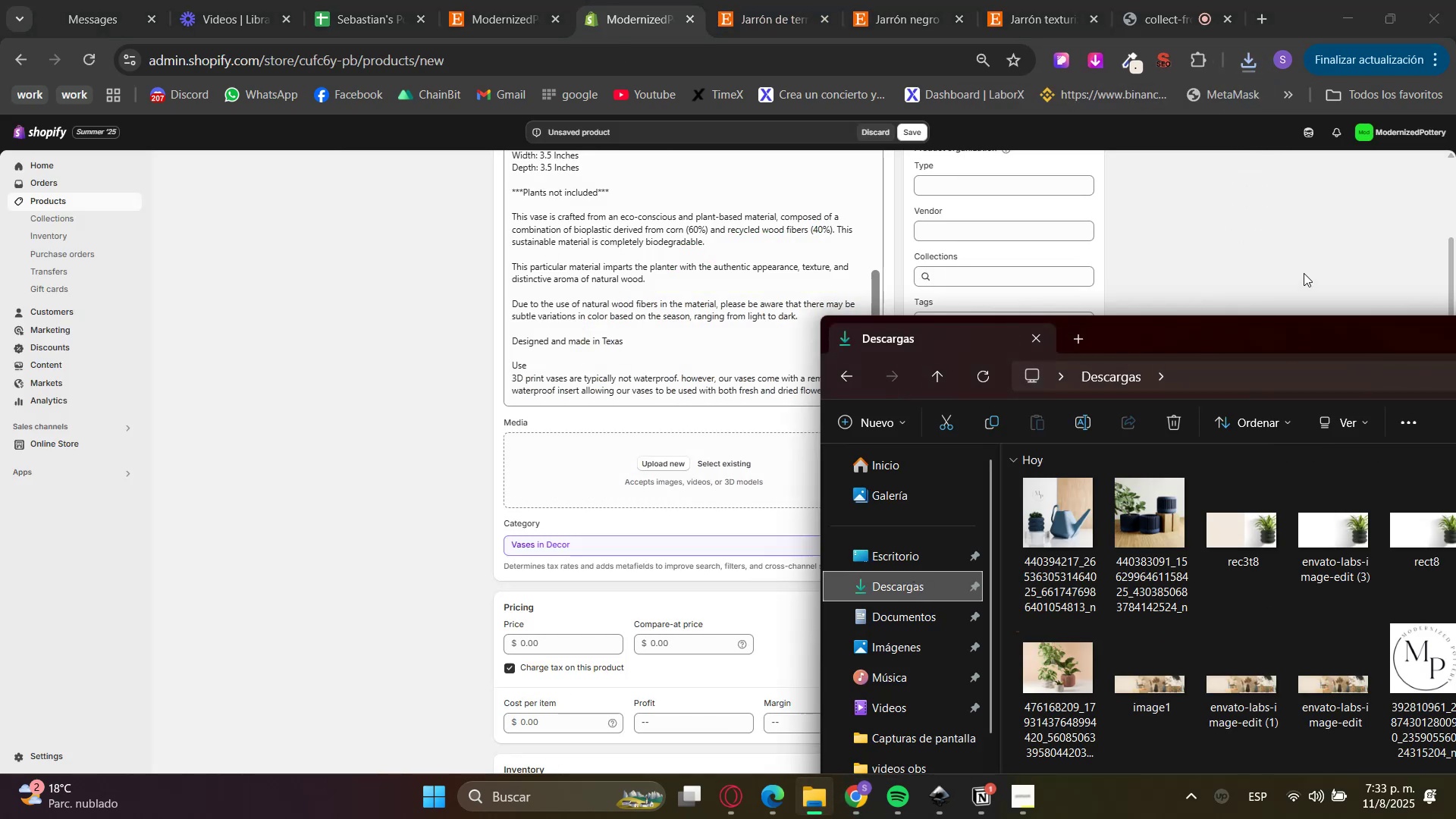 
left_click_drag(start_coordinate=[1328, 347], to_coordinate=[780, 303])
 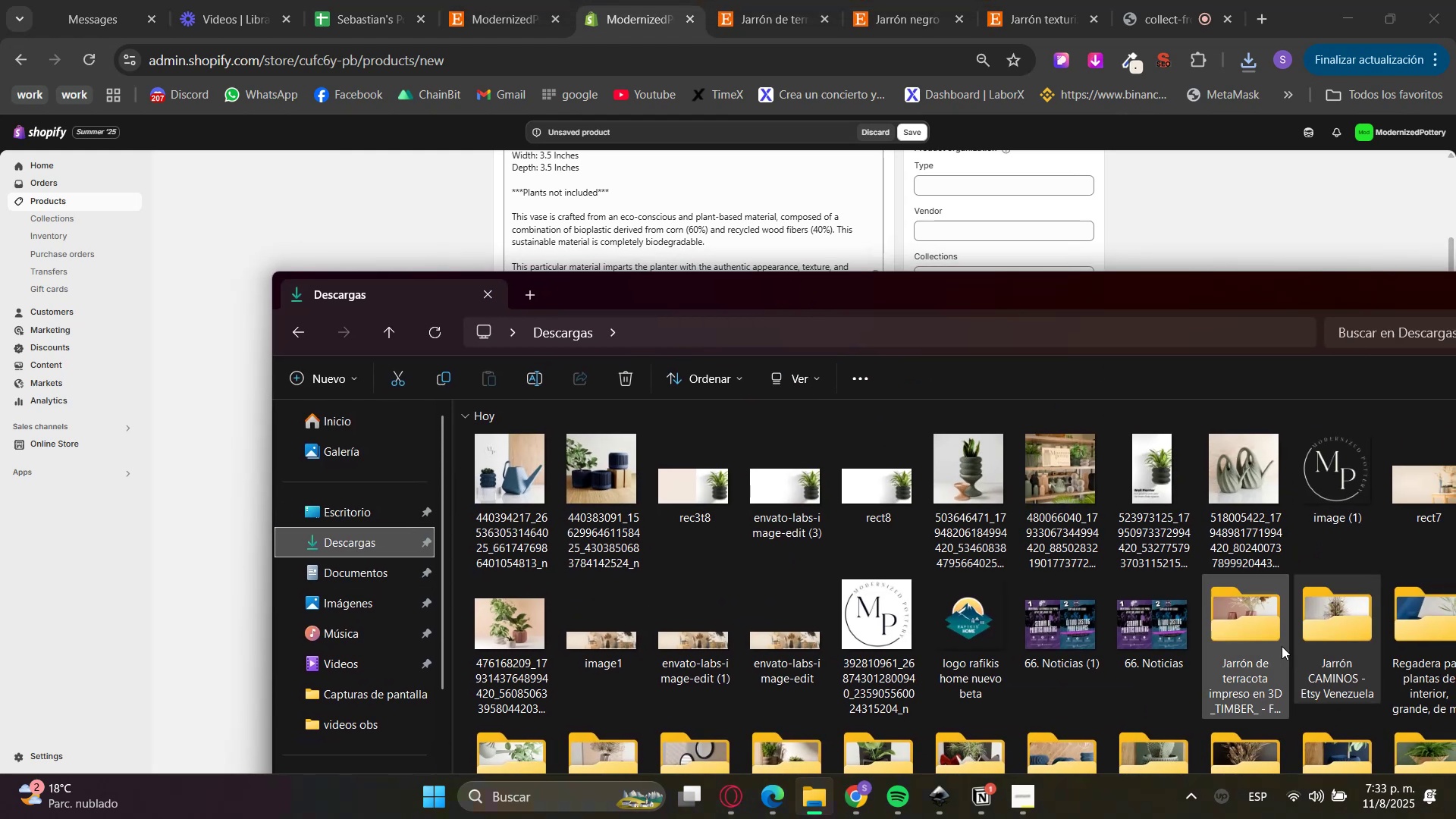 
double_click([1262, 633])
 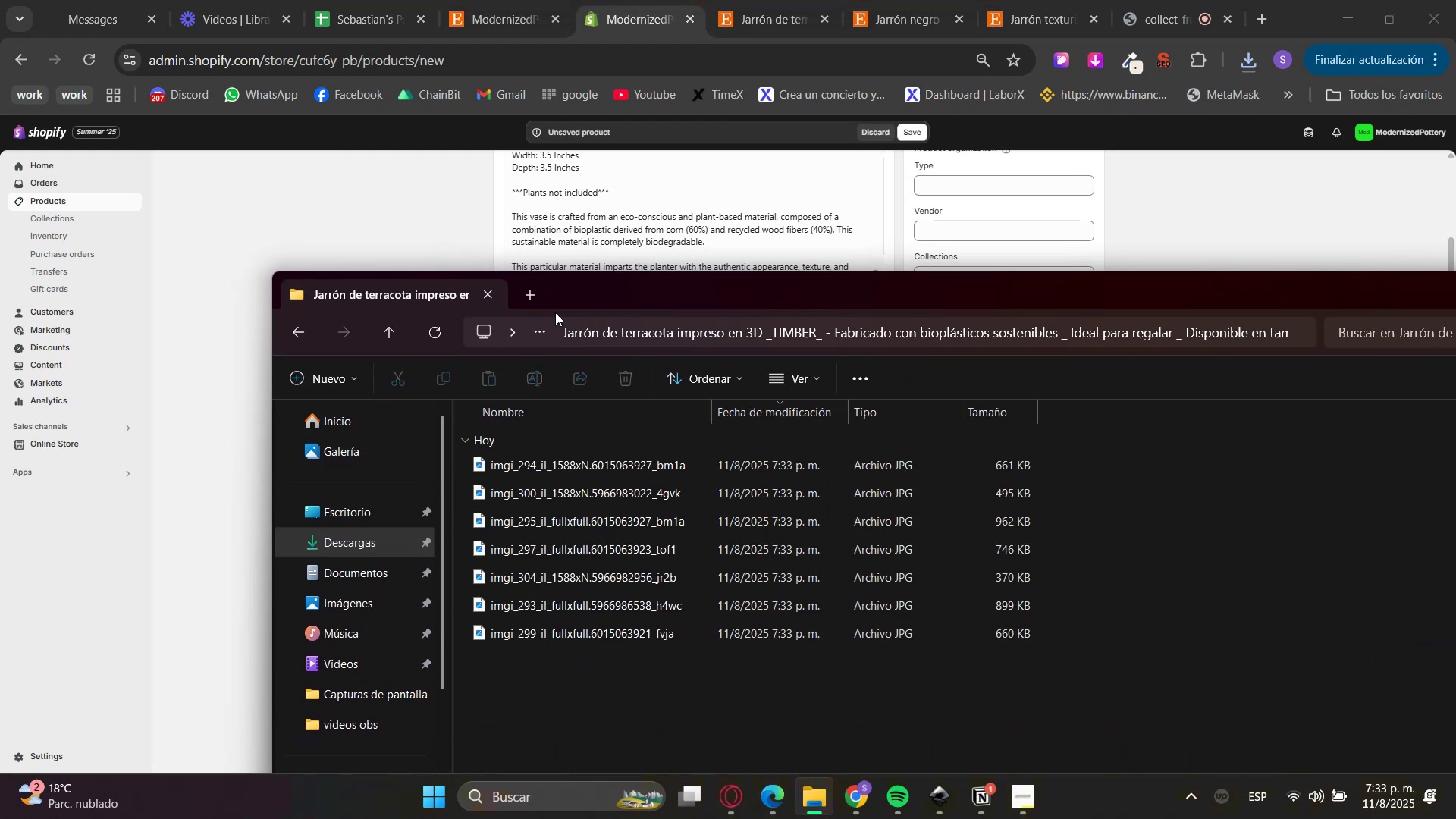 
left_click_drag(start_coordinate=[584, 294], to_coordinate=[1164, 378])
 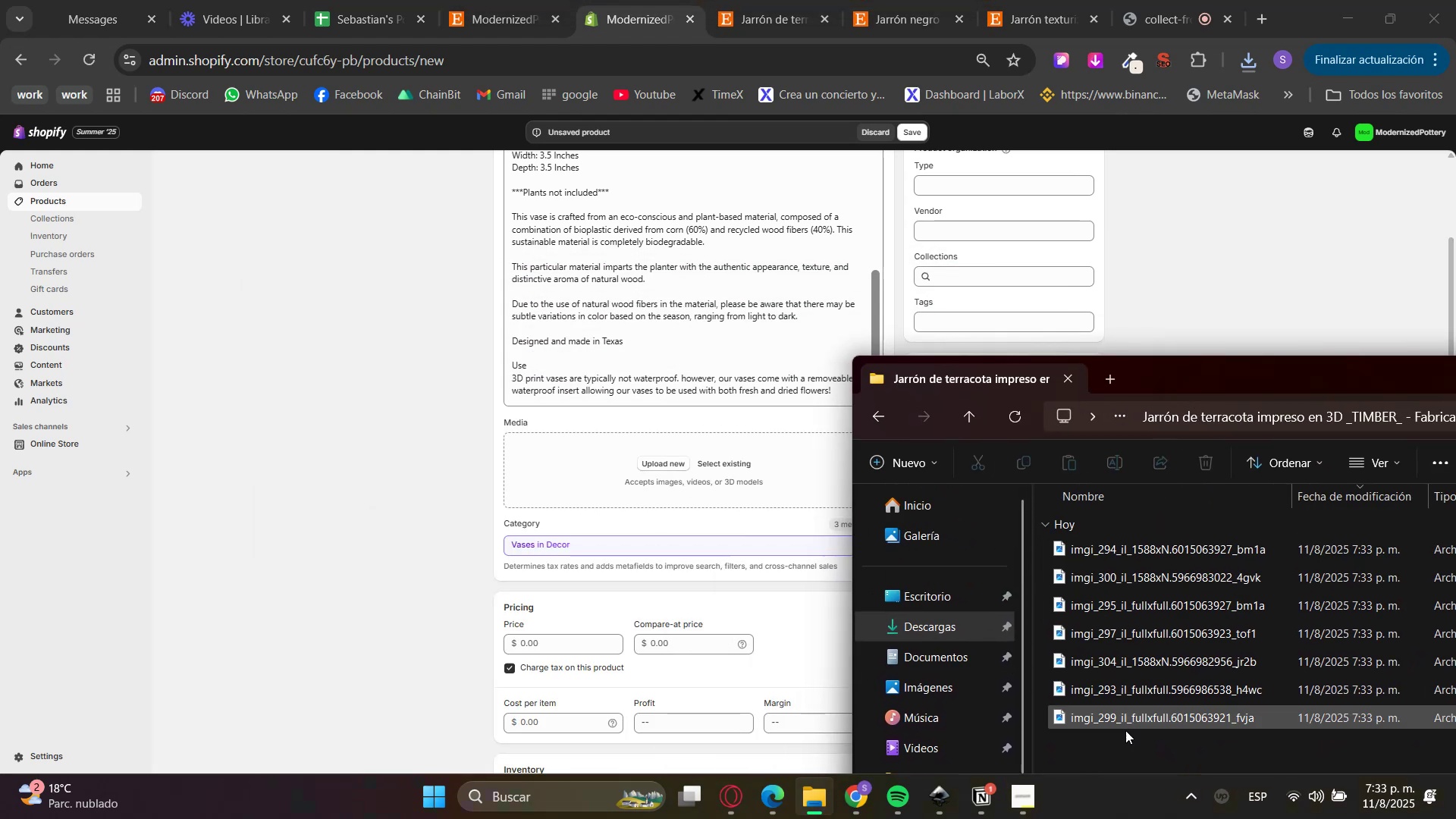 
left_click_drag(start_coordinate=[1131, 750], to_coordinate=[1140, 491])
 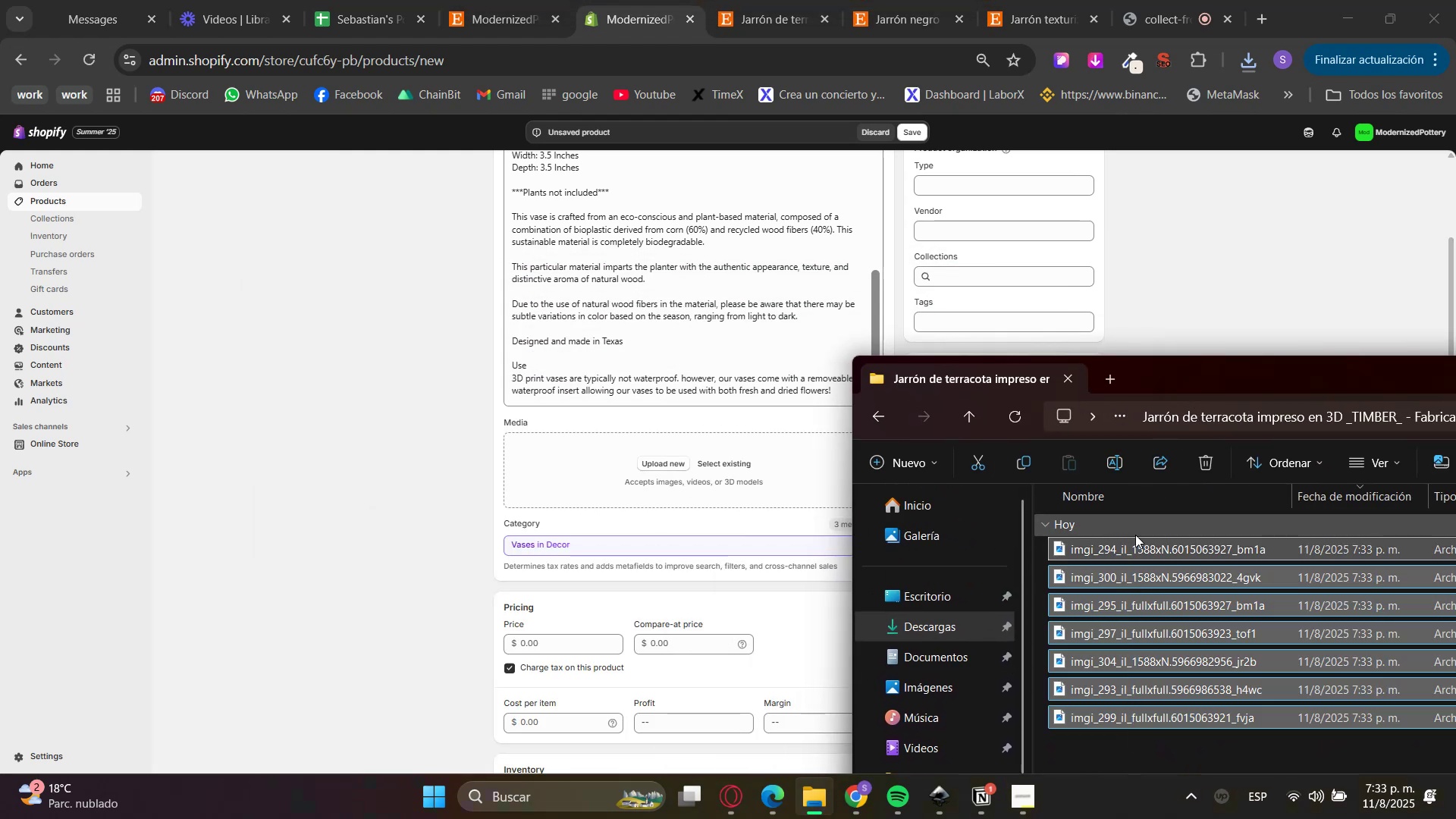 
left_click_drag(start_coordinate=[1135, 546], to_coordinate=[614, 468])
 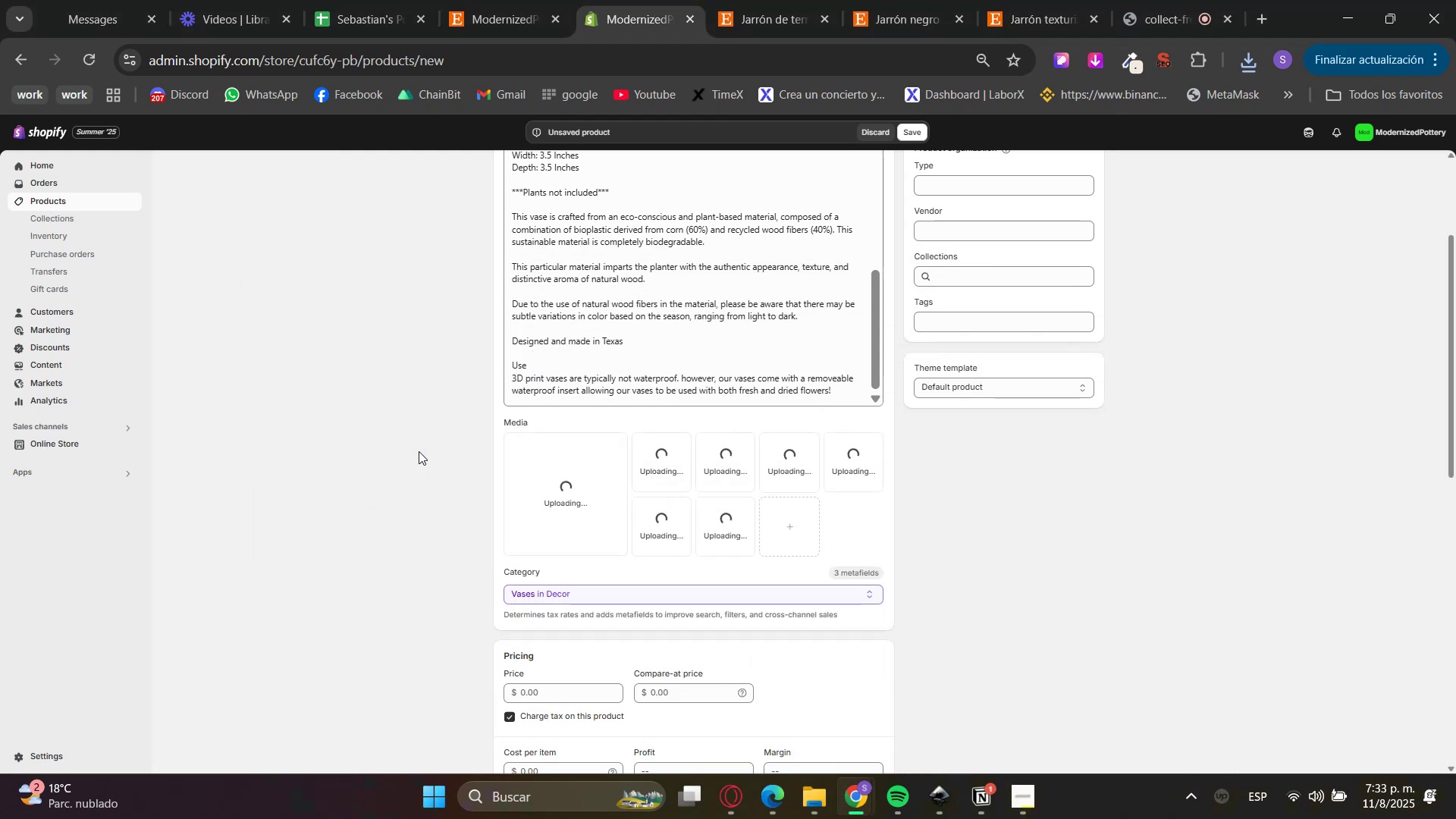 
left_click([786, 0])
 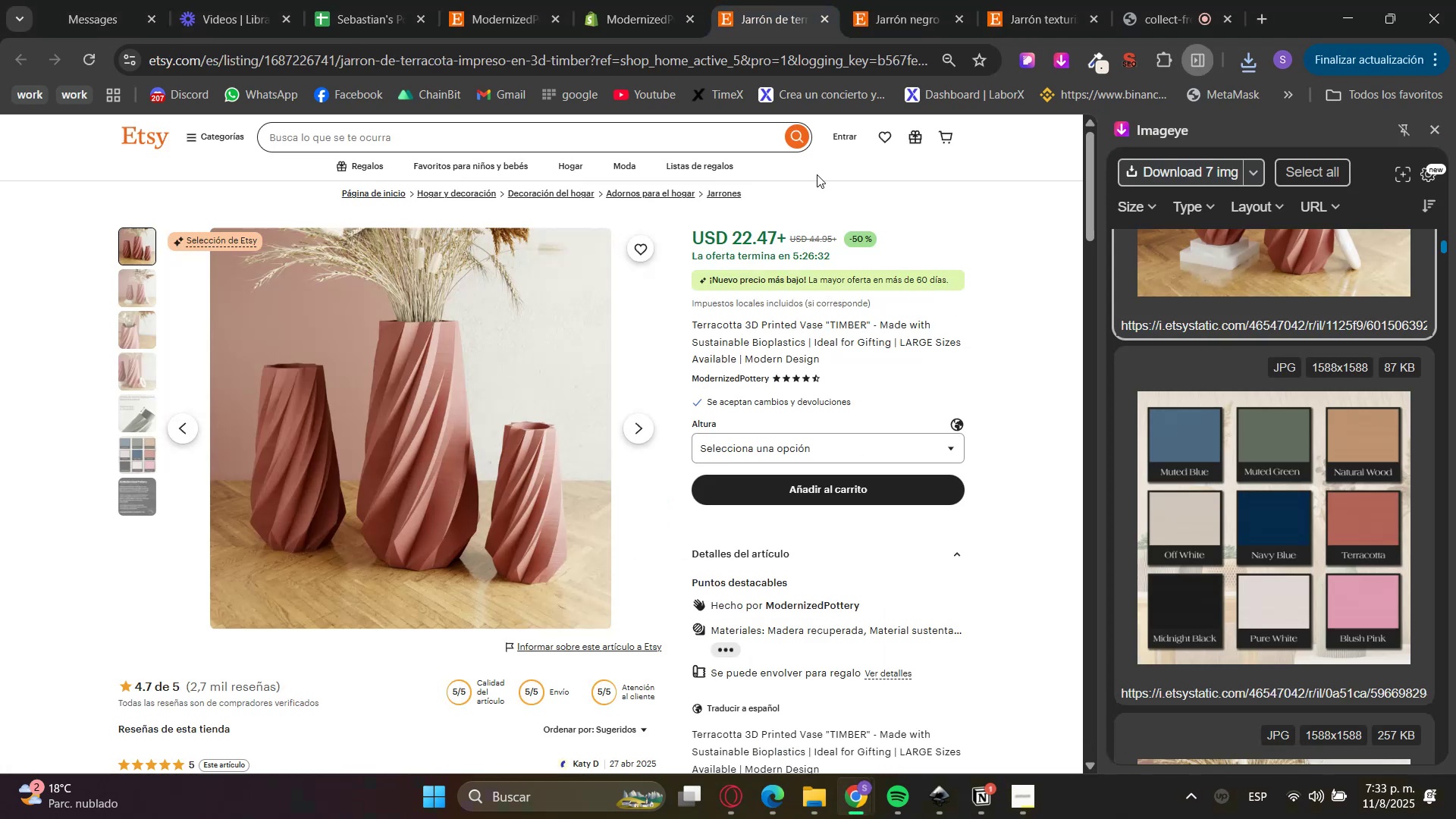 
left_click([642, 0])
 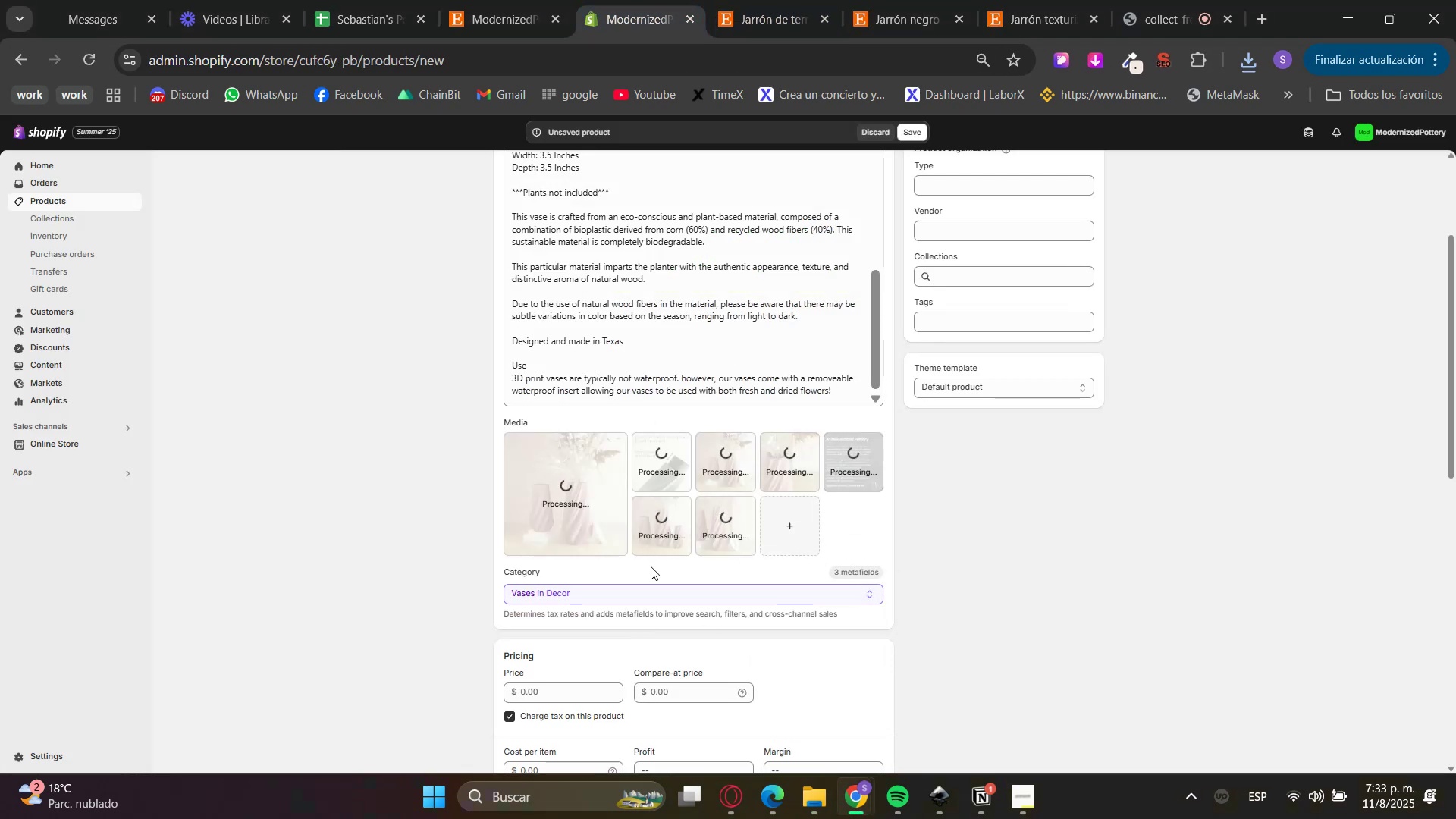 
left_click([1100, 546])
 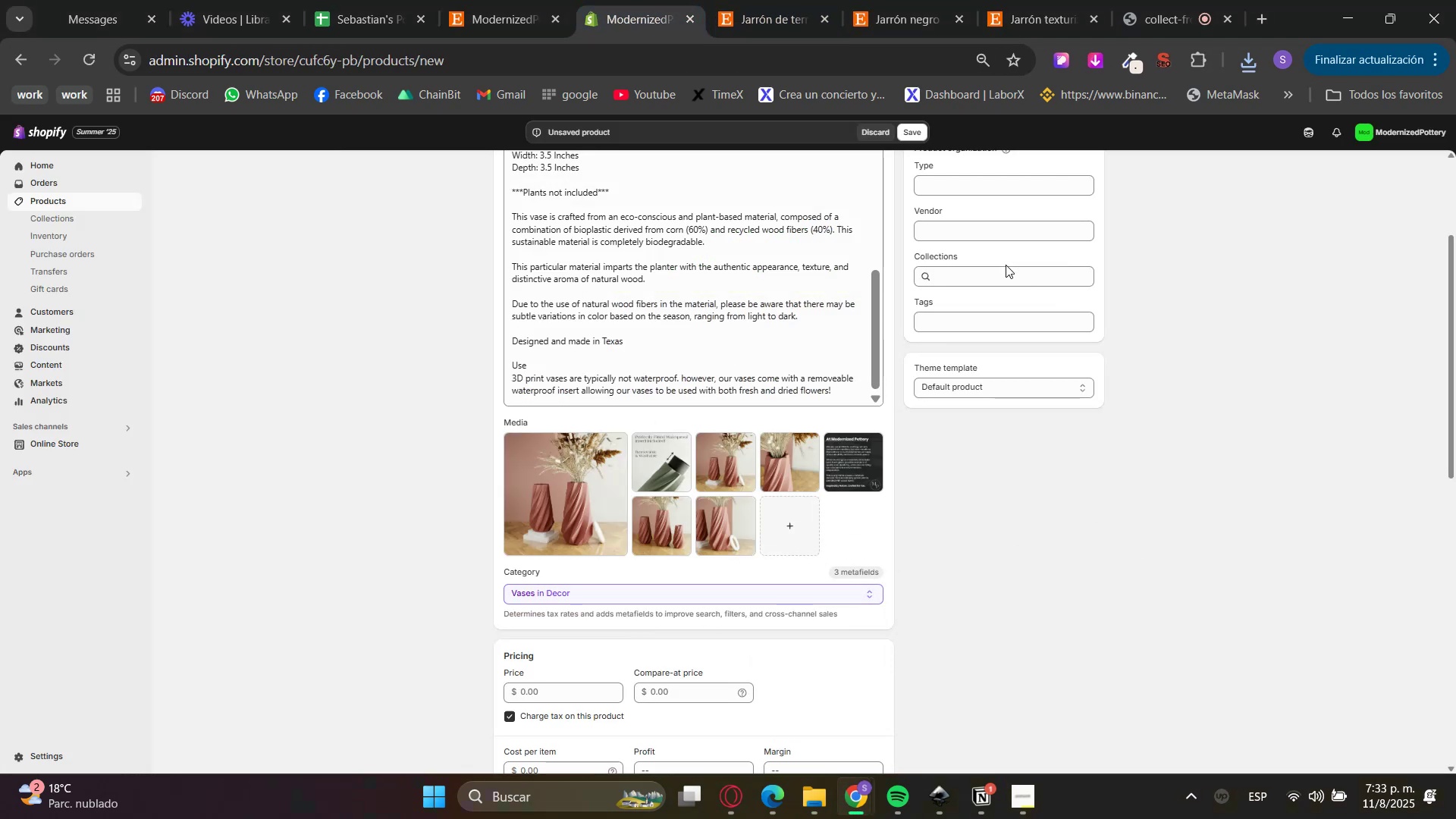 
triple_click([1009, 281])
 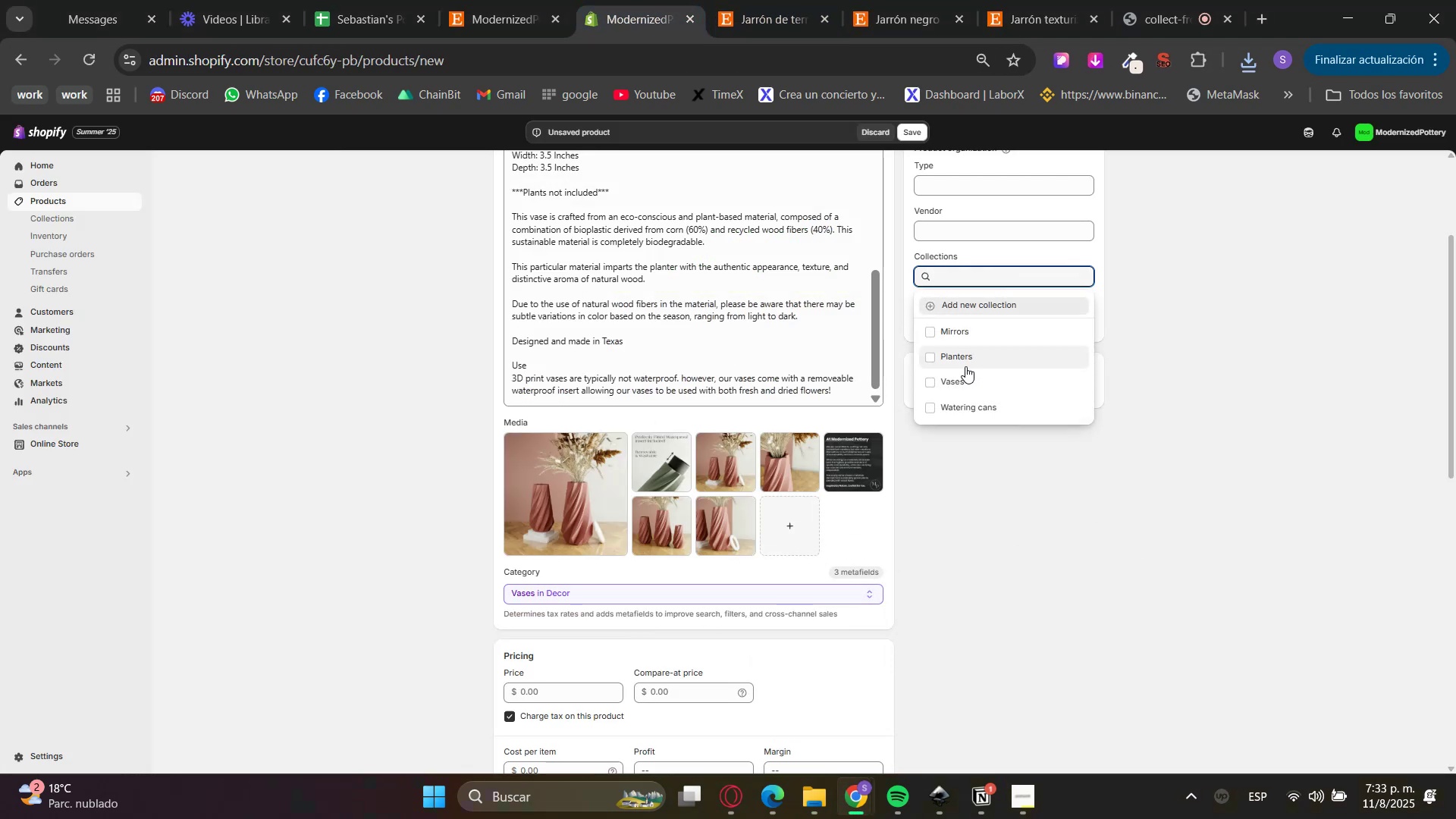 
left_click([969, 385])
 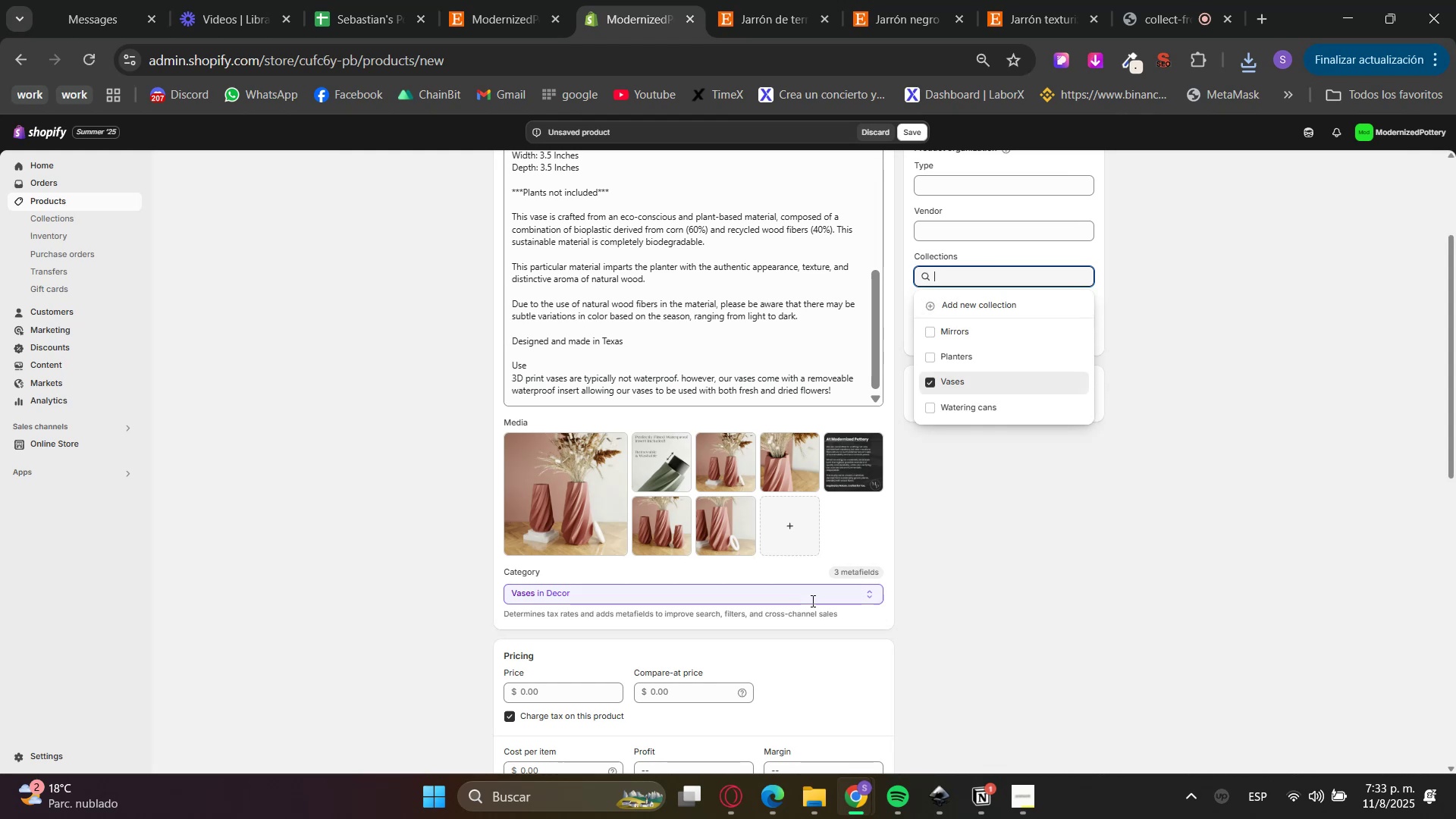 
left_click([949, 570])
 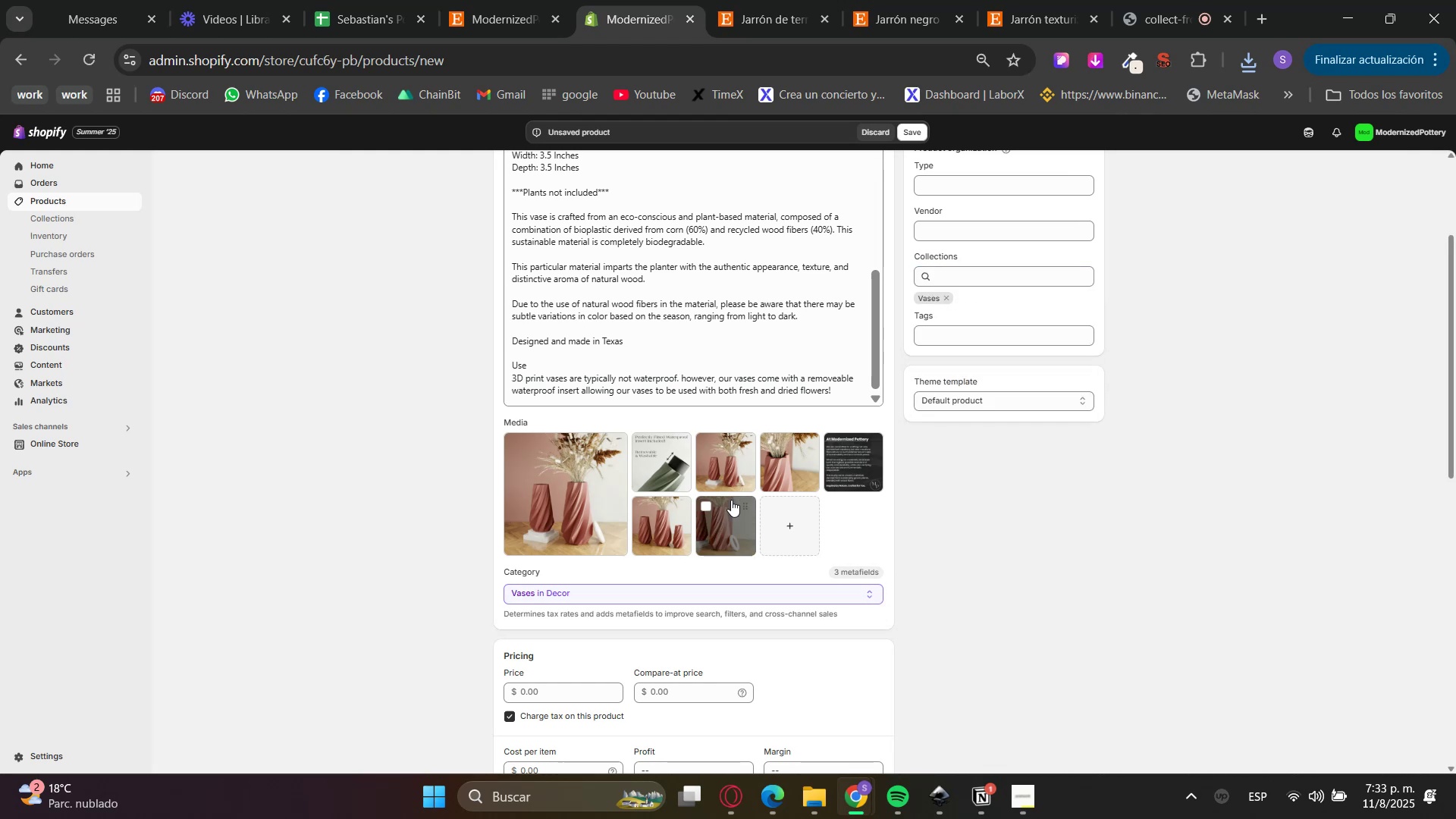 
left_click_drag(start_coordinate=[680, 472], to_coordinate=[733, 530])
 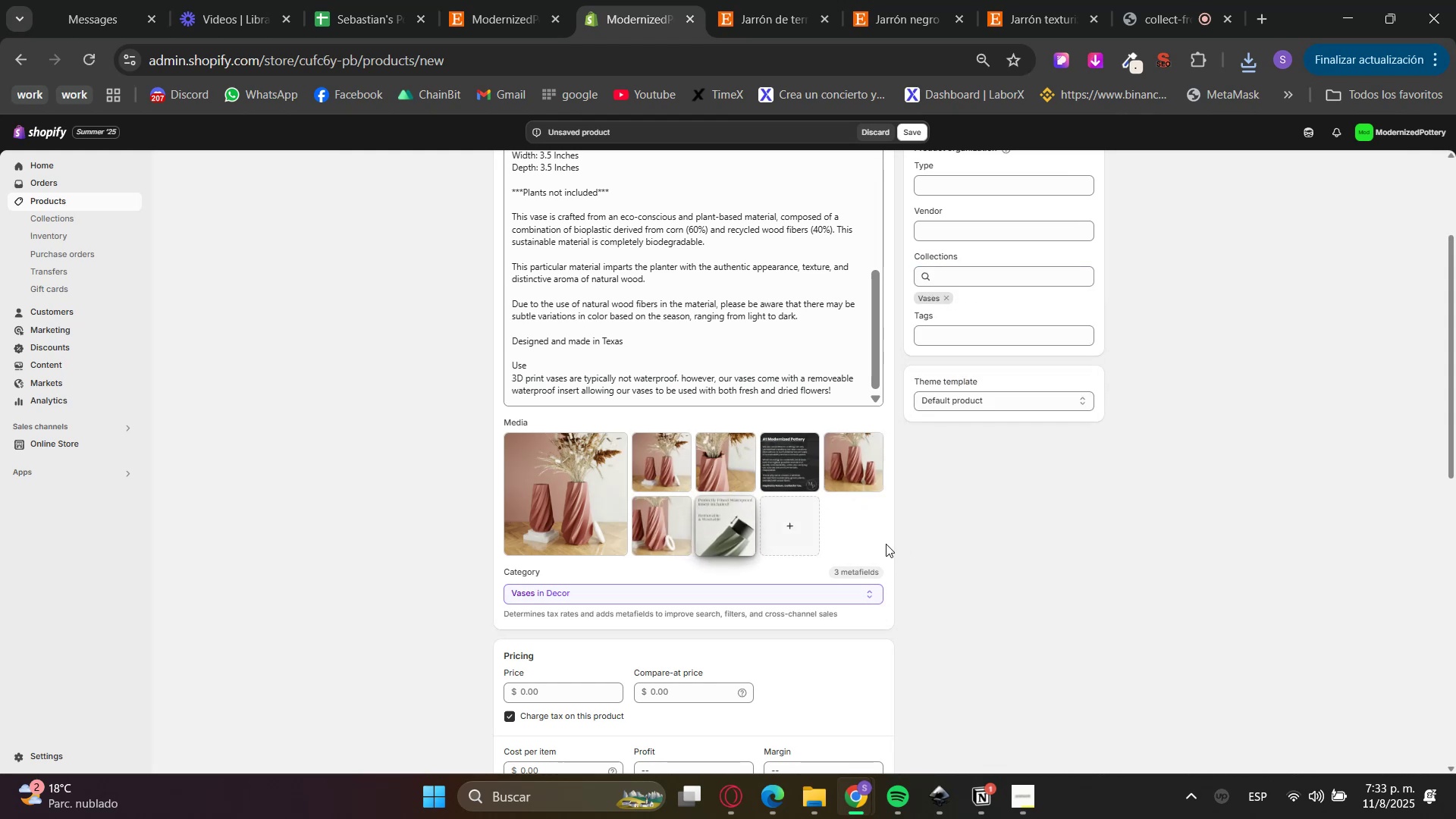 
left_click_drag(start_coordinate=[778, 467], to_coordinate=[671, 529])
 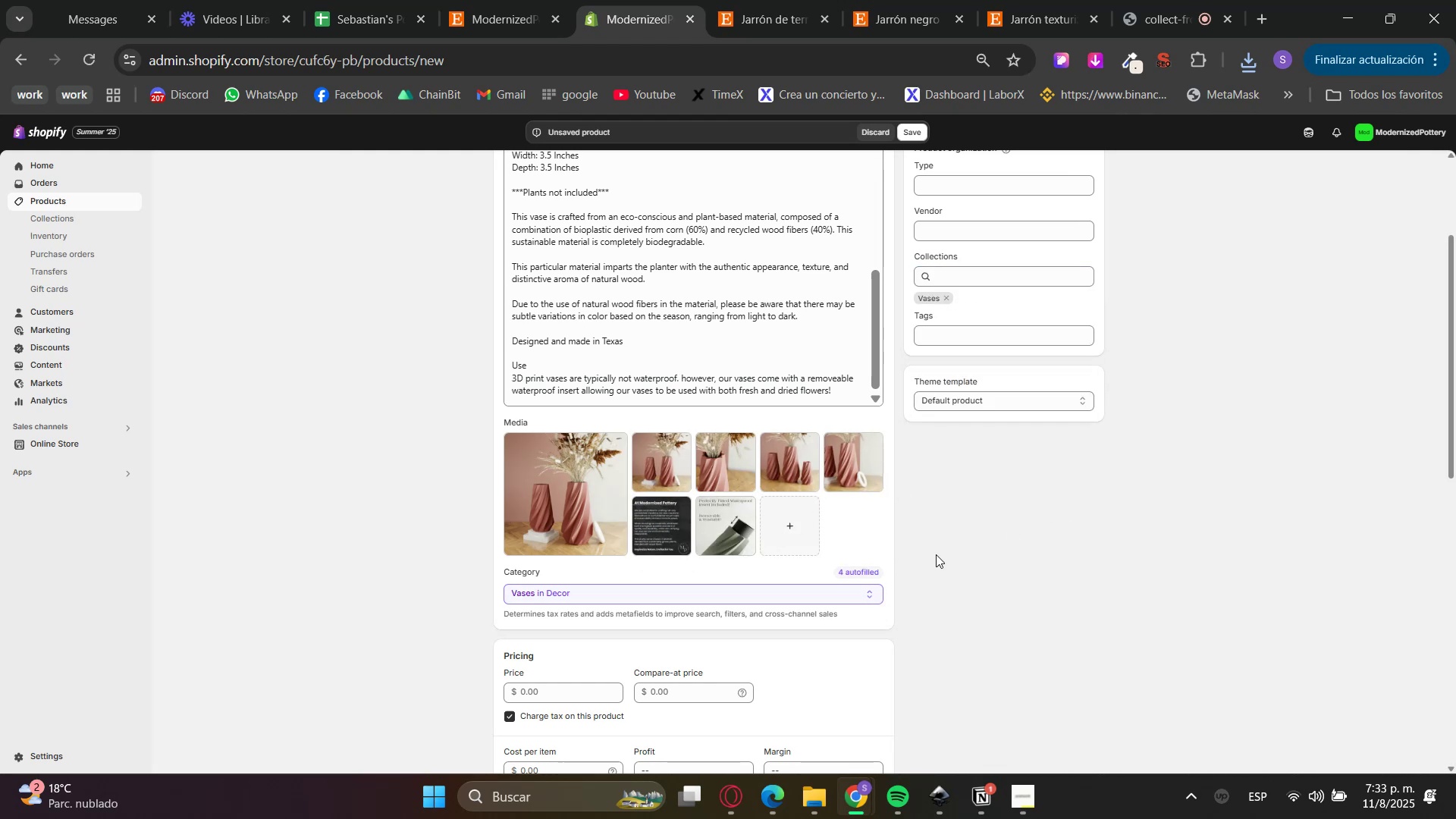 
left_click_drag(start_coordinate=[737, 532], to_coordinate=[665, 535])
 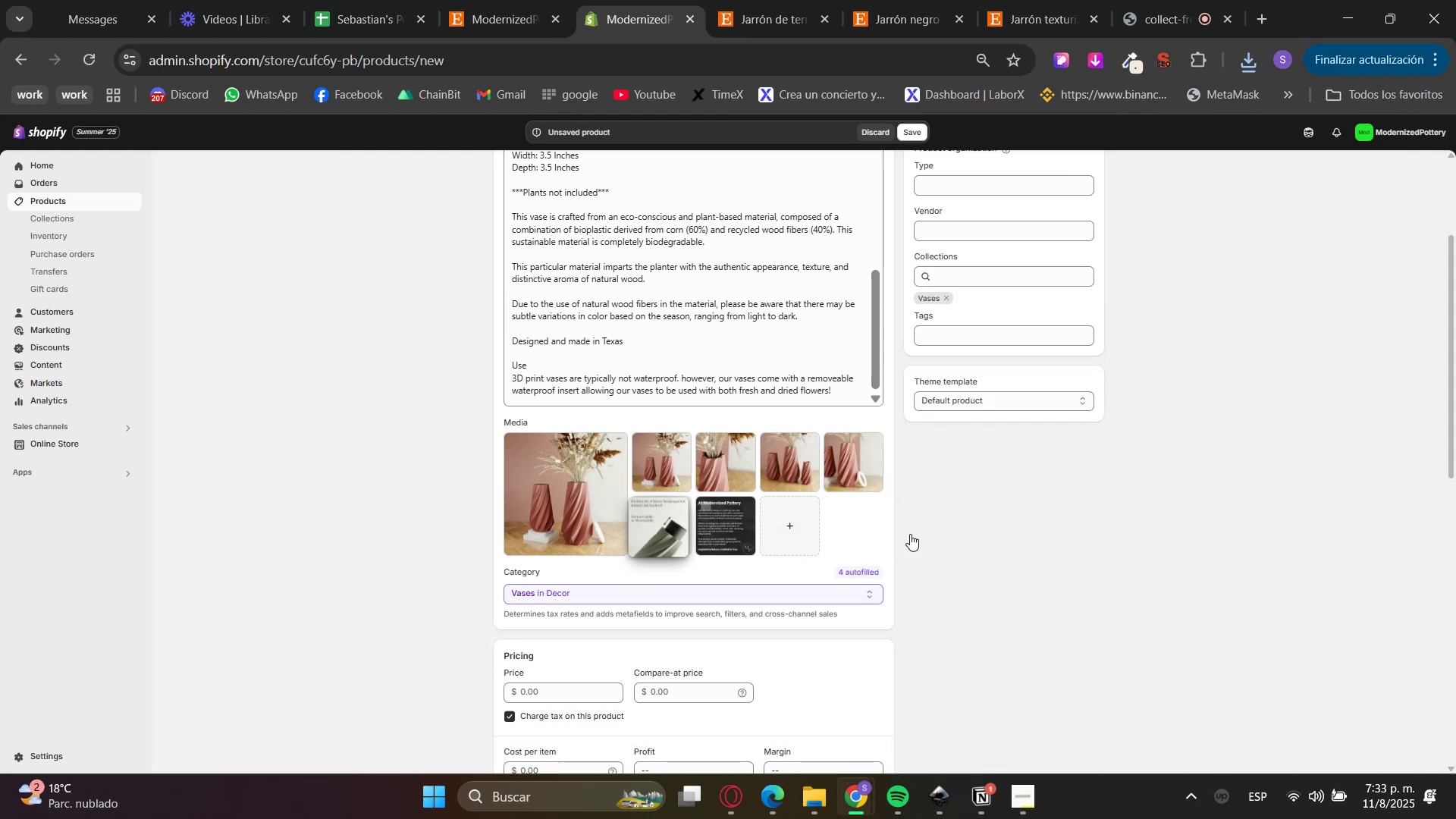 
left_click([1106, 523])
 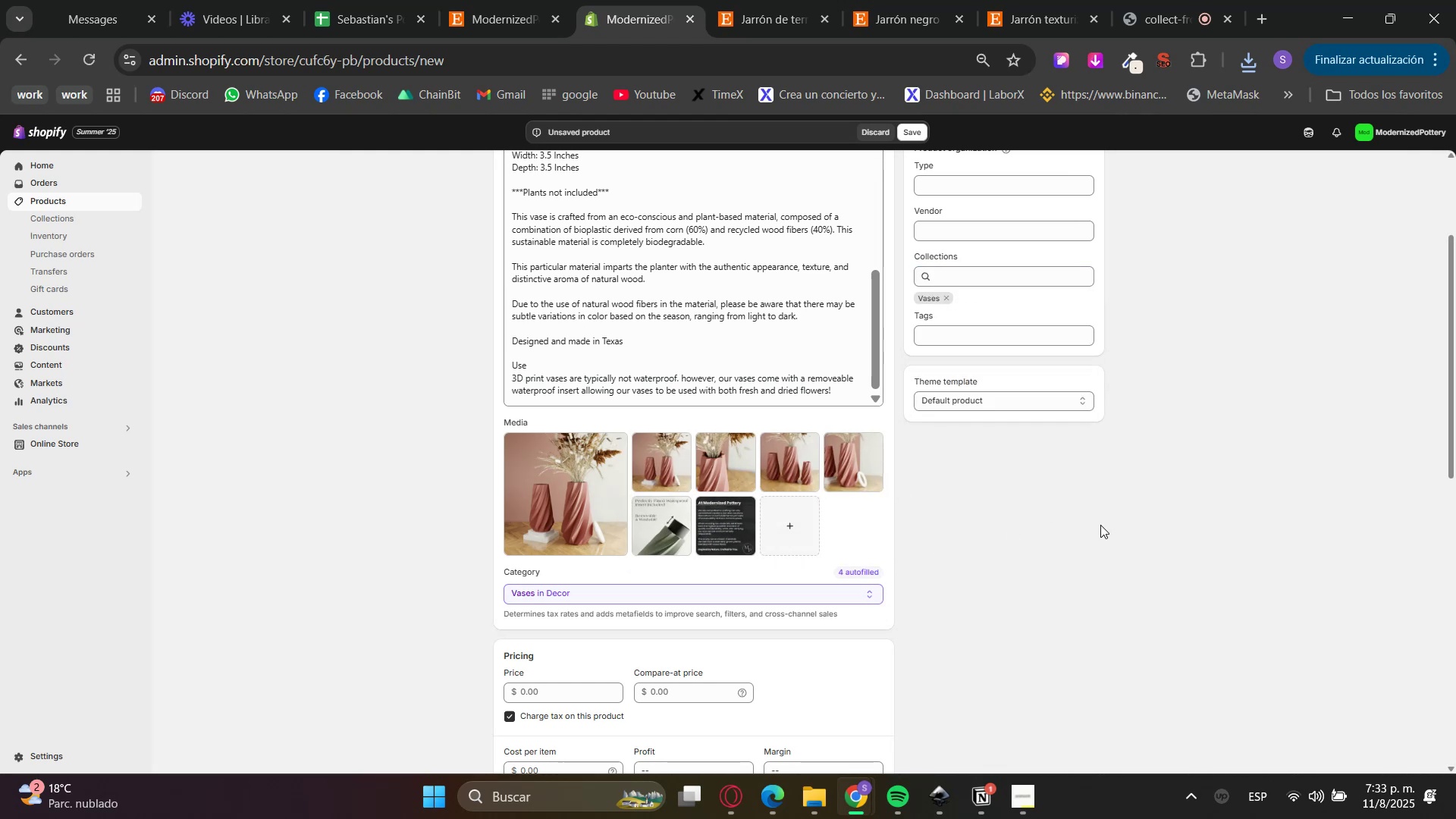 
scroll: coordinate [839, 608], scroll_direction: down, amount: 1.0
 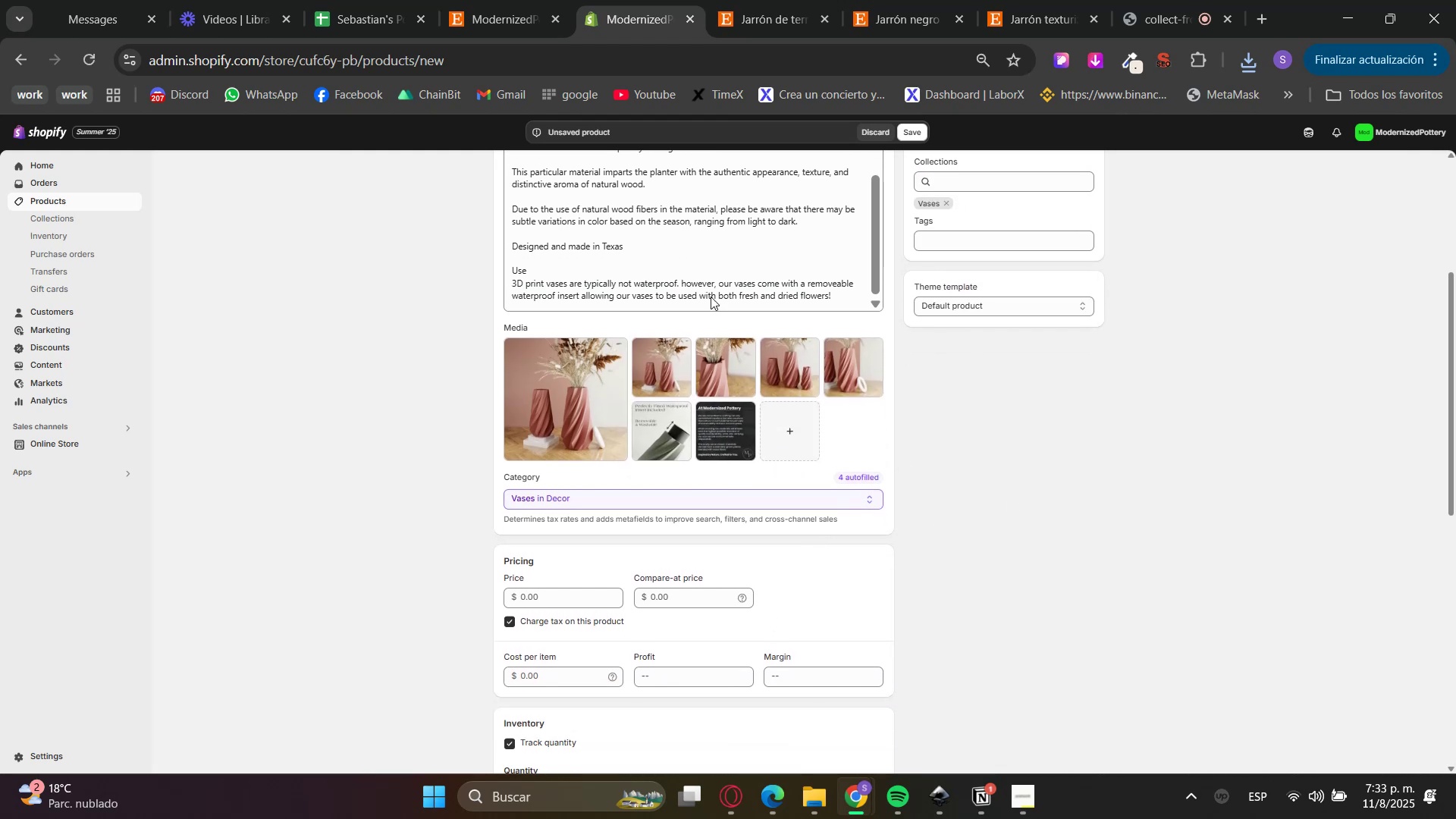 
left_click([784, 0])
 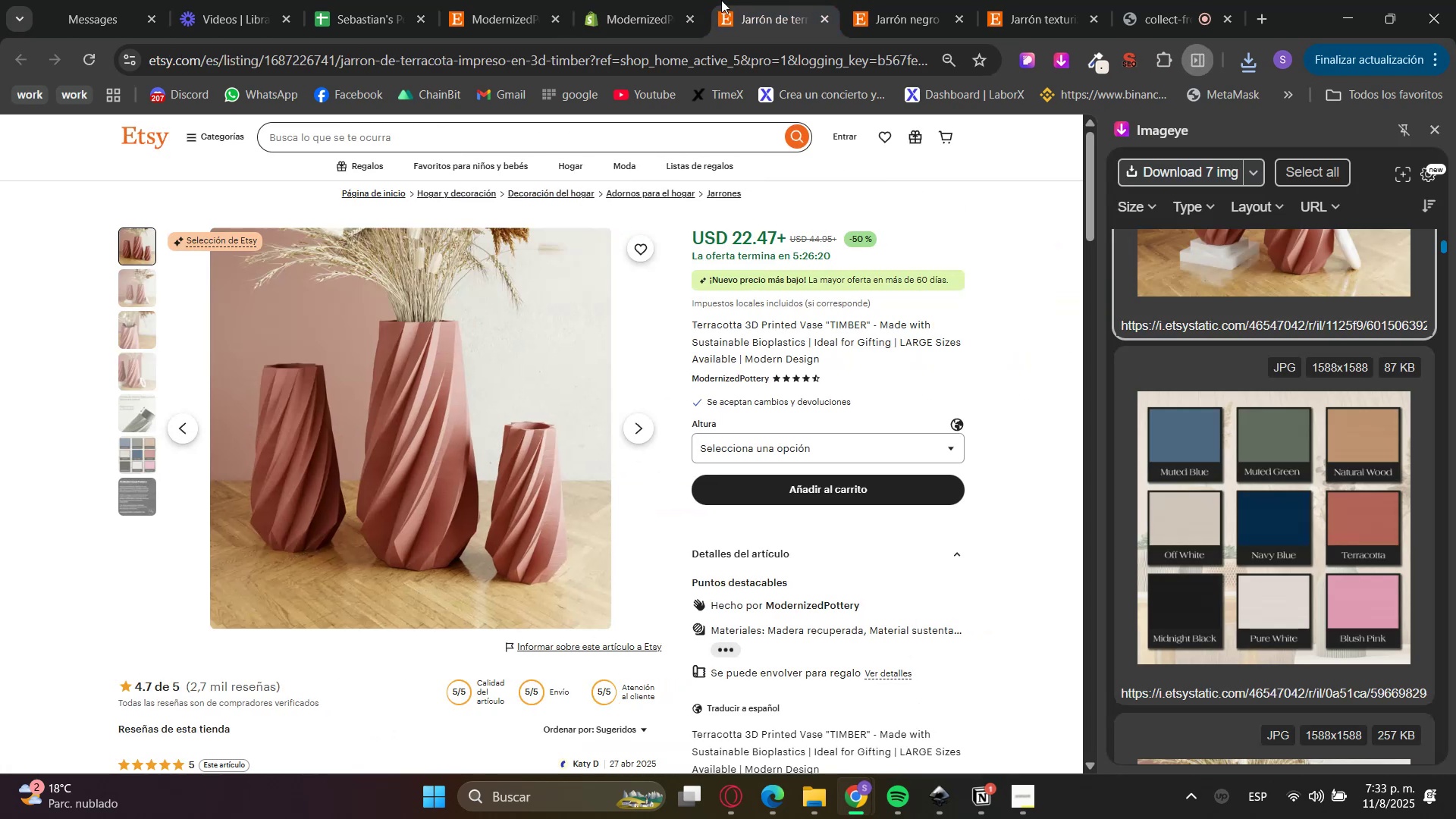 
left_click([637, 0])
 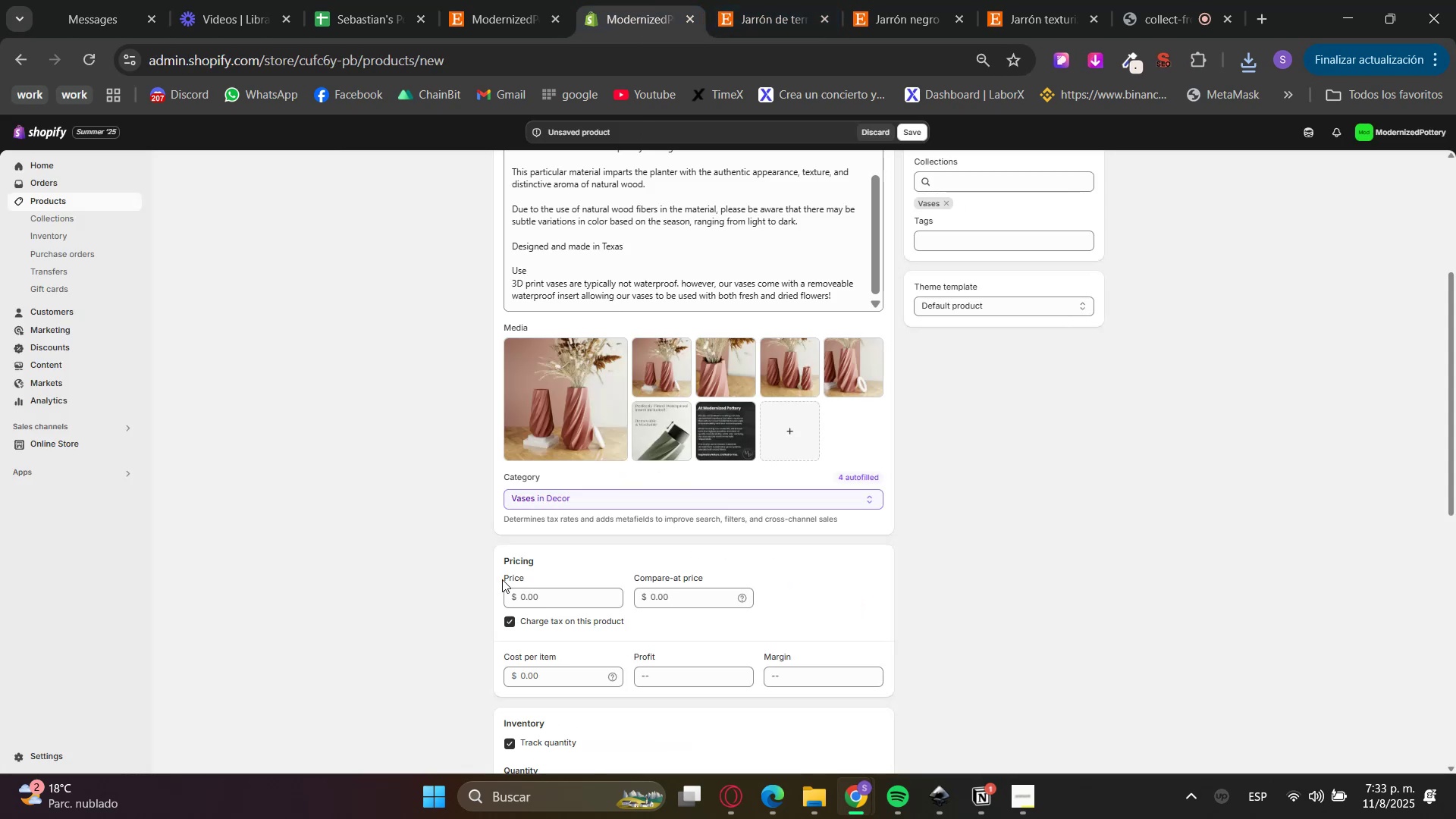 
left_click([532, 599])
 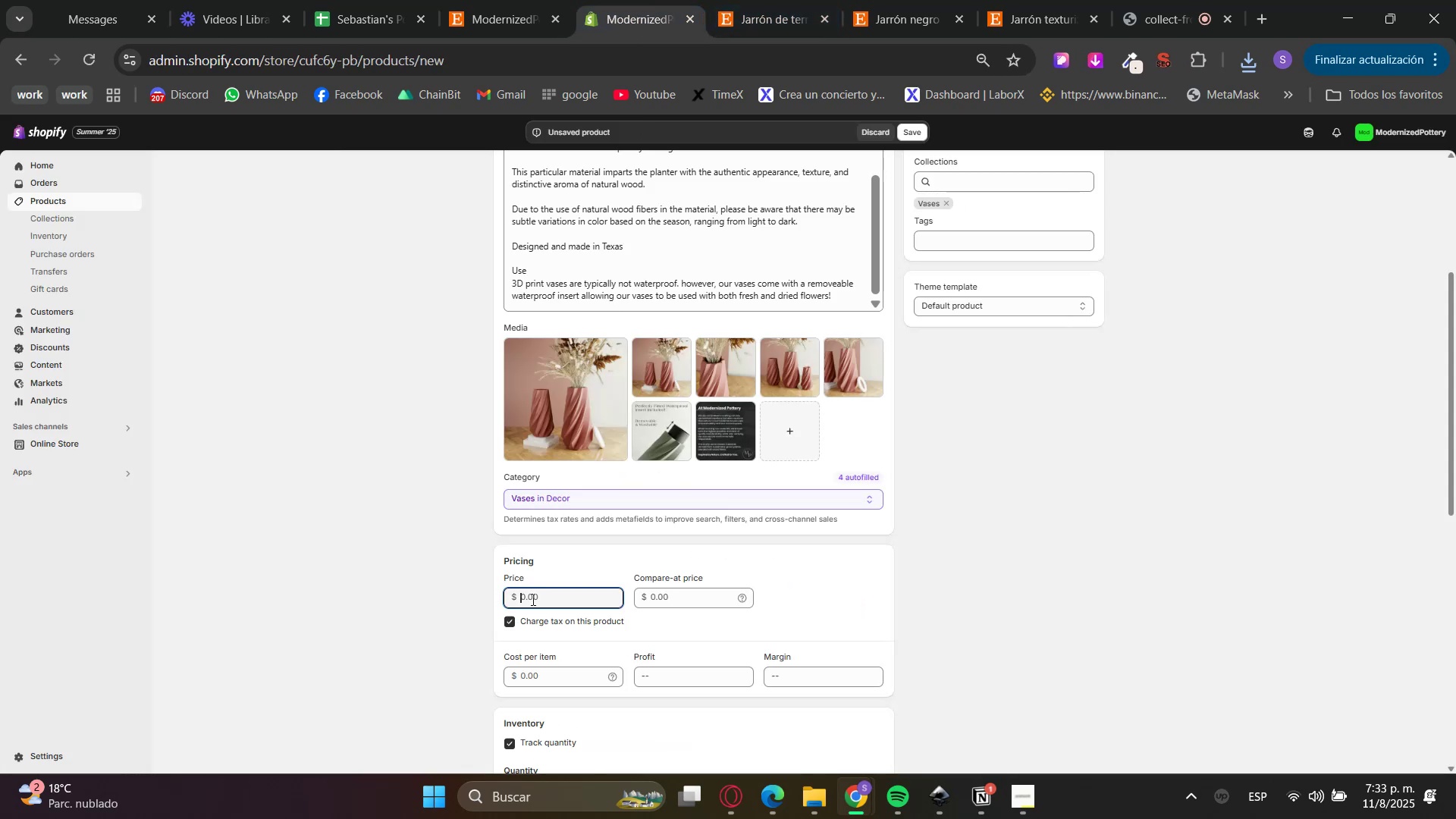 
key(Numpad2)
 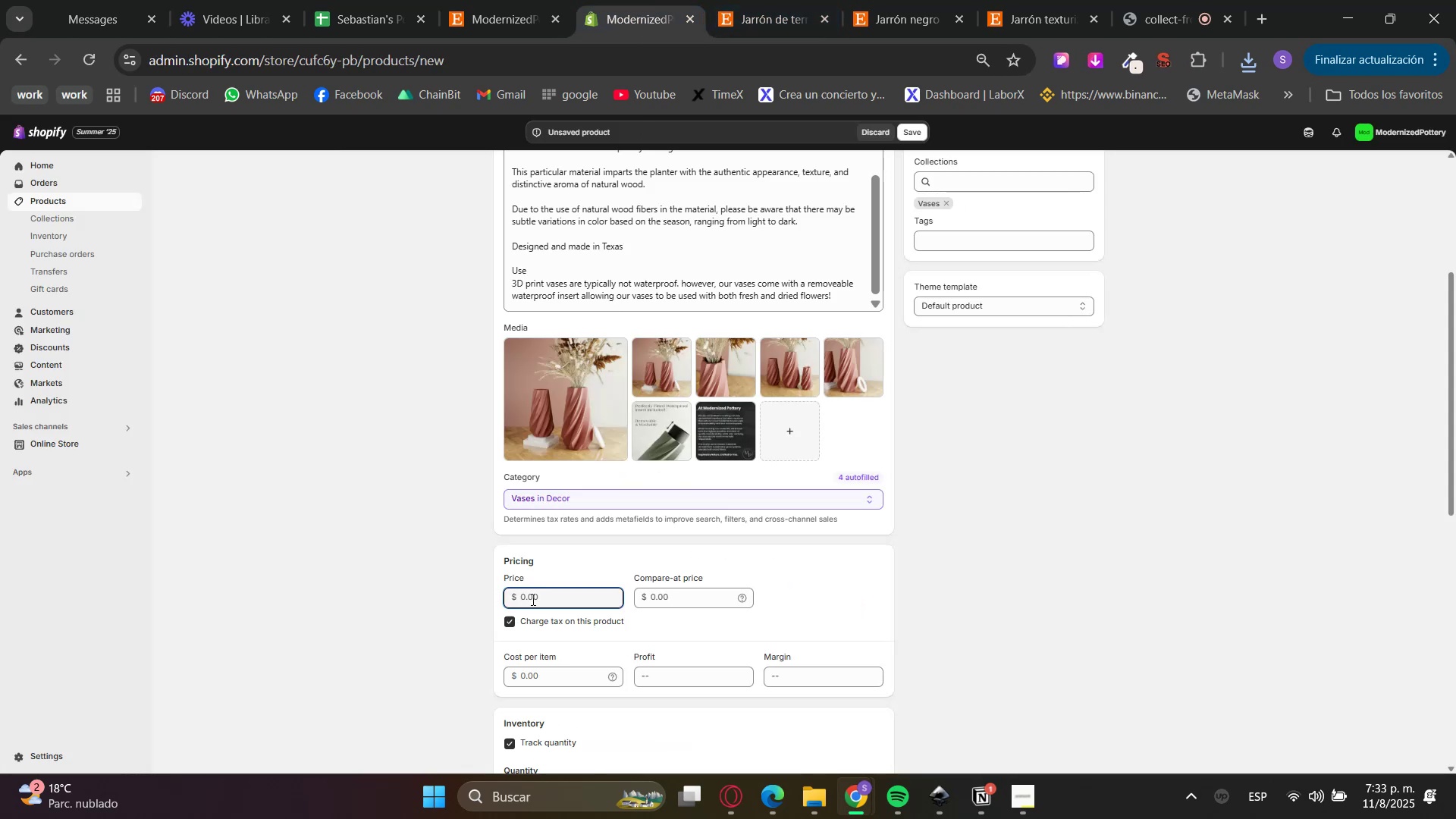 
key(Numpad2)
 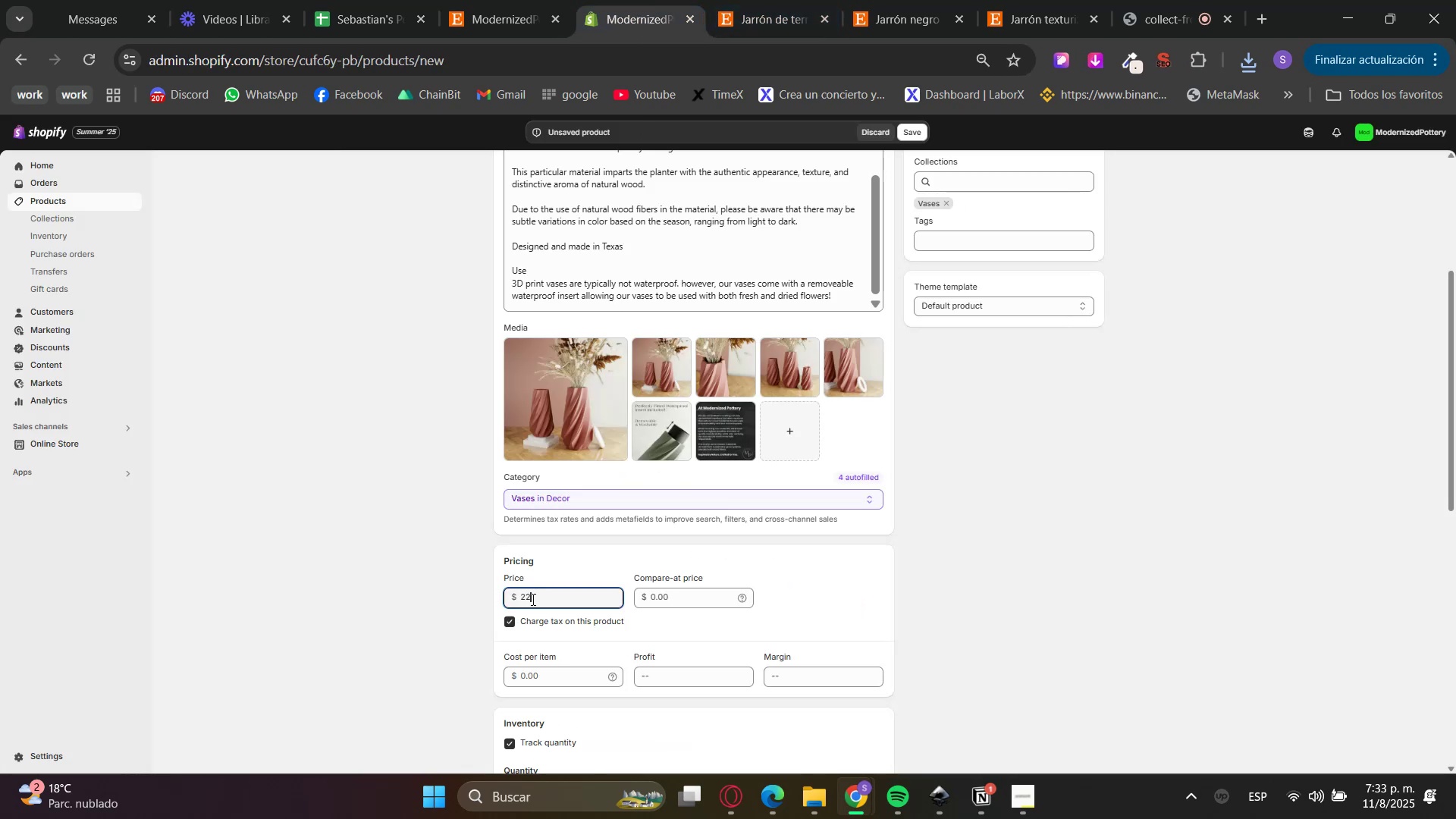 
key(NumpadDecimal)
 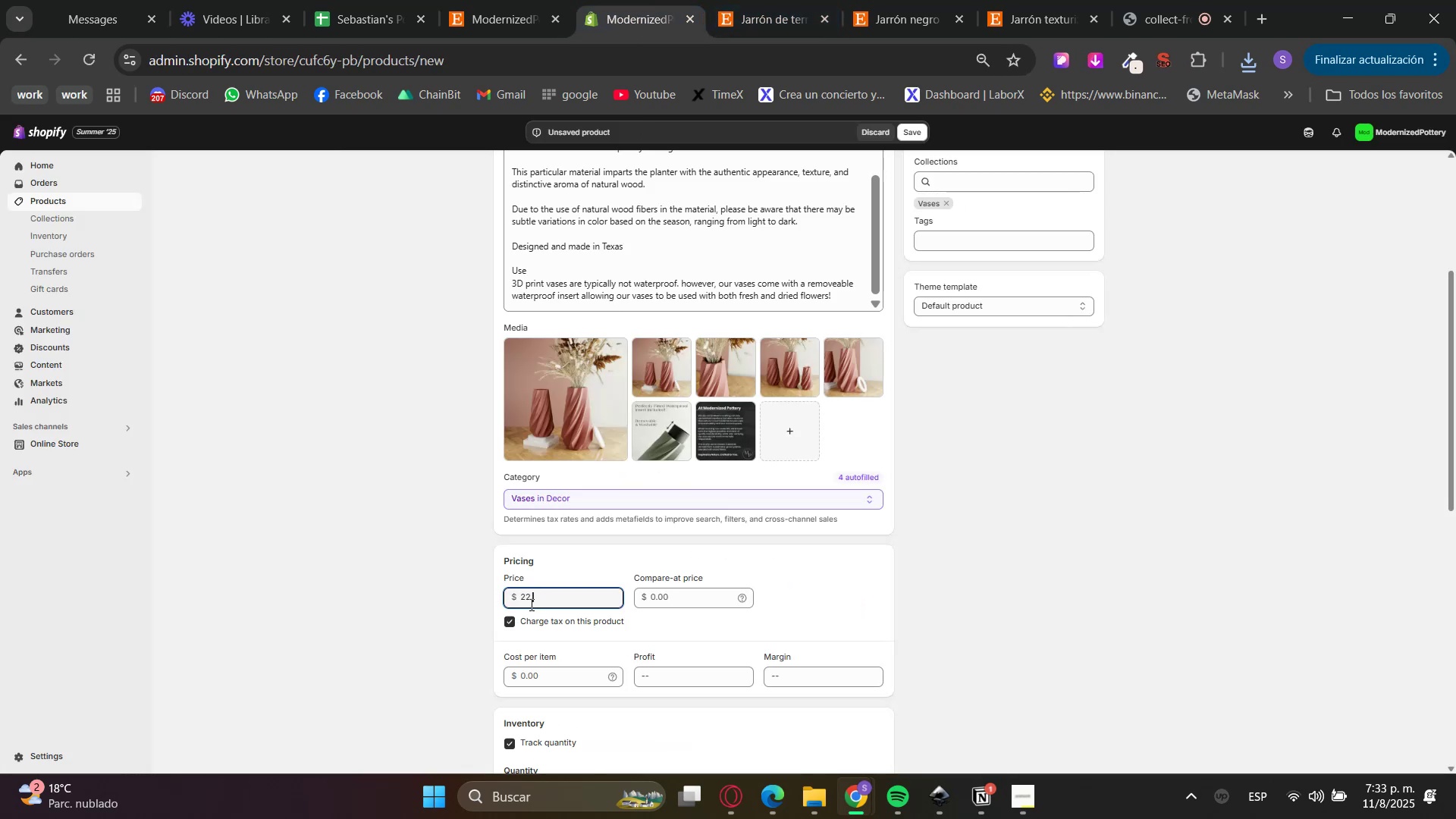 
key(Numpad4)
 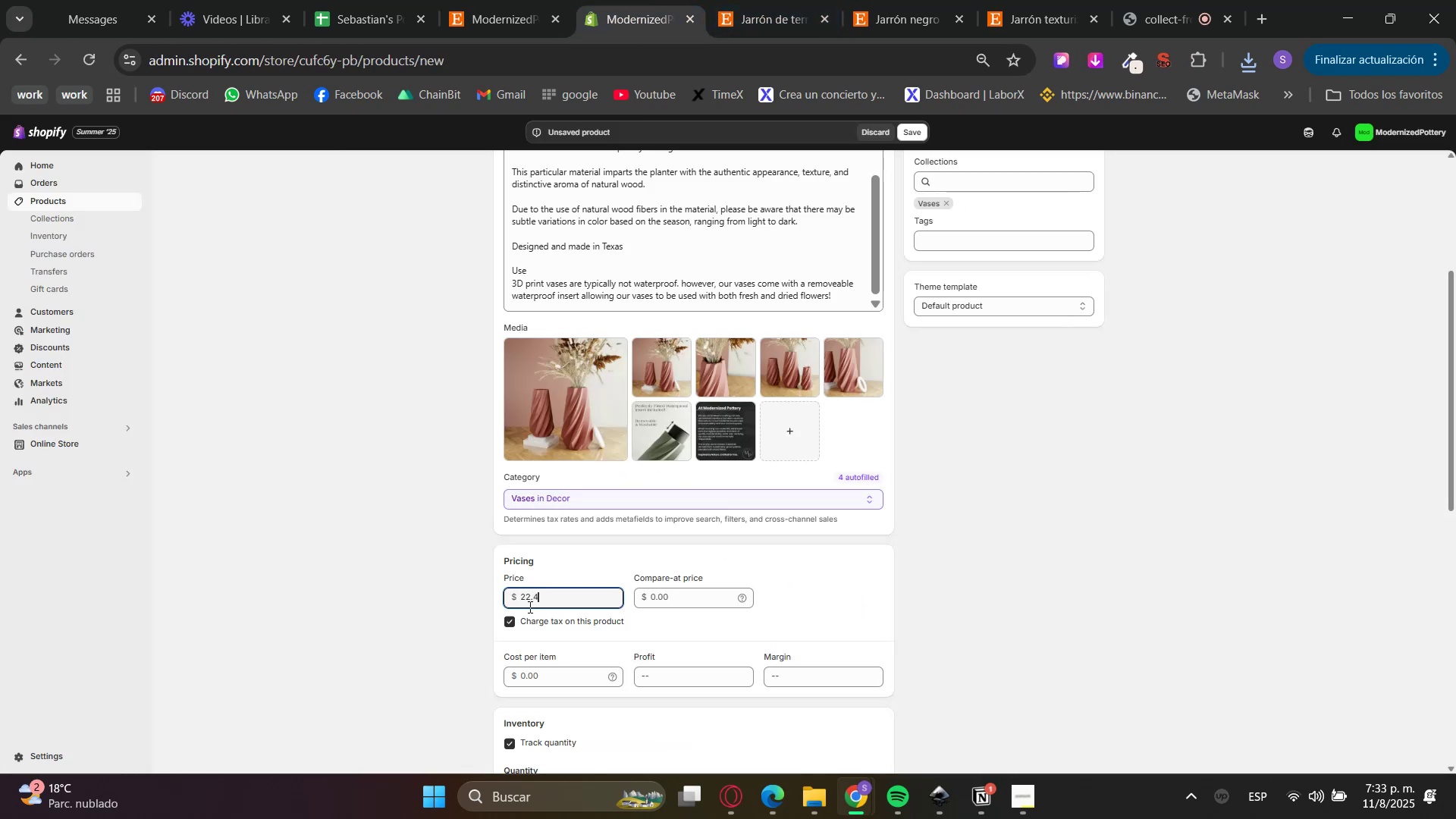 
key(Numpad7)
 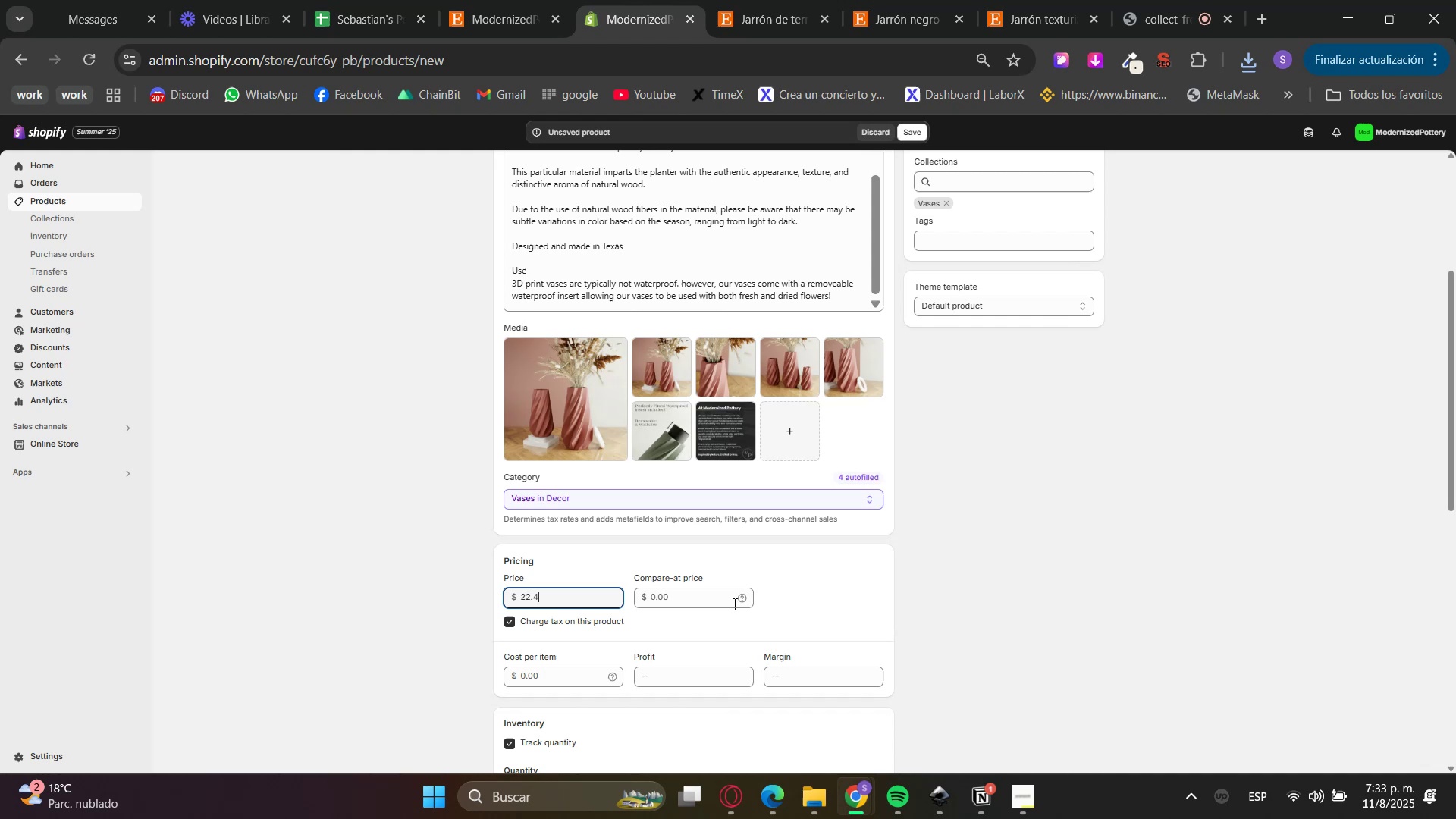 
left_click([951, 617])
 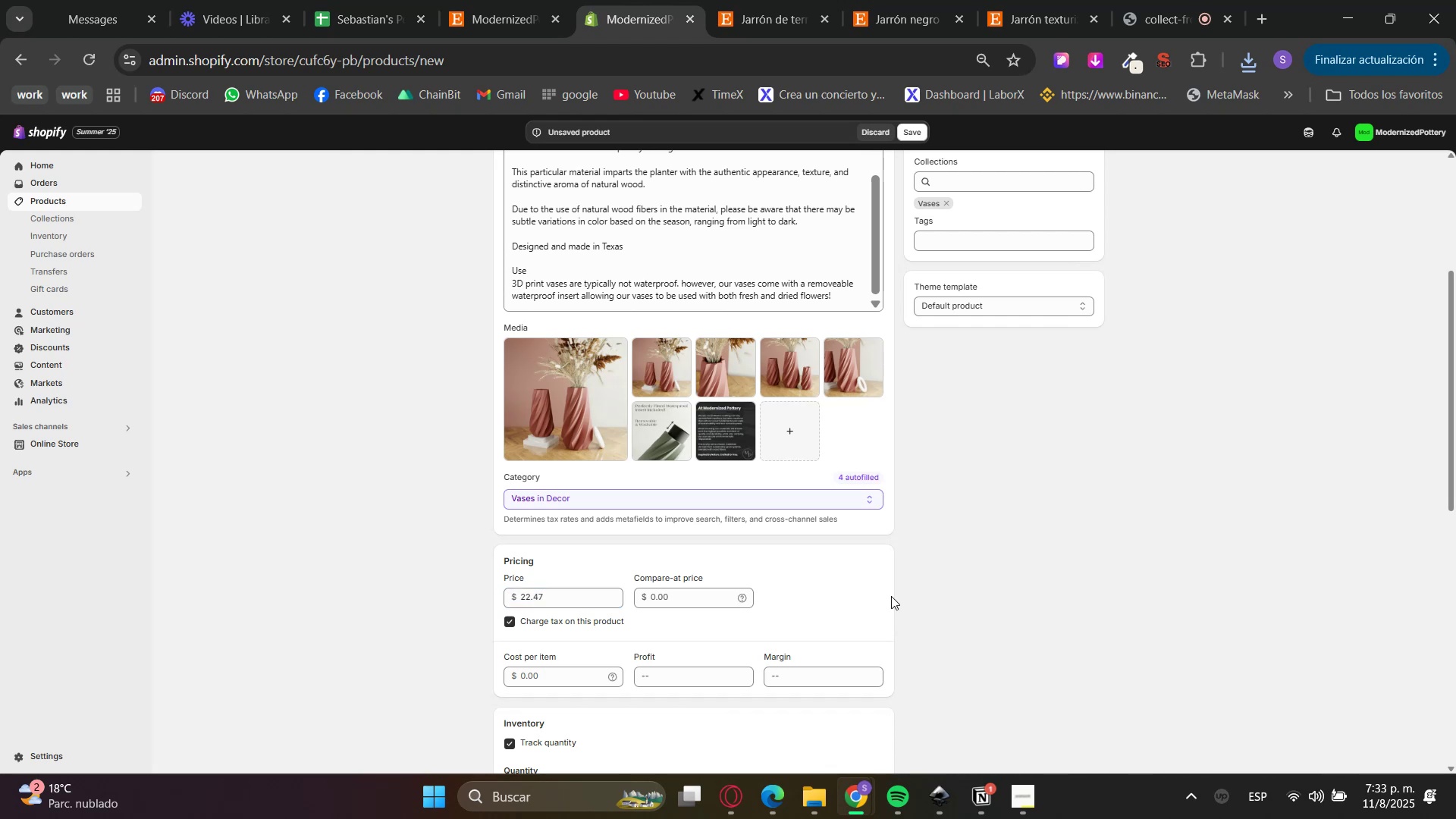 
scroll: coordinate [896, 598], scroll_direction: down, amount: 3.0
 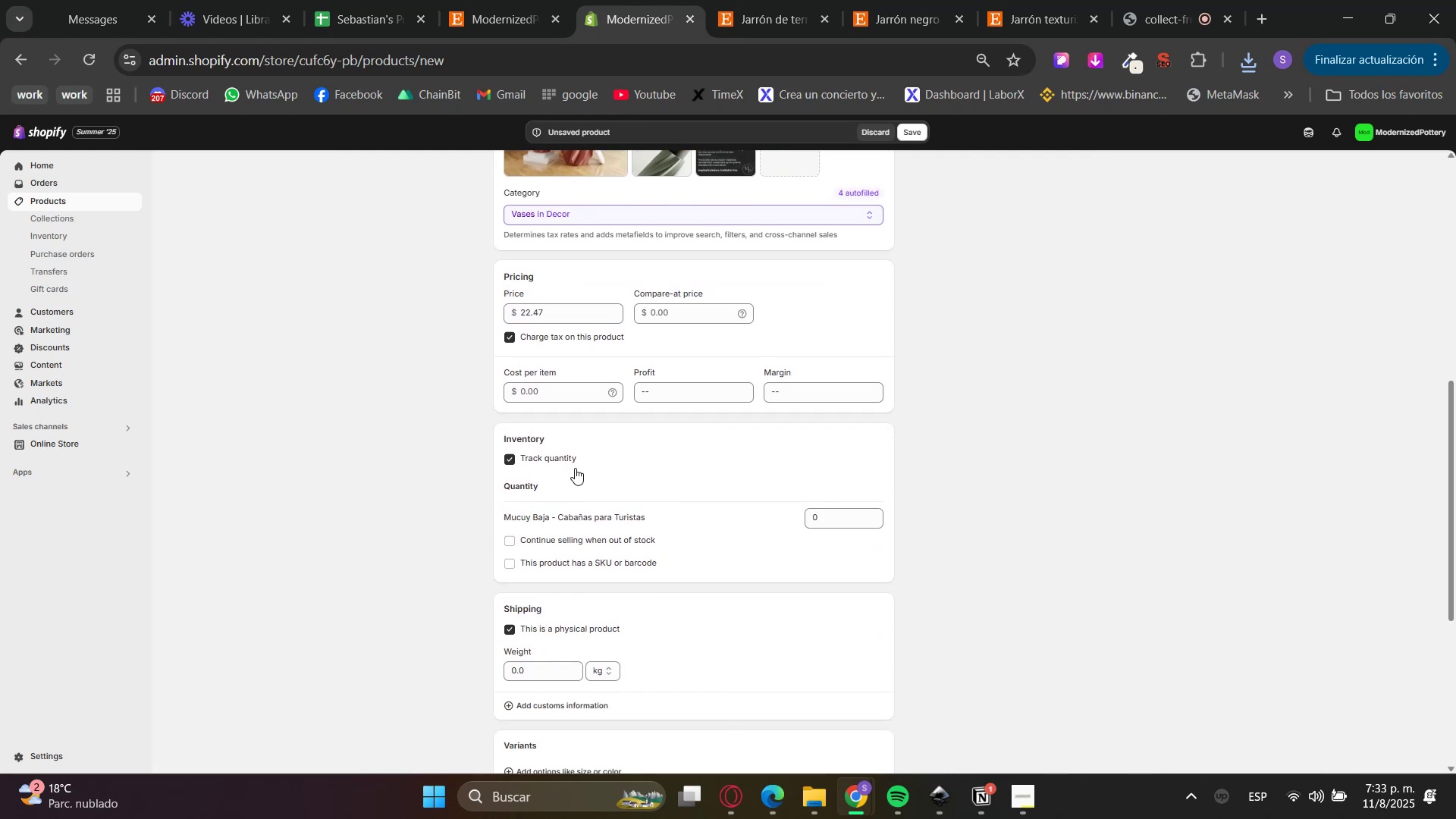 
double_click([557, 463])
 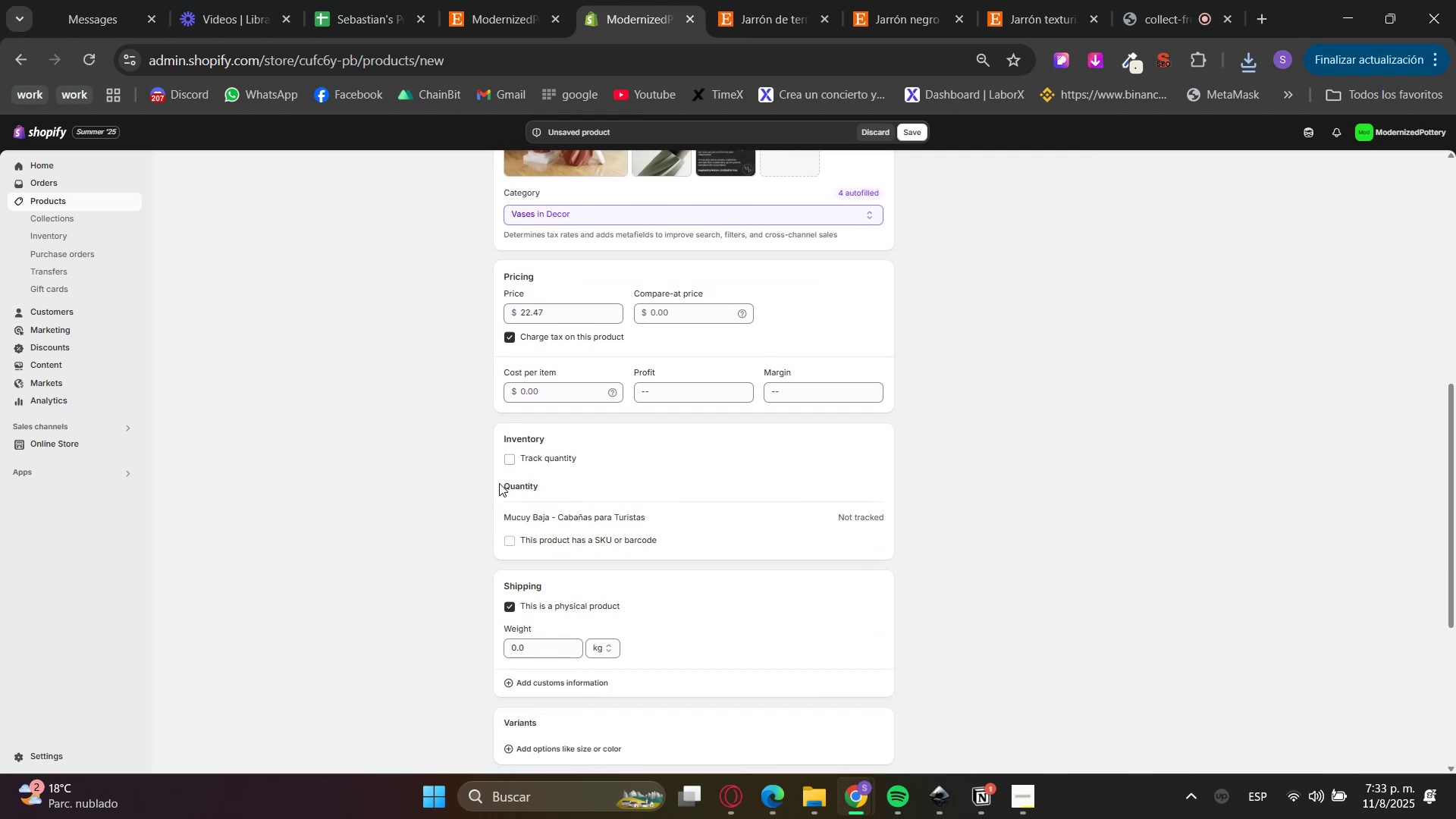 
triple_click([420, 527])
 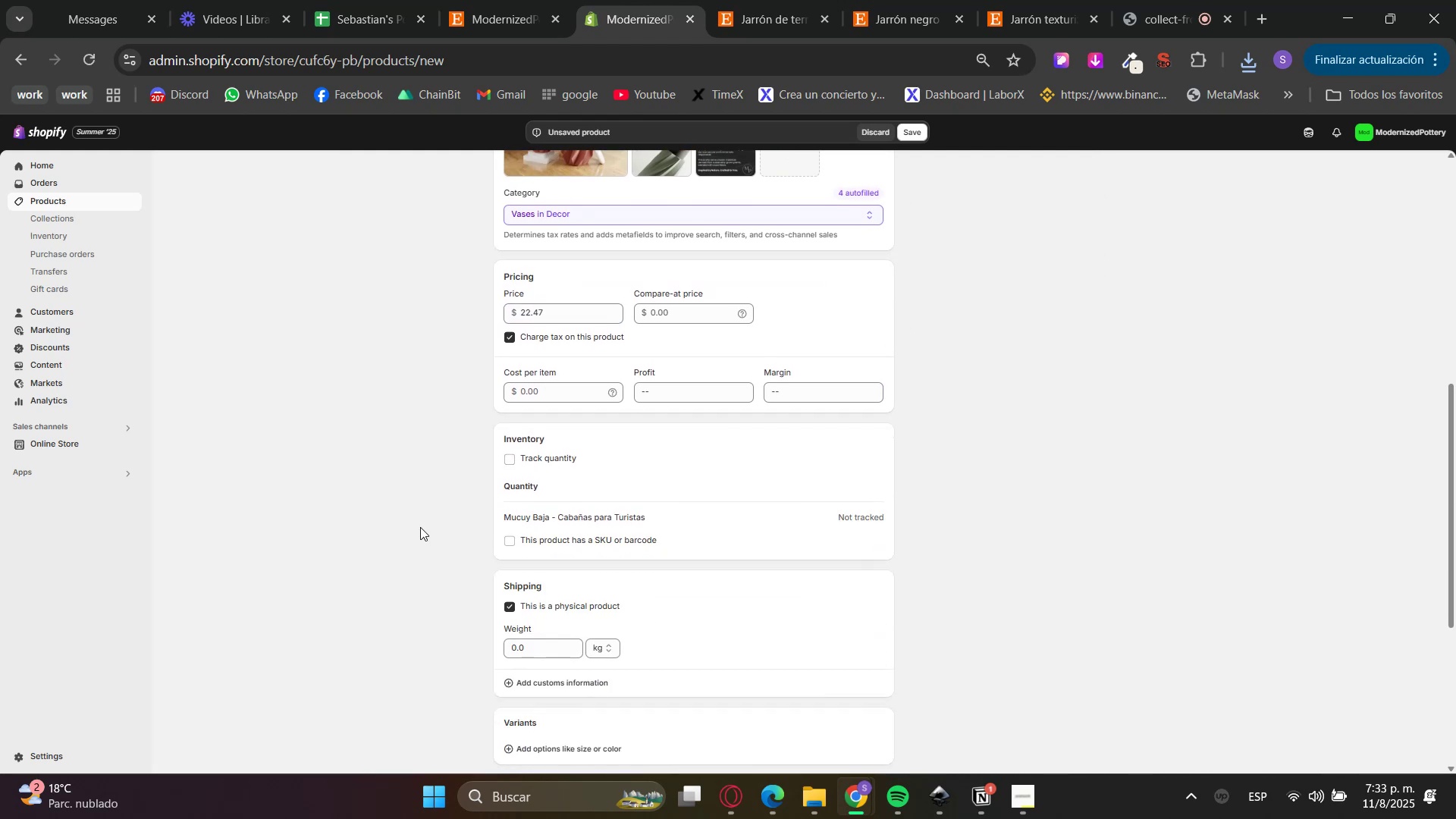 
scroll: coordinate [420, 527], scroll_direction: down, amount: 2.0
 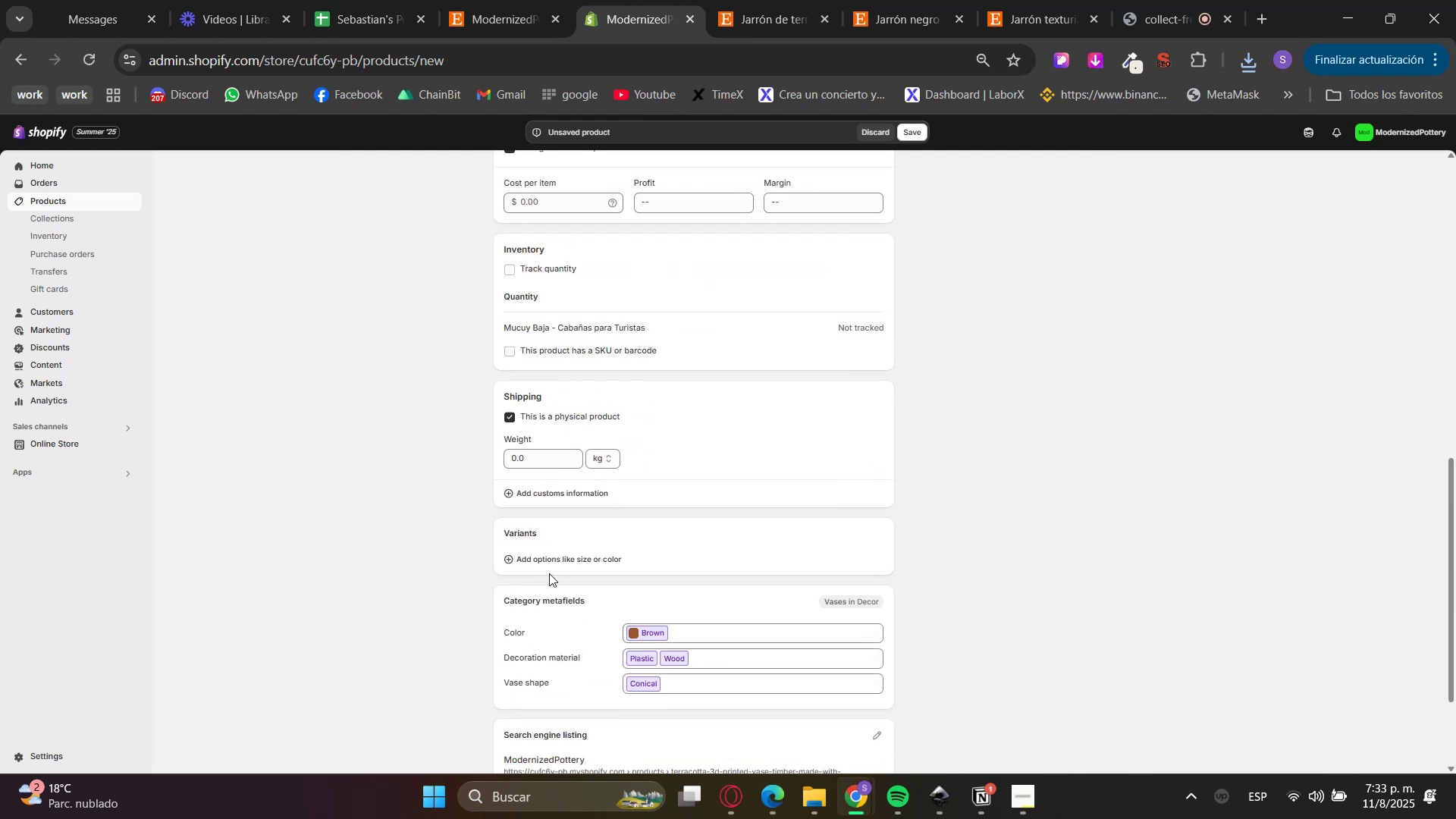 
left_click([550, 562])
 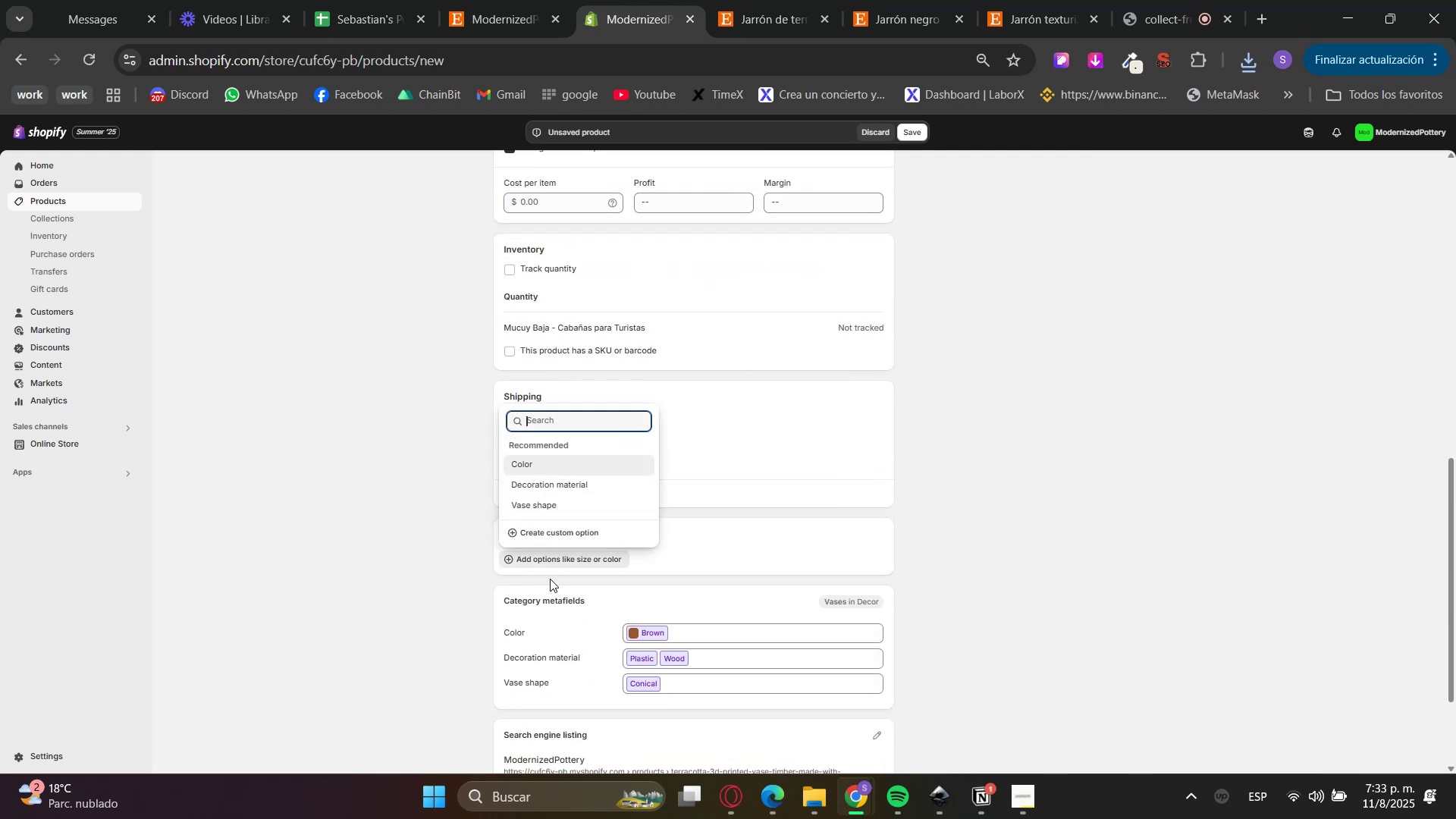 
left_click([542, 538])
 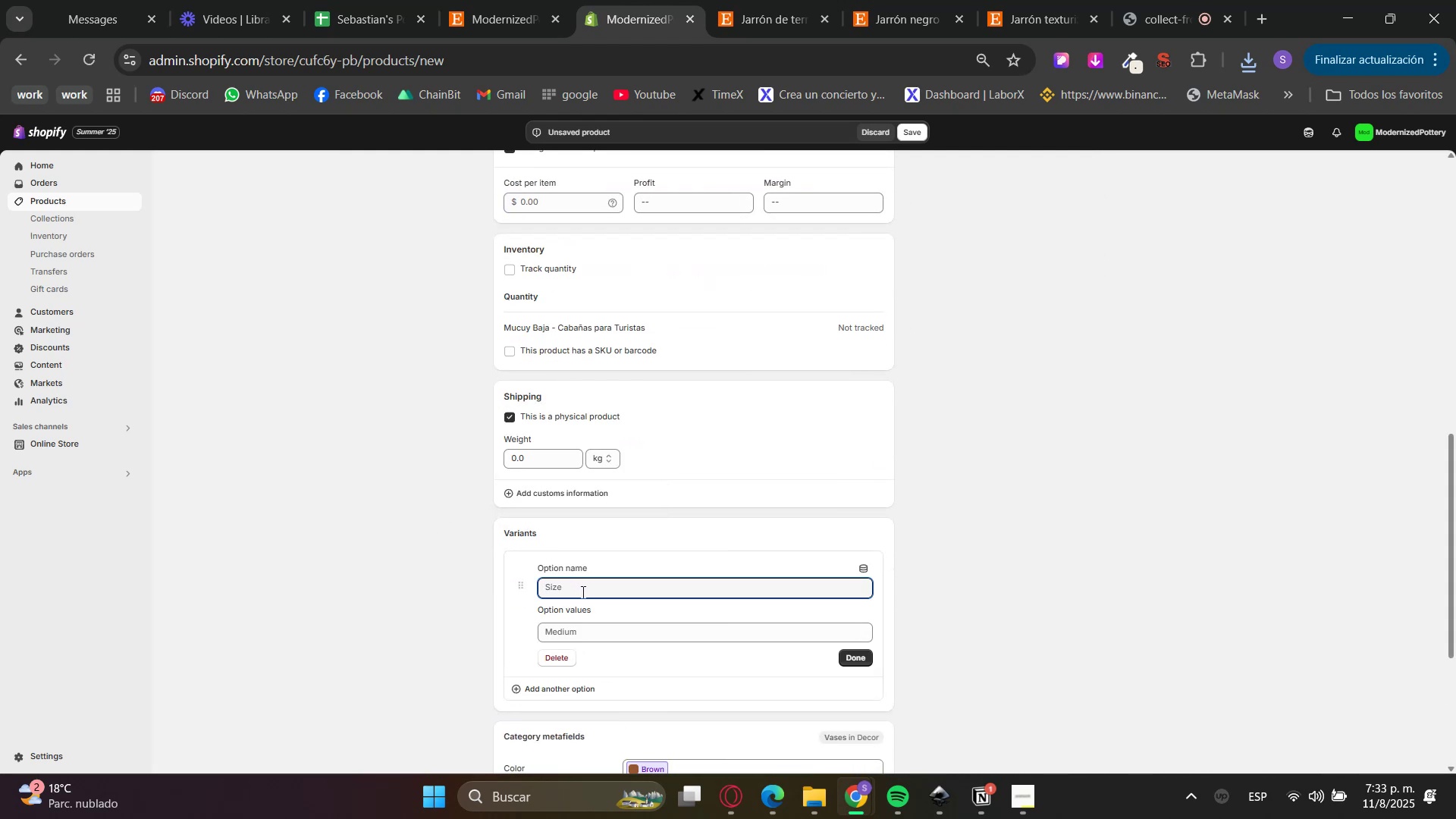 
type(Hie)
key(Backspace)
key(Backspace)
type(eight)
 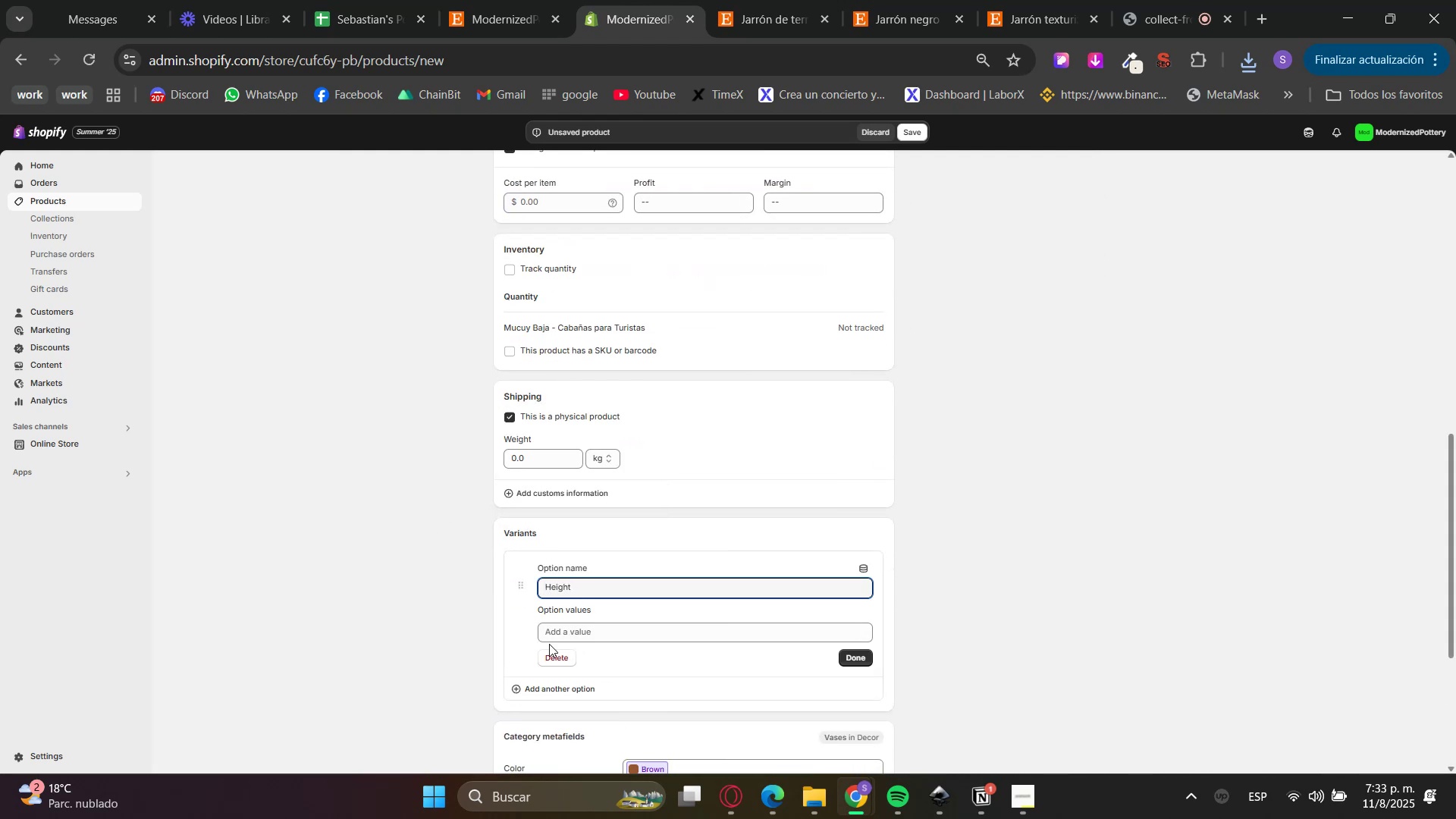 
double_click([603, 624])
 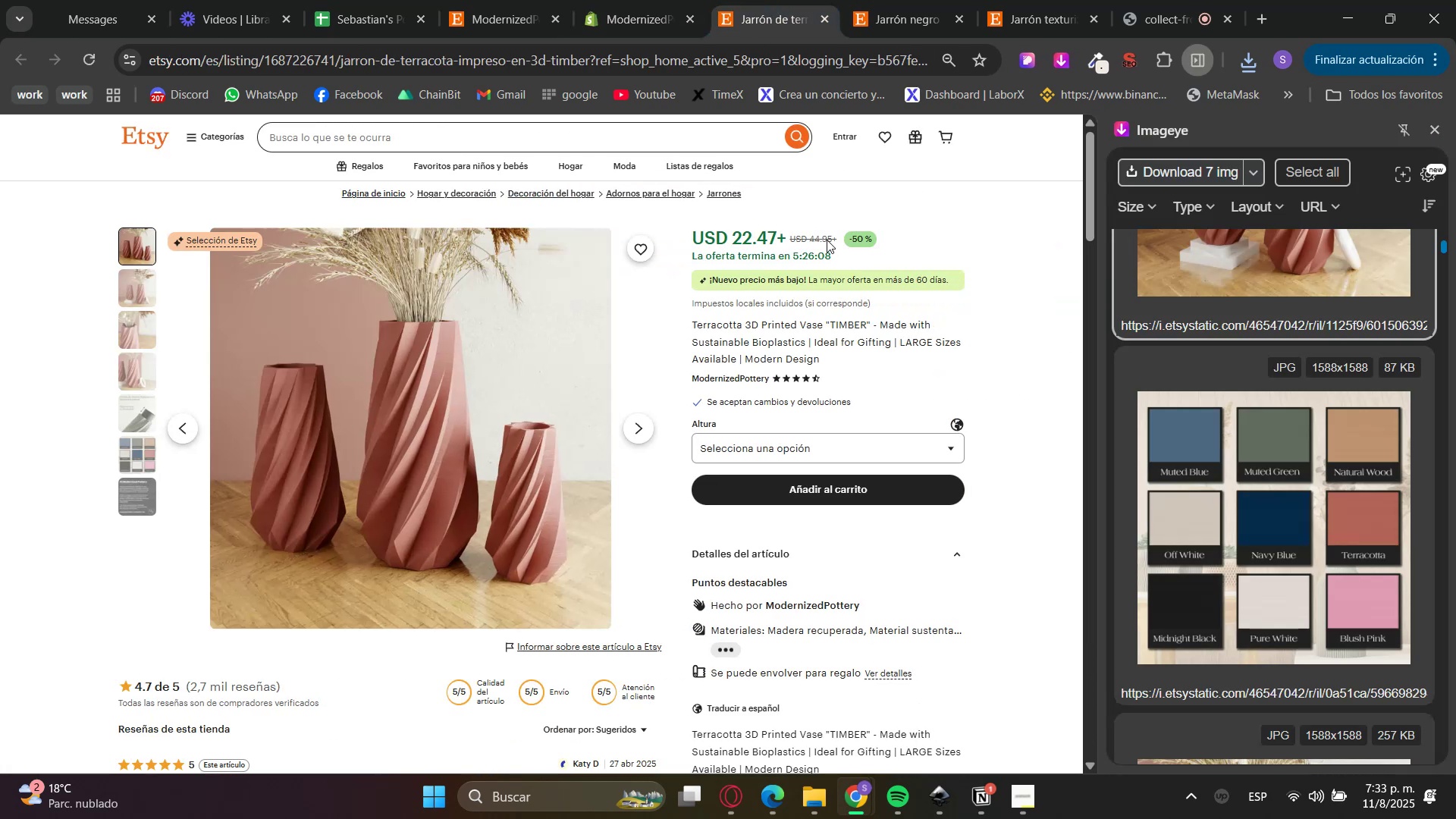 
left_click([768, 433])
 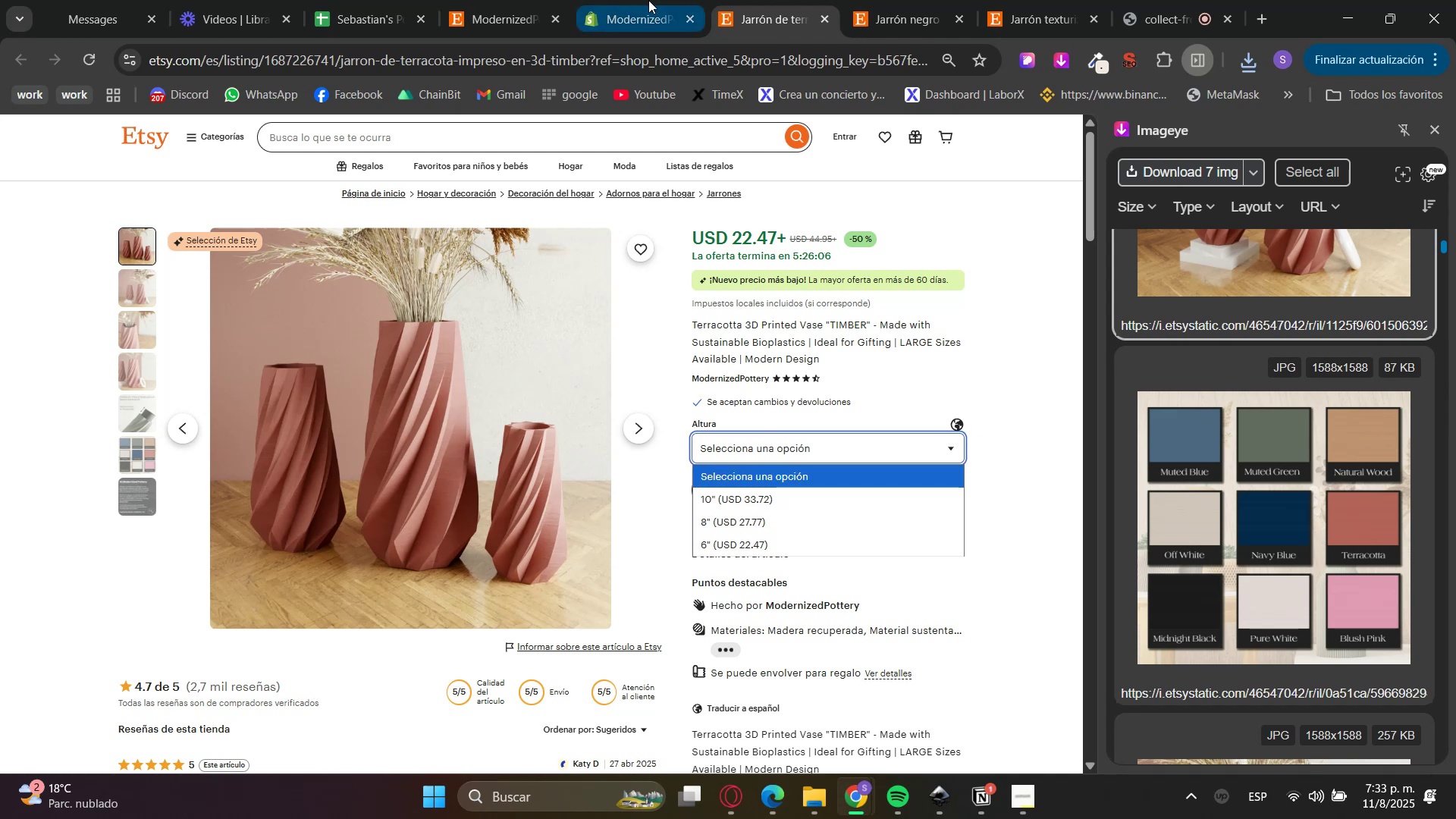 
left_click([648, 0])
 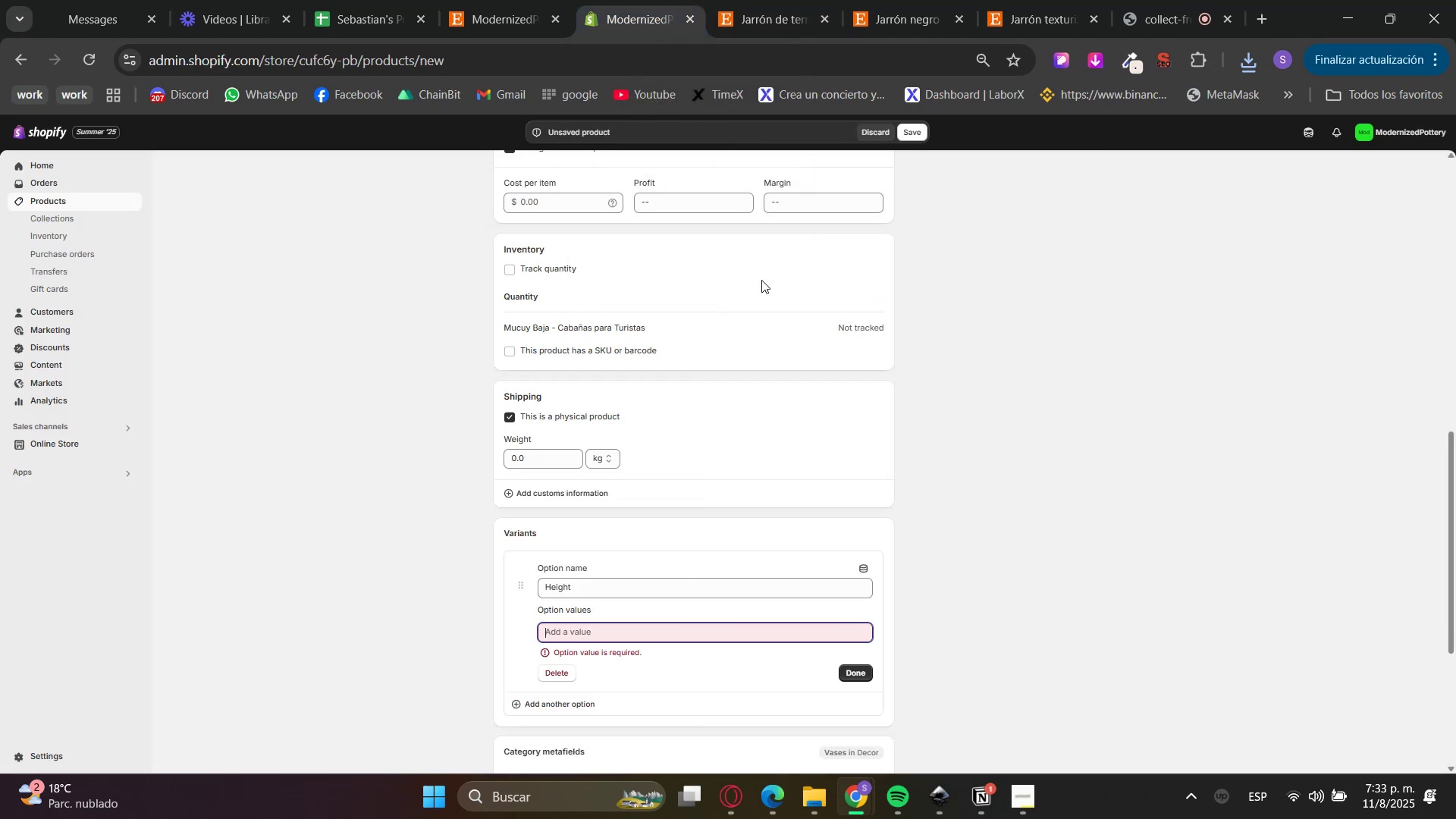 
key(6)
 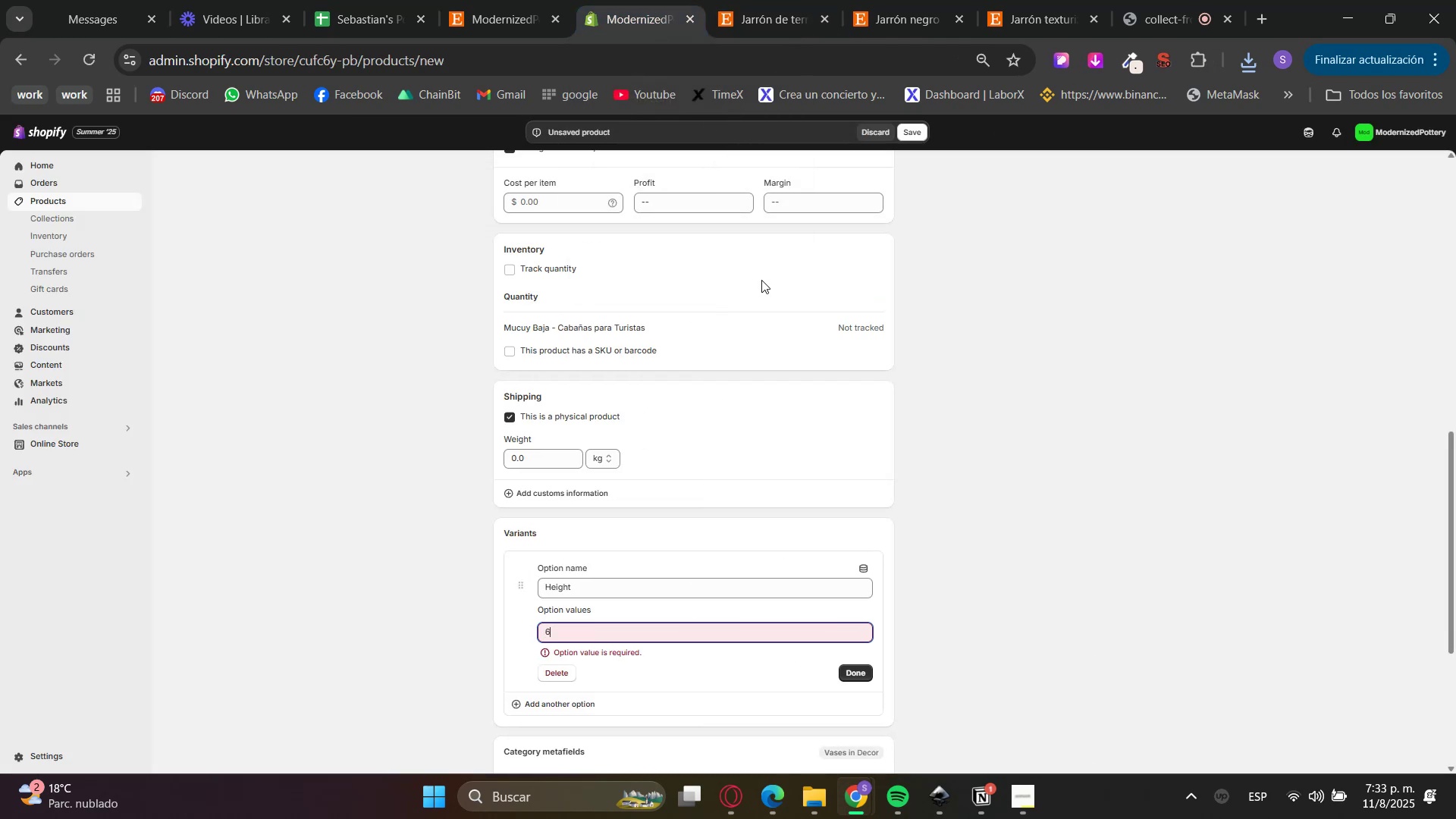 
key(Shift+ShiftRight)
 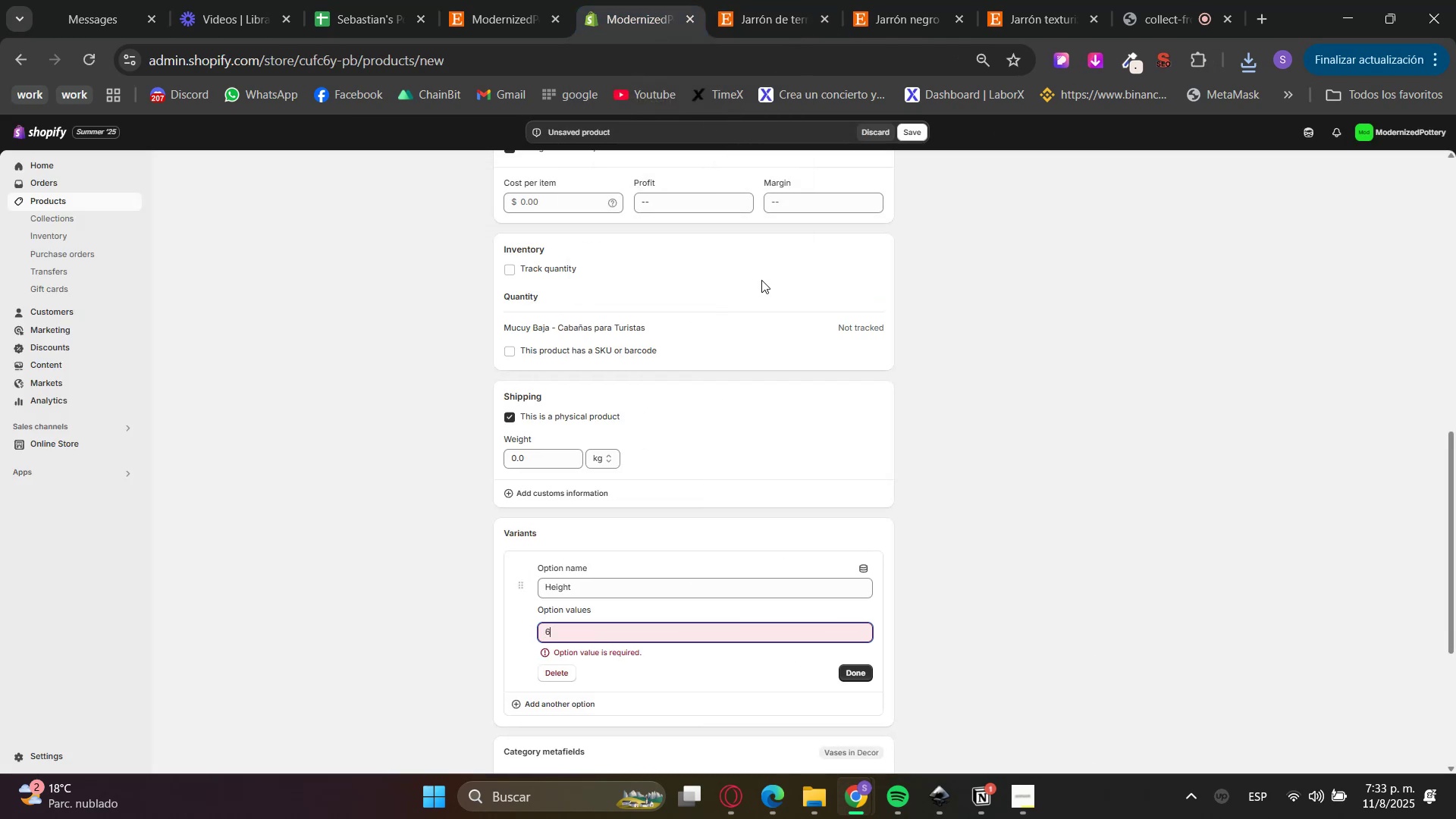 
key(Shift+2)
 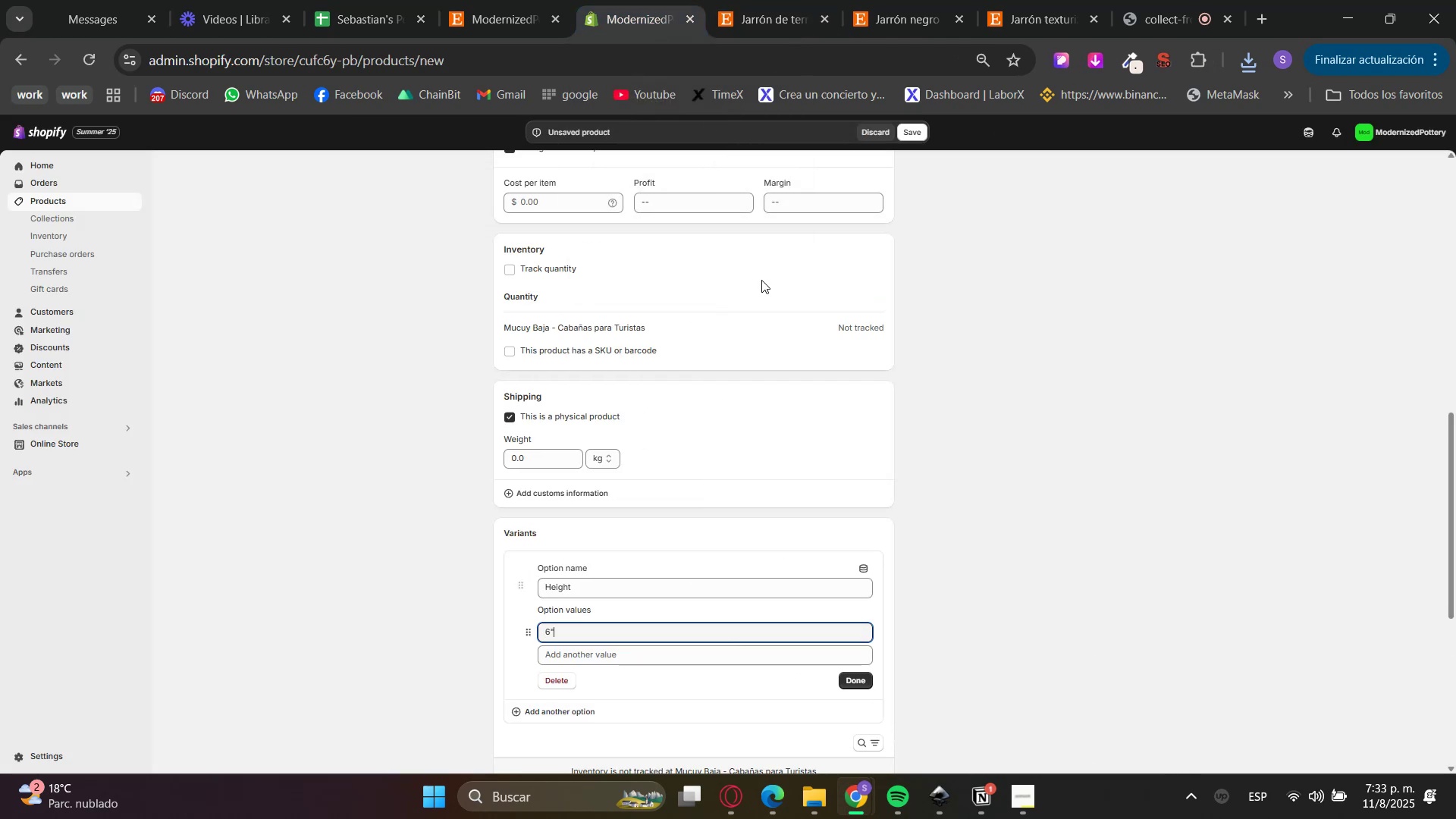 
key(Tab)
 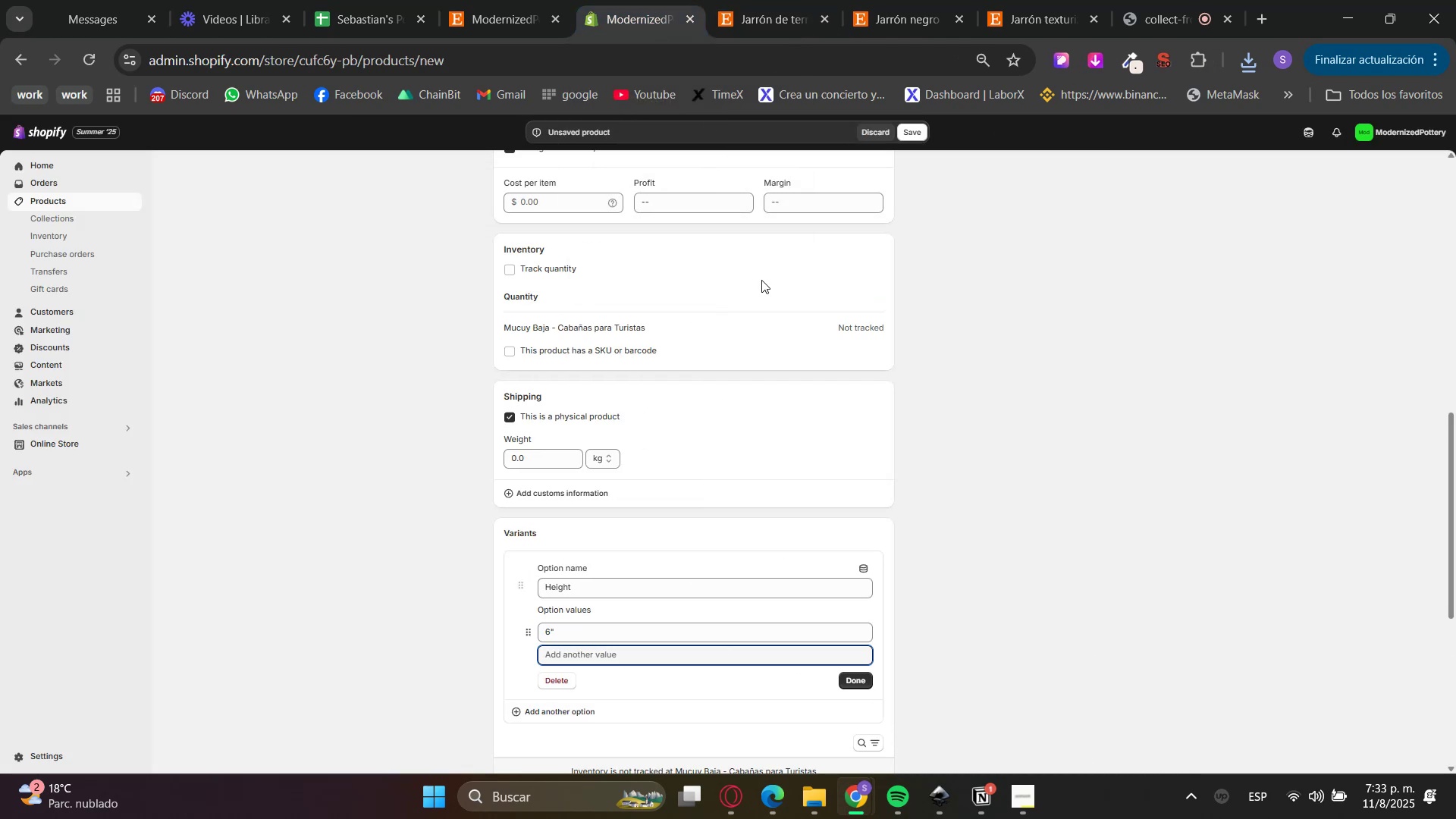 
key(8)
 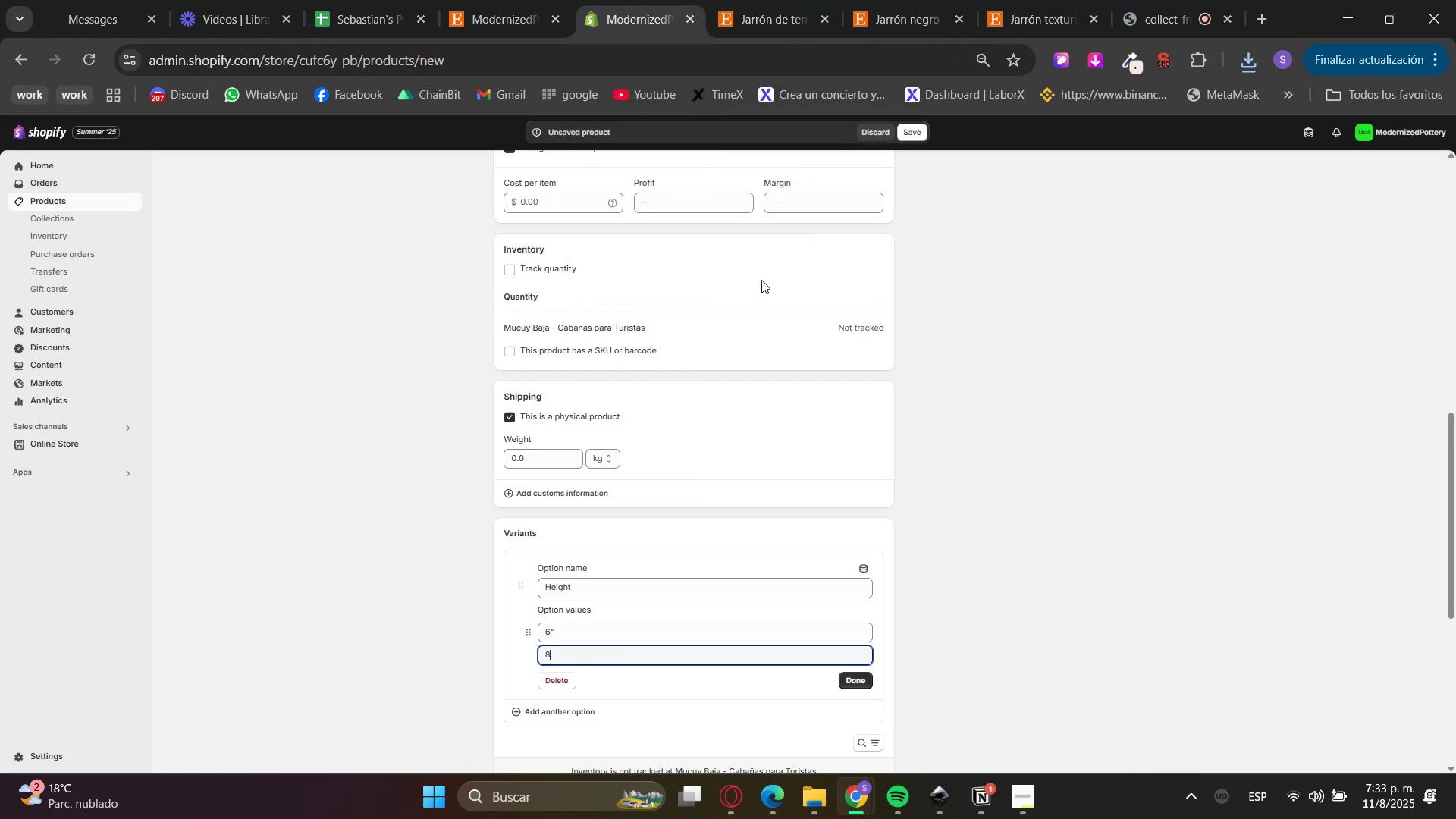 
key(Shift+ShiftRight)
 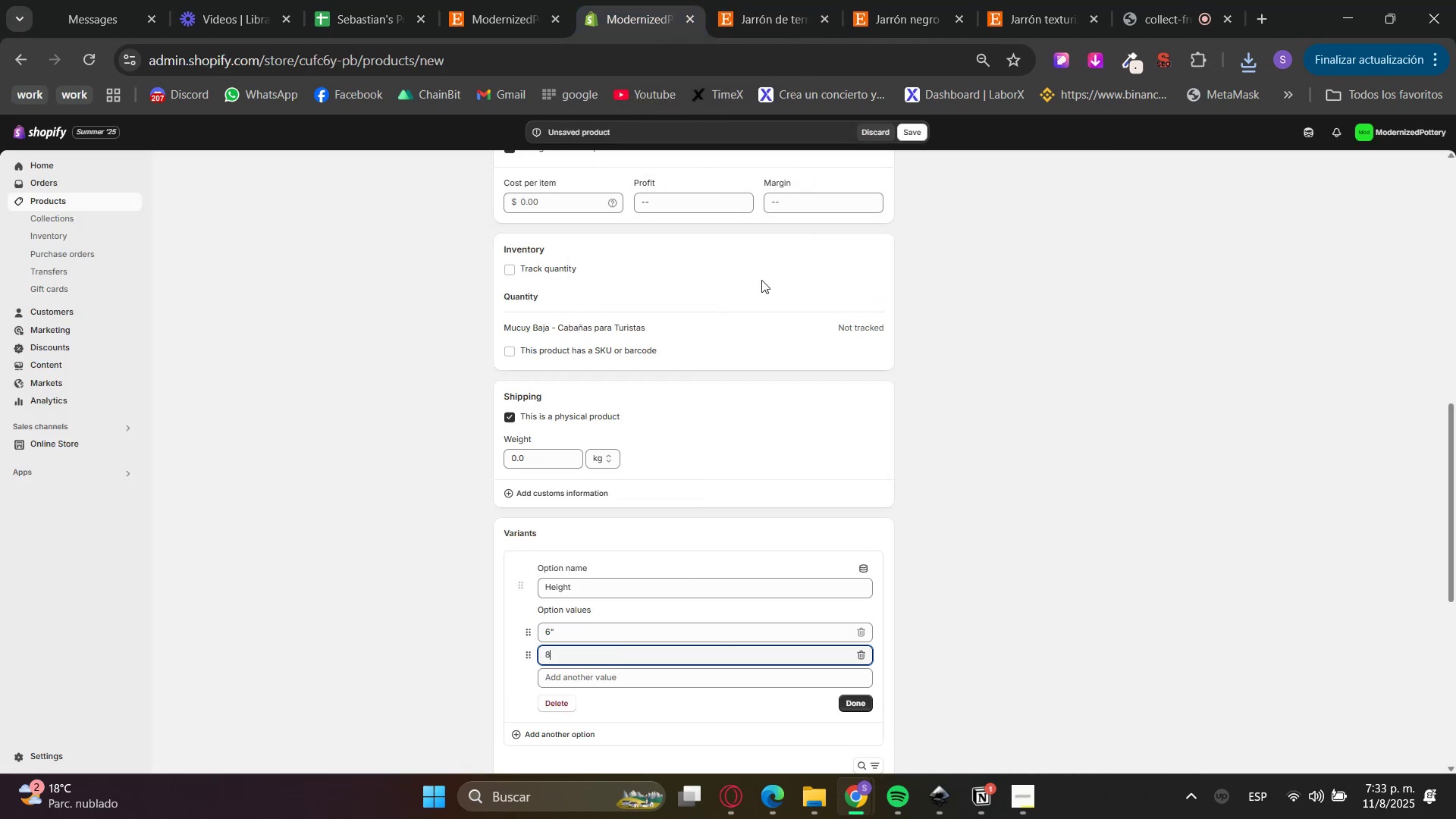 
key(Shift+2)
 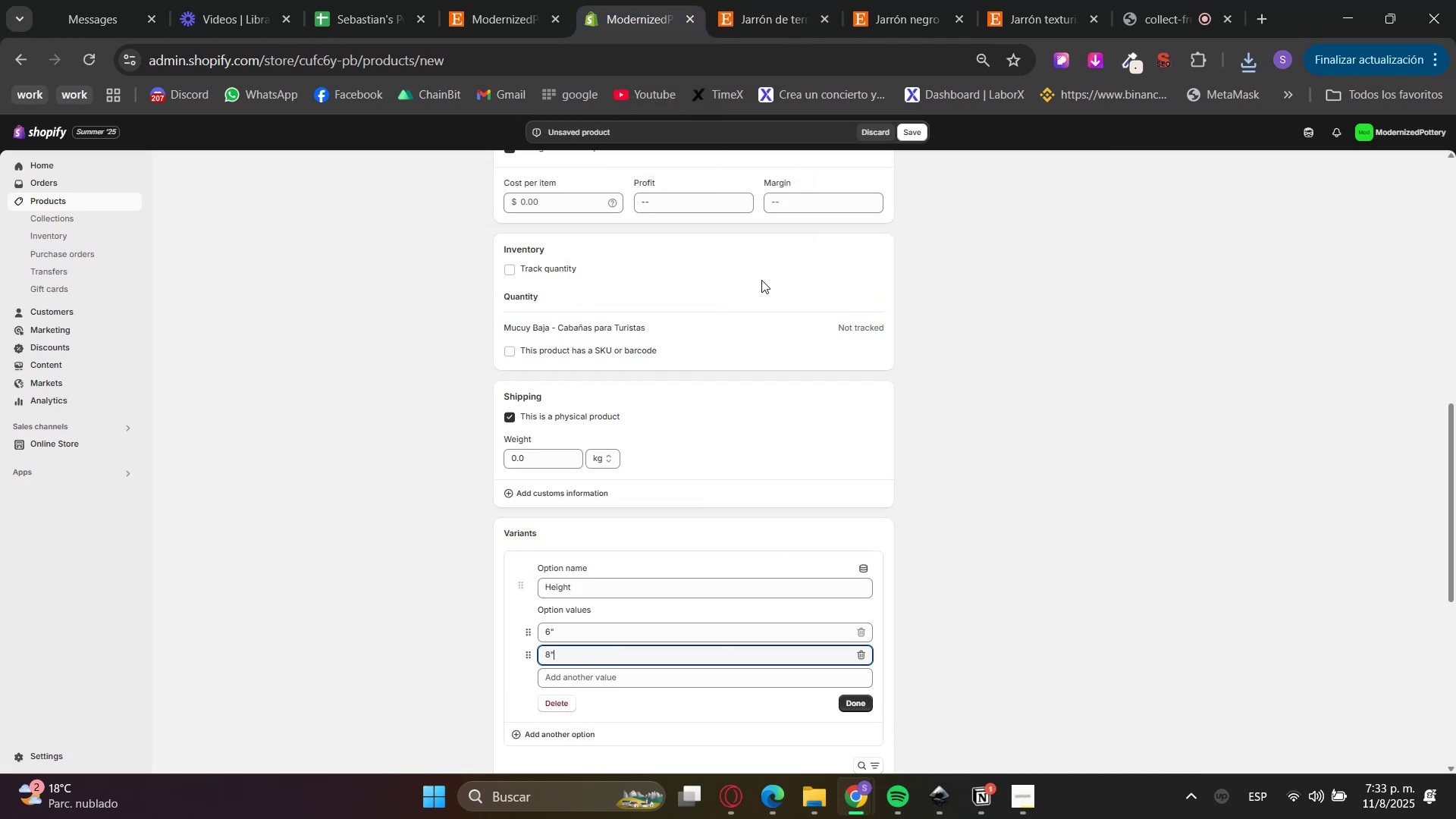 
key(Tab)
 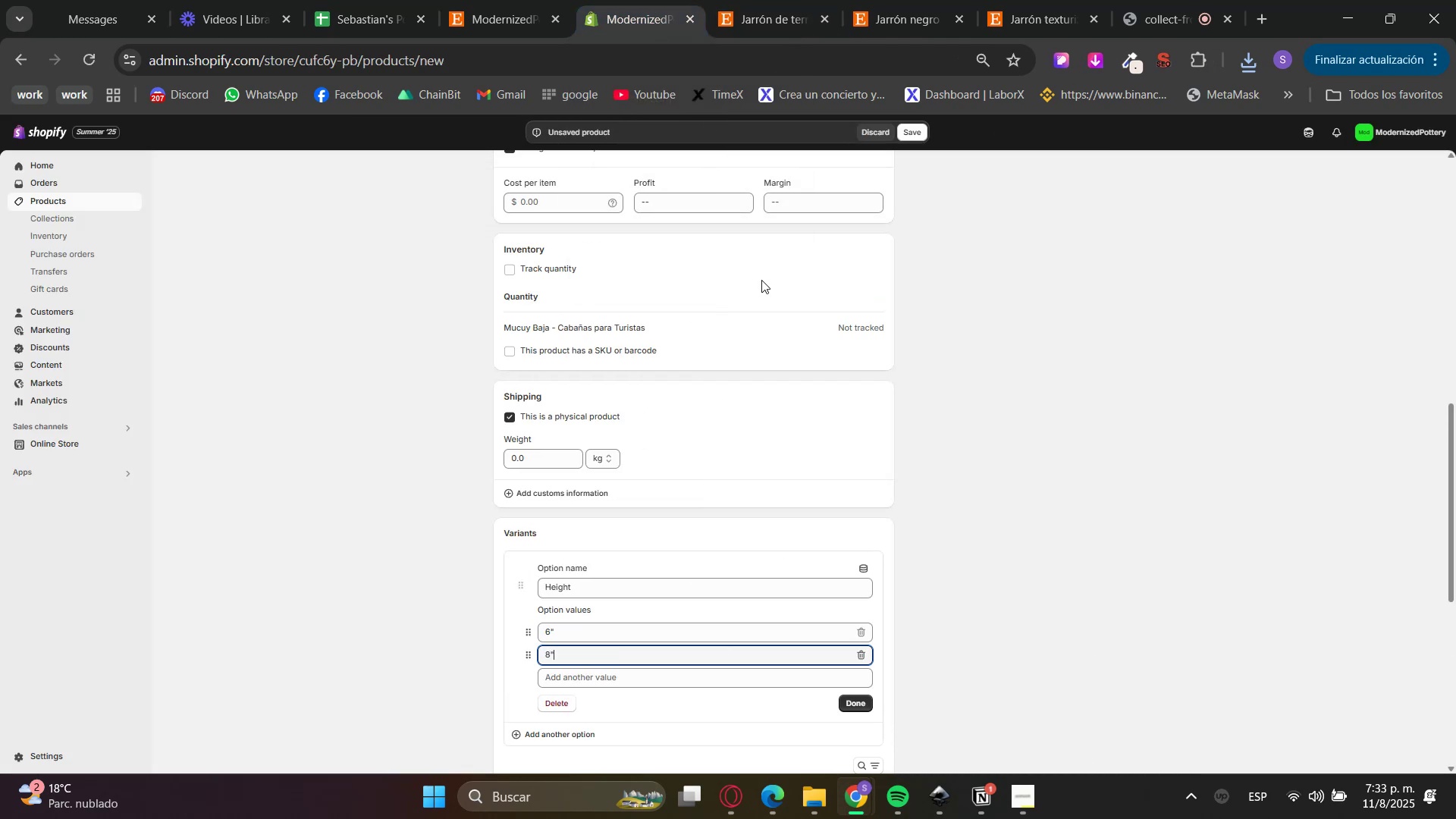 
key(Tab)
 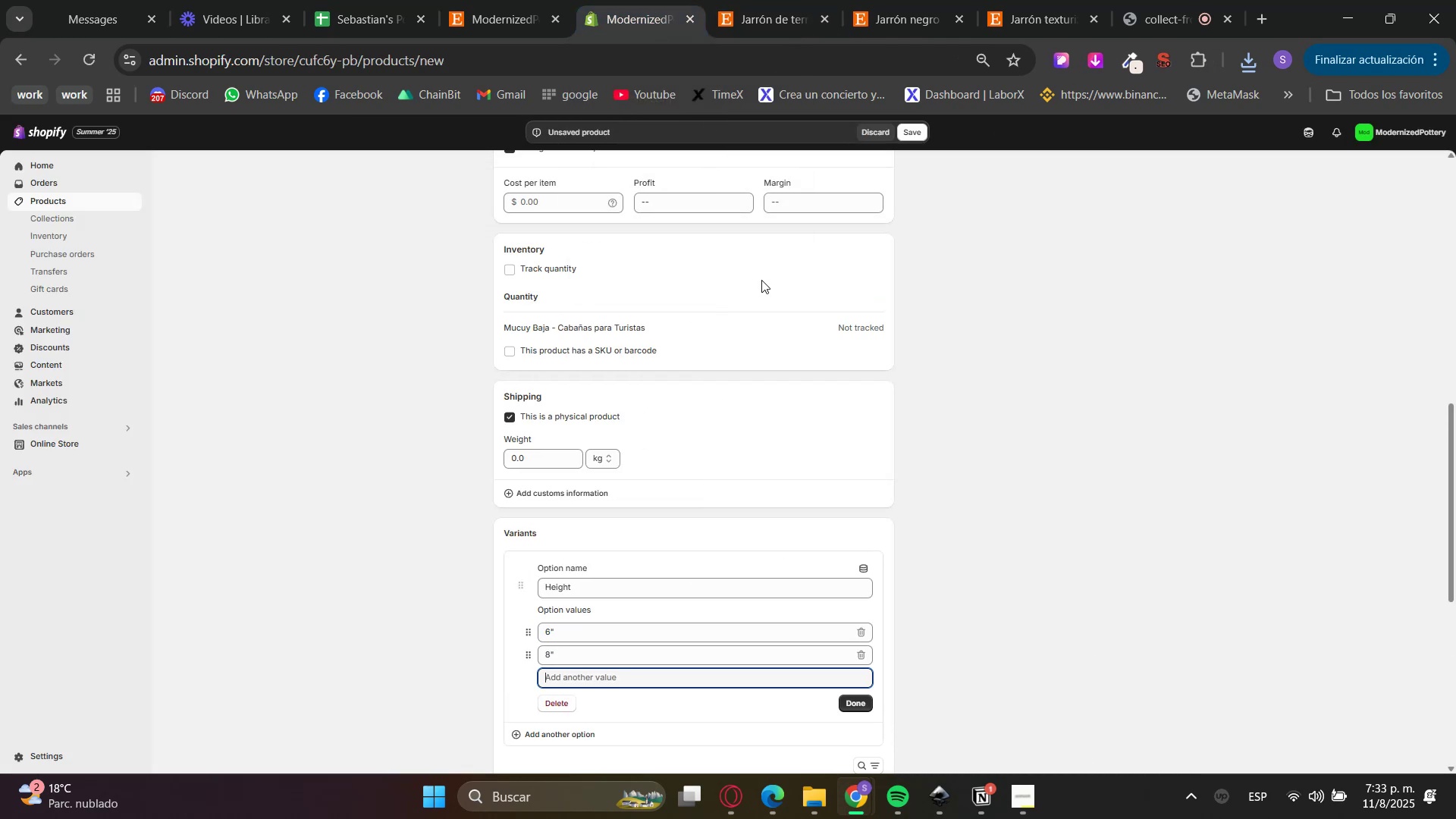 
key(1)
 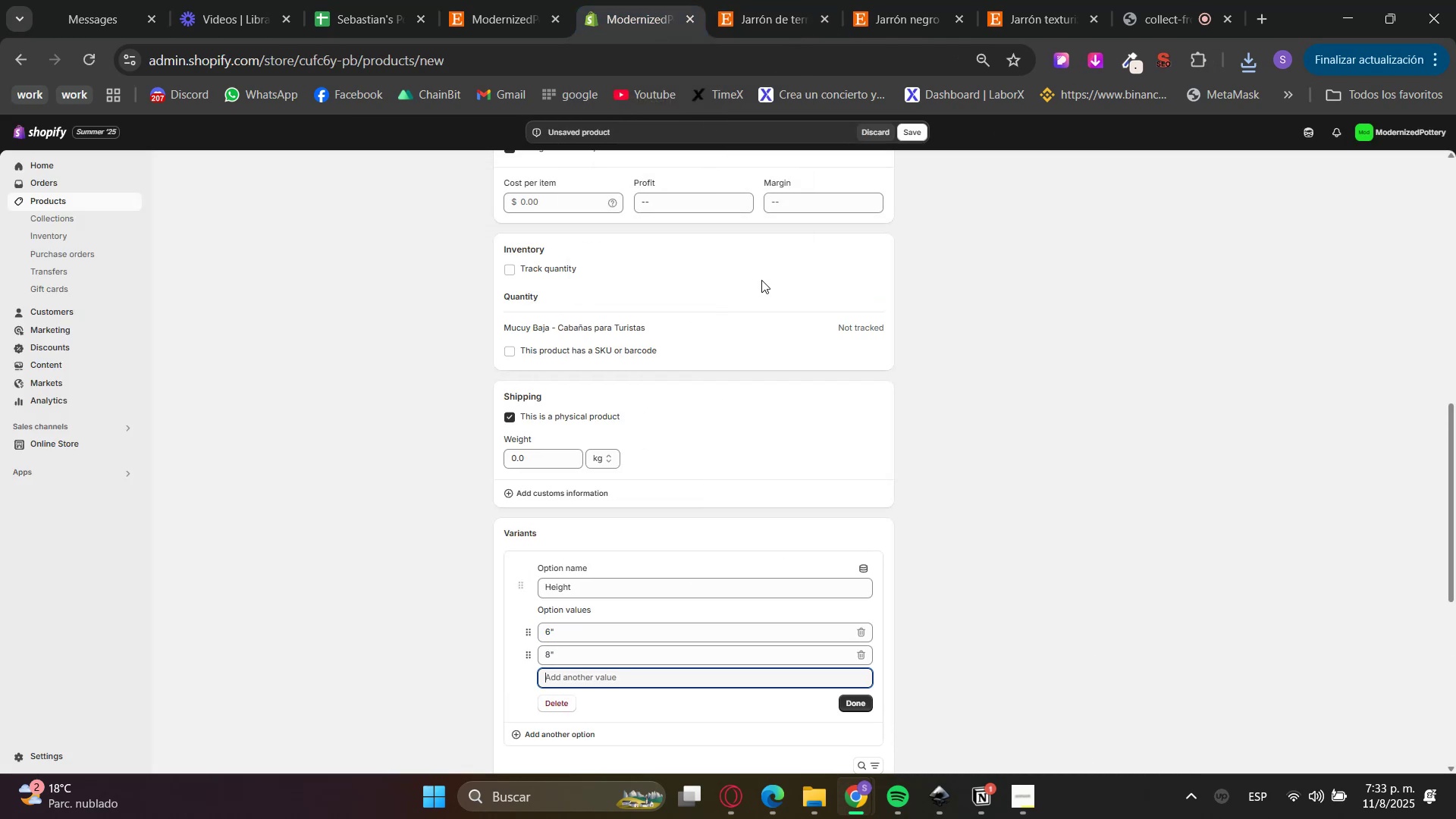 
key(BracketLeft)
 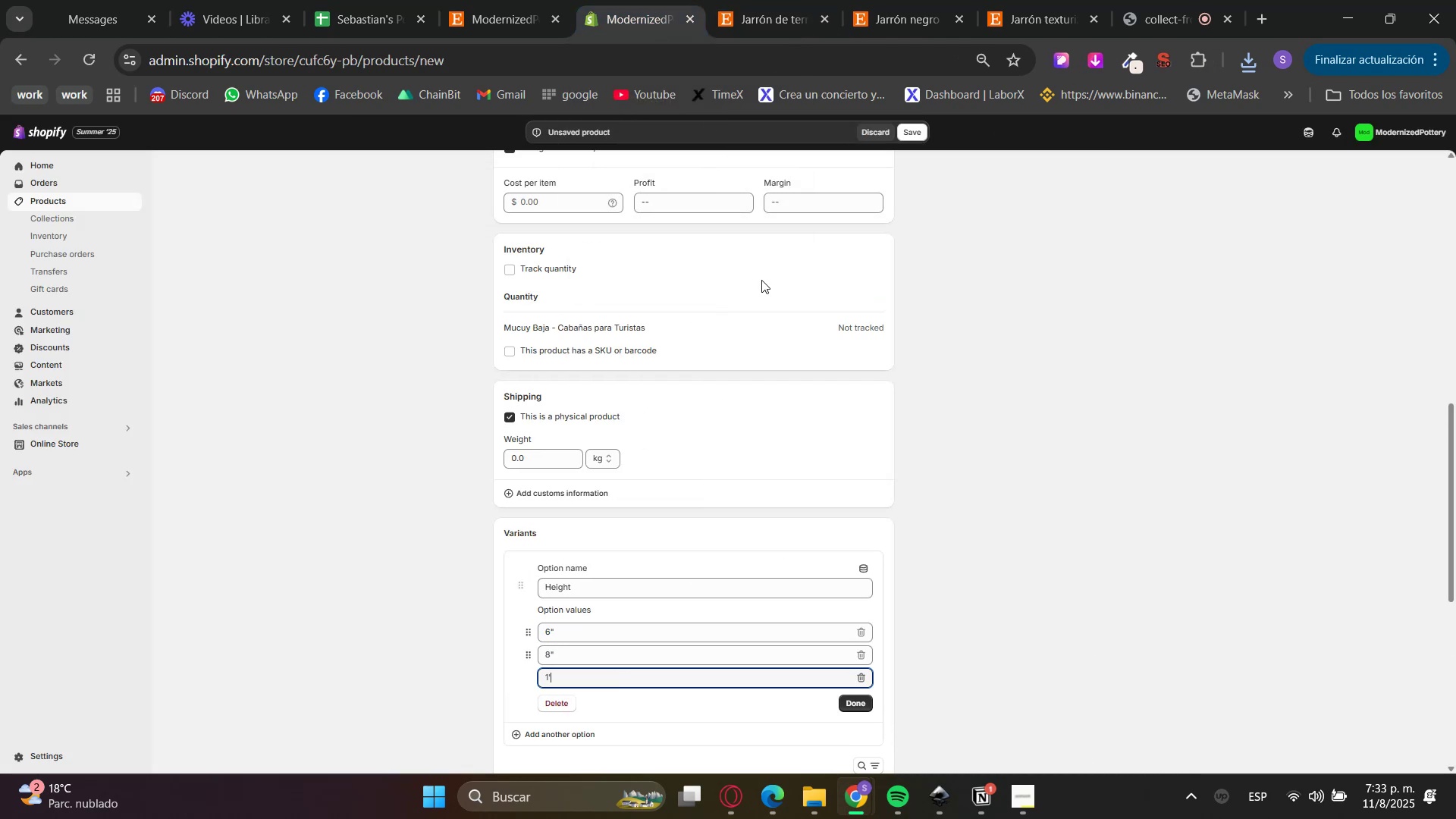 
hold_key(key=ShiftRight, duration=0.32)
 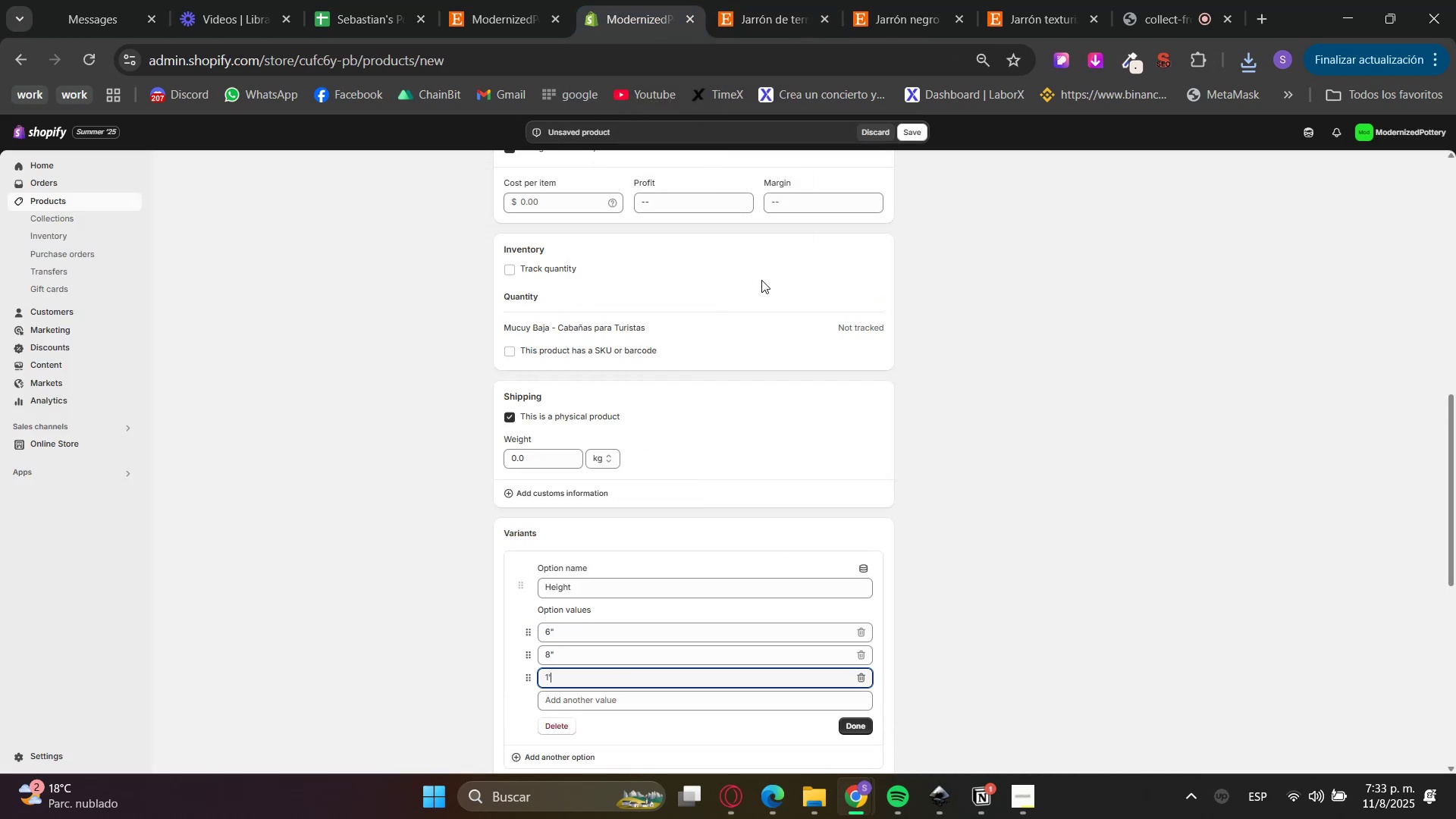 
key(Backspace)
 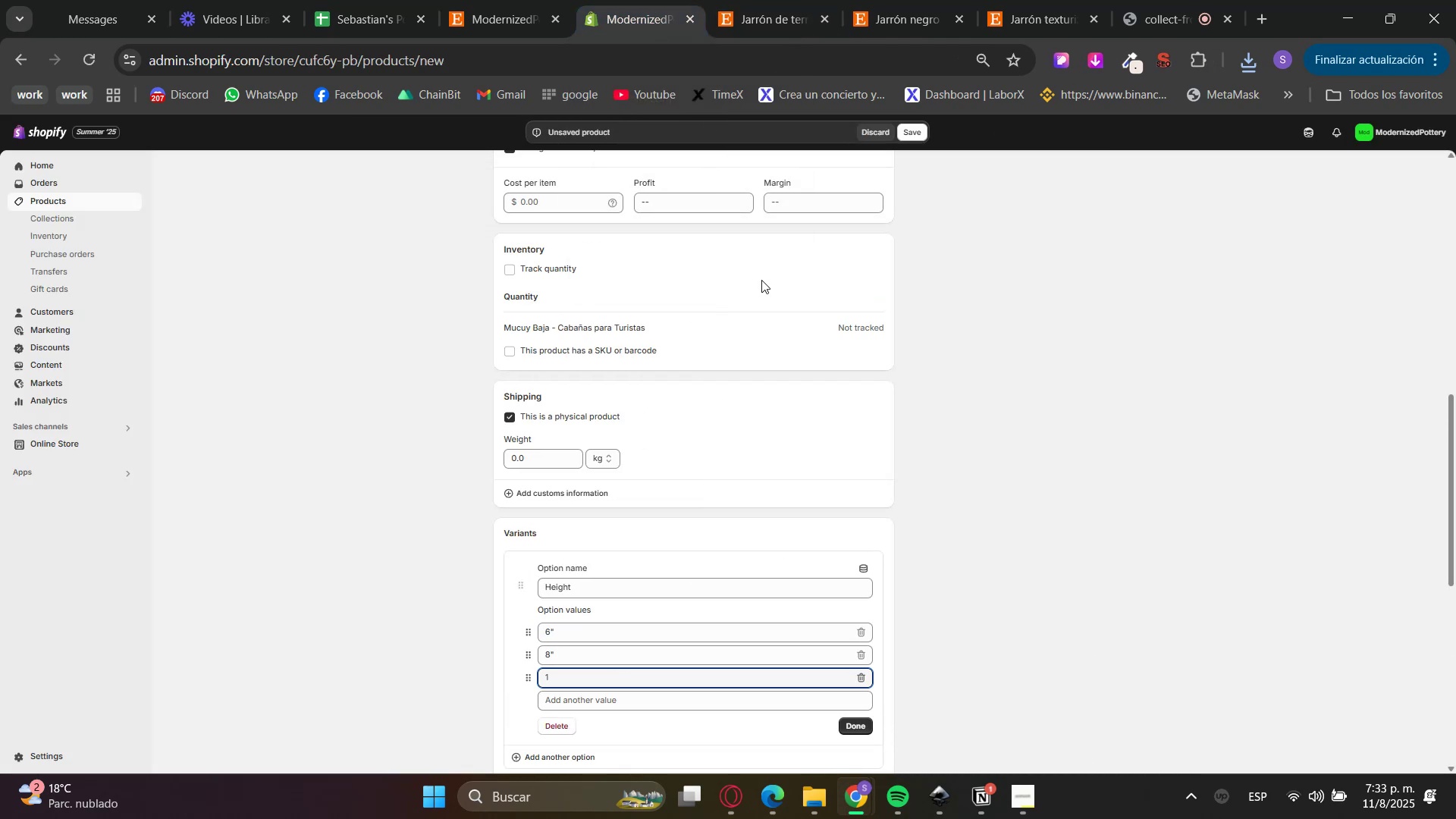 
key(0)
 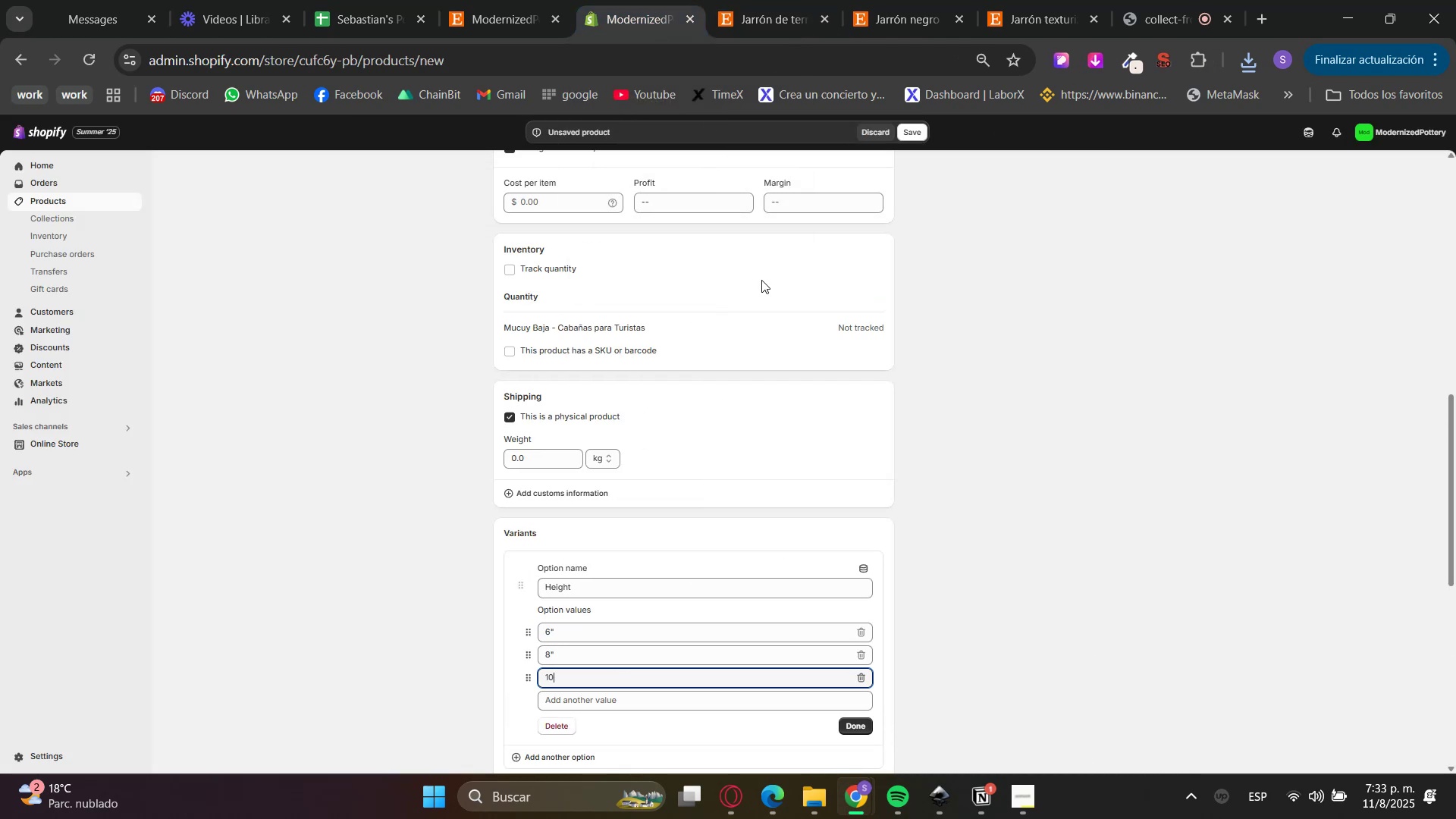 
key(Shift+ShiftRight)
 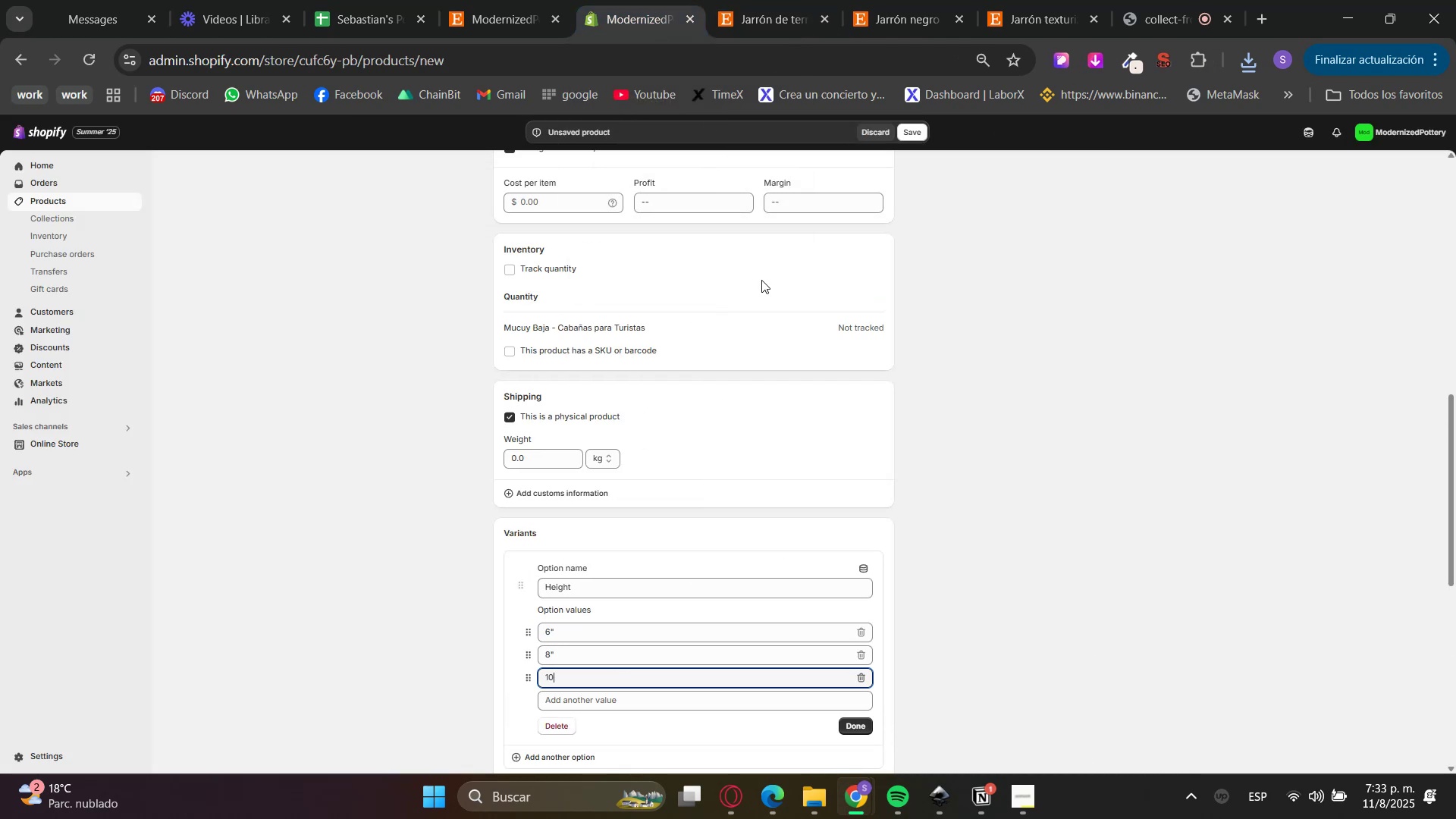 
key(Shift+2)
 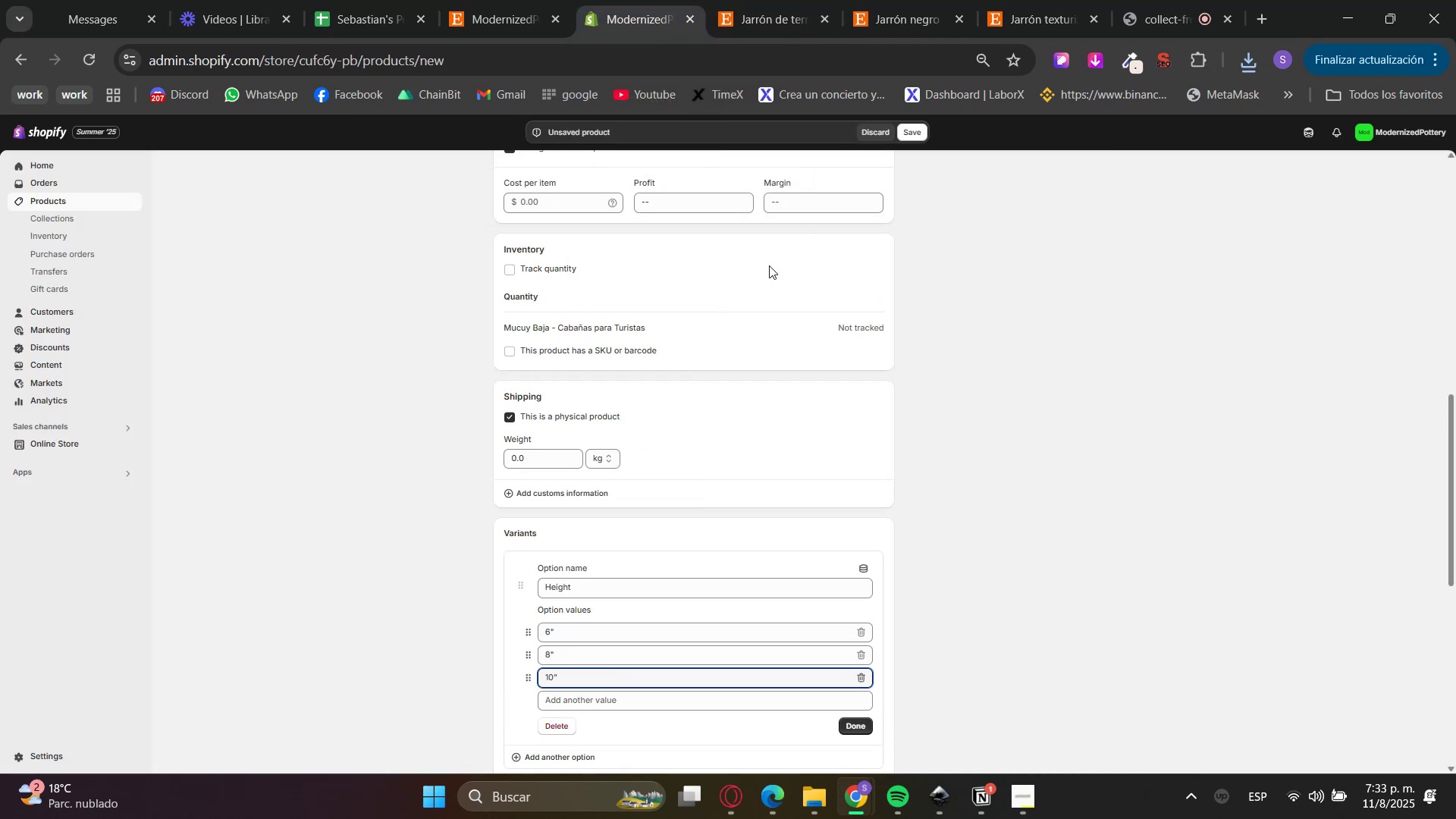 
left_click([844, 0])
 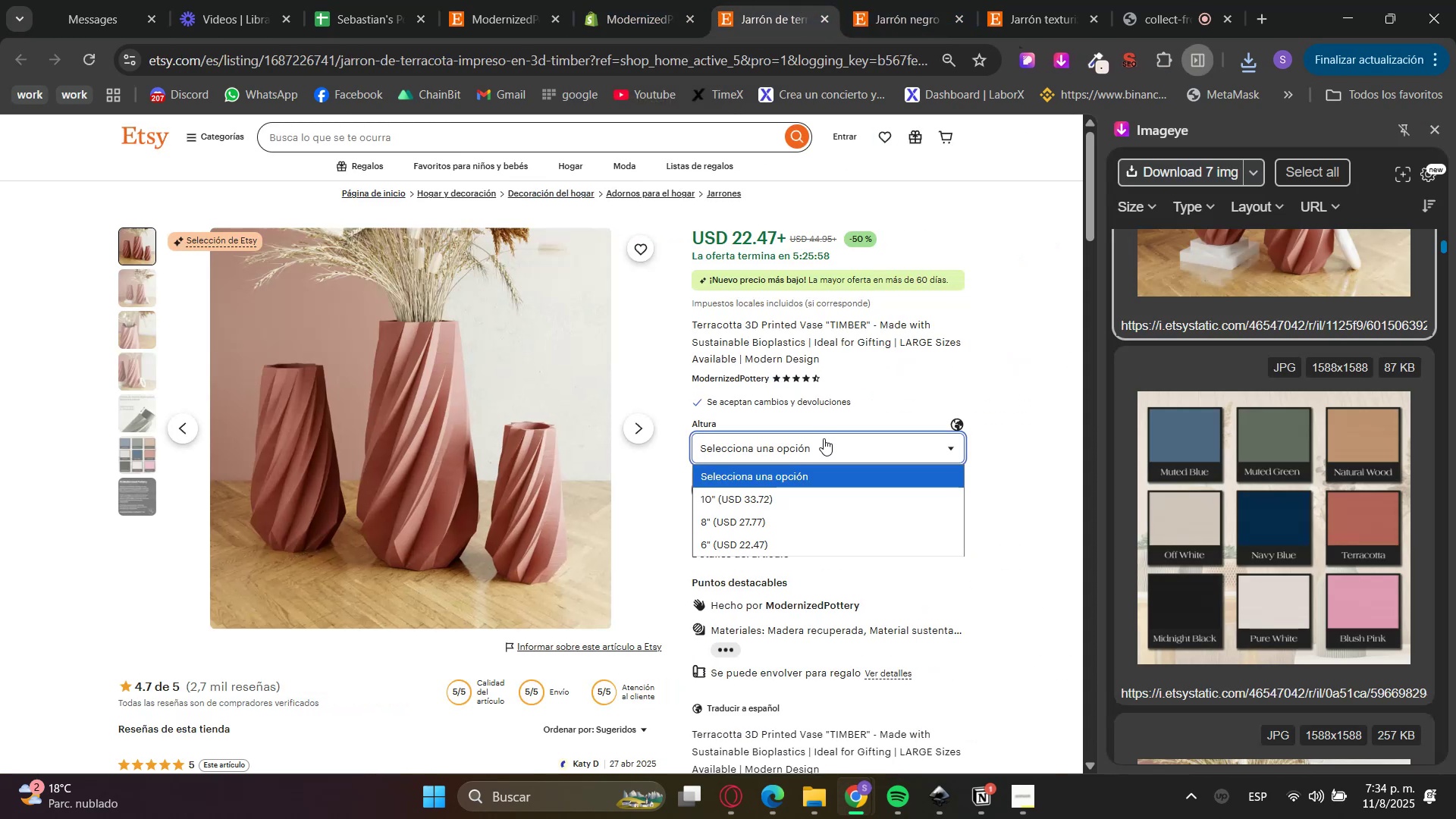 
left_click([824, 438])
 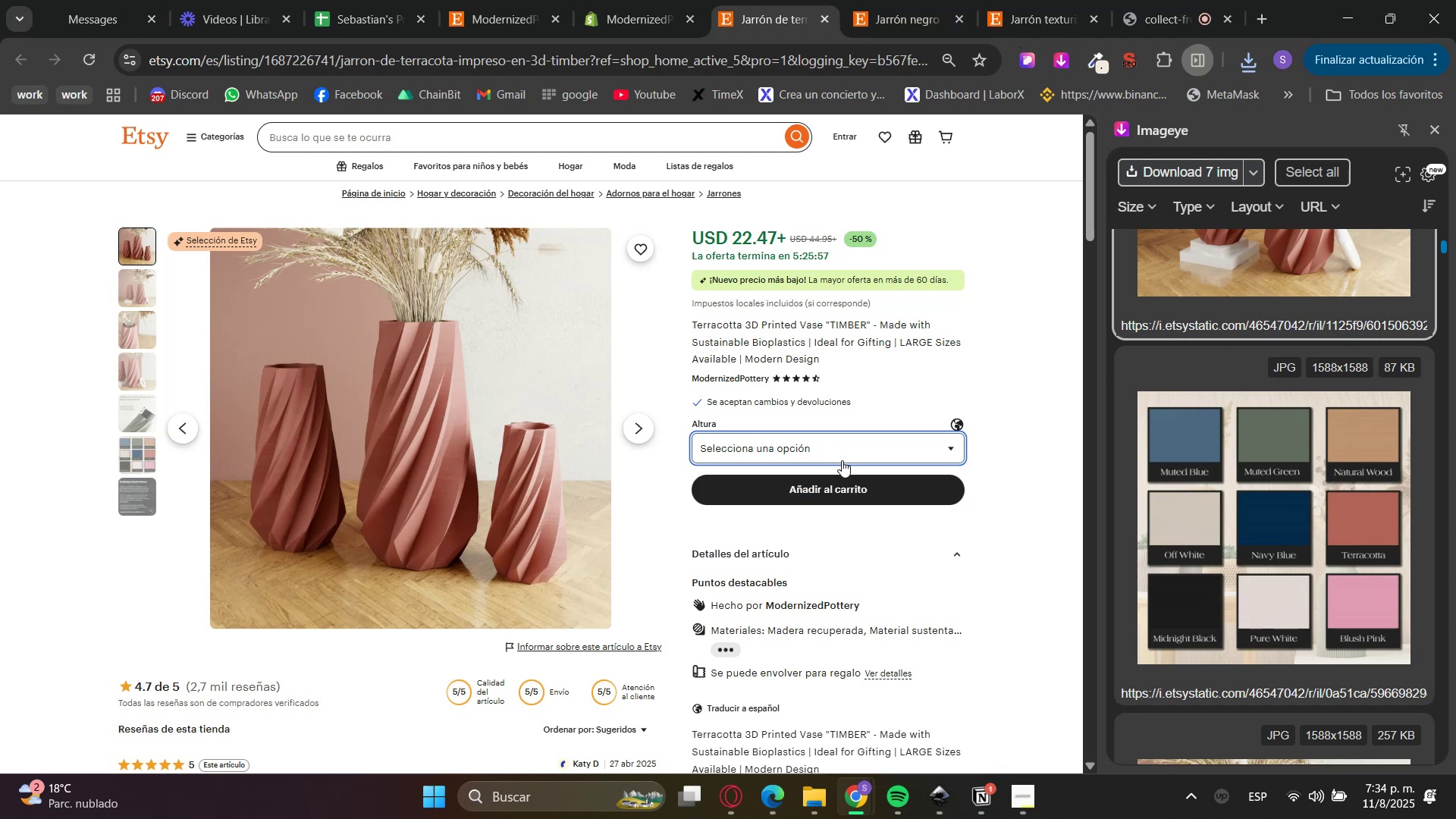 
left_click_drag(start_coordinate=[856, 465], to_coordinate=[856, 458])
 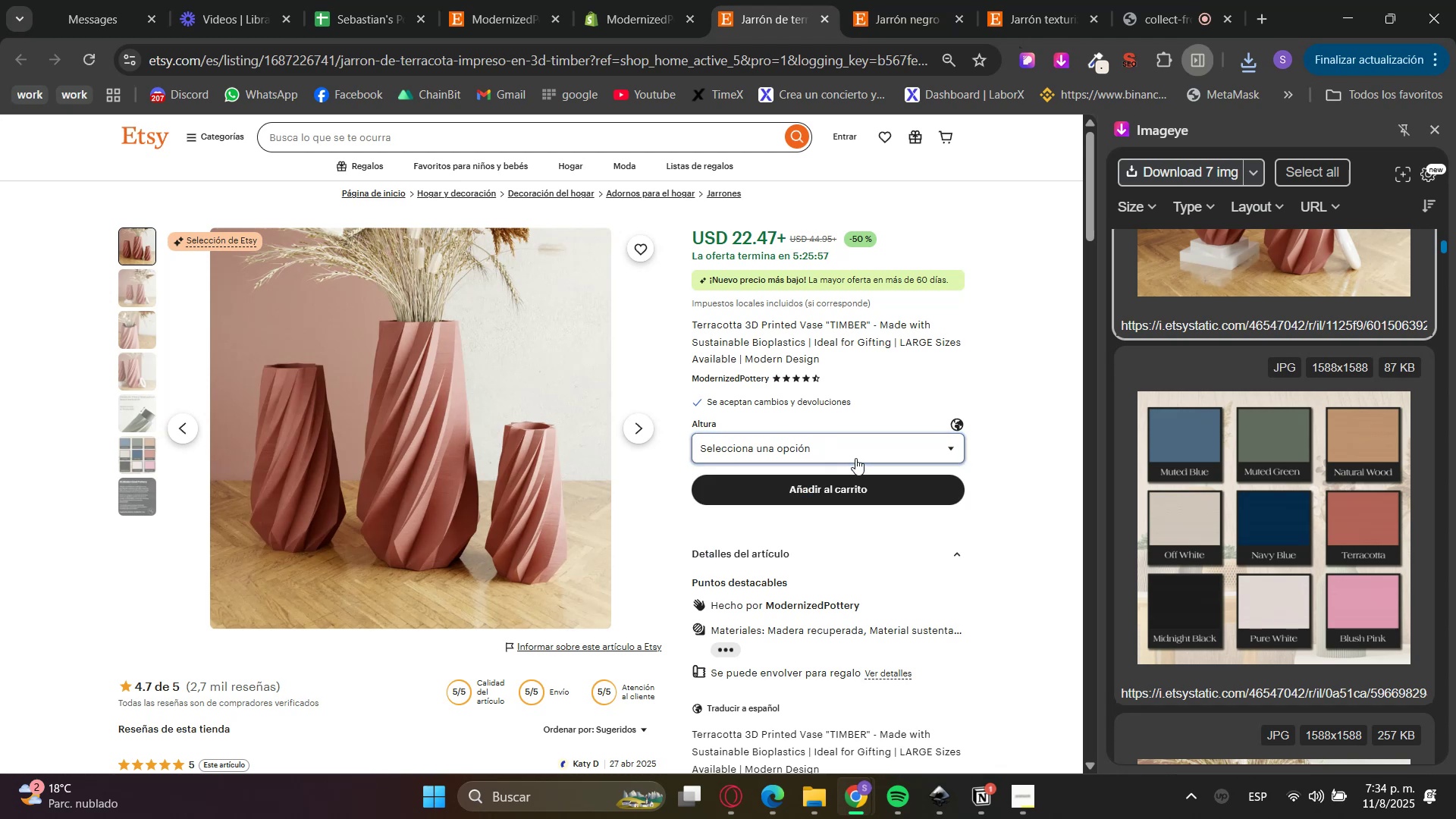 
triple_click([855, 457])
 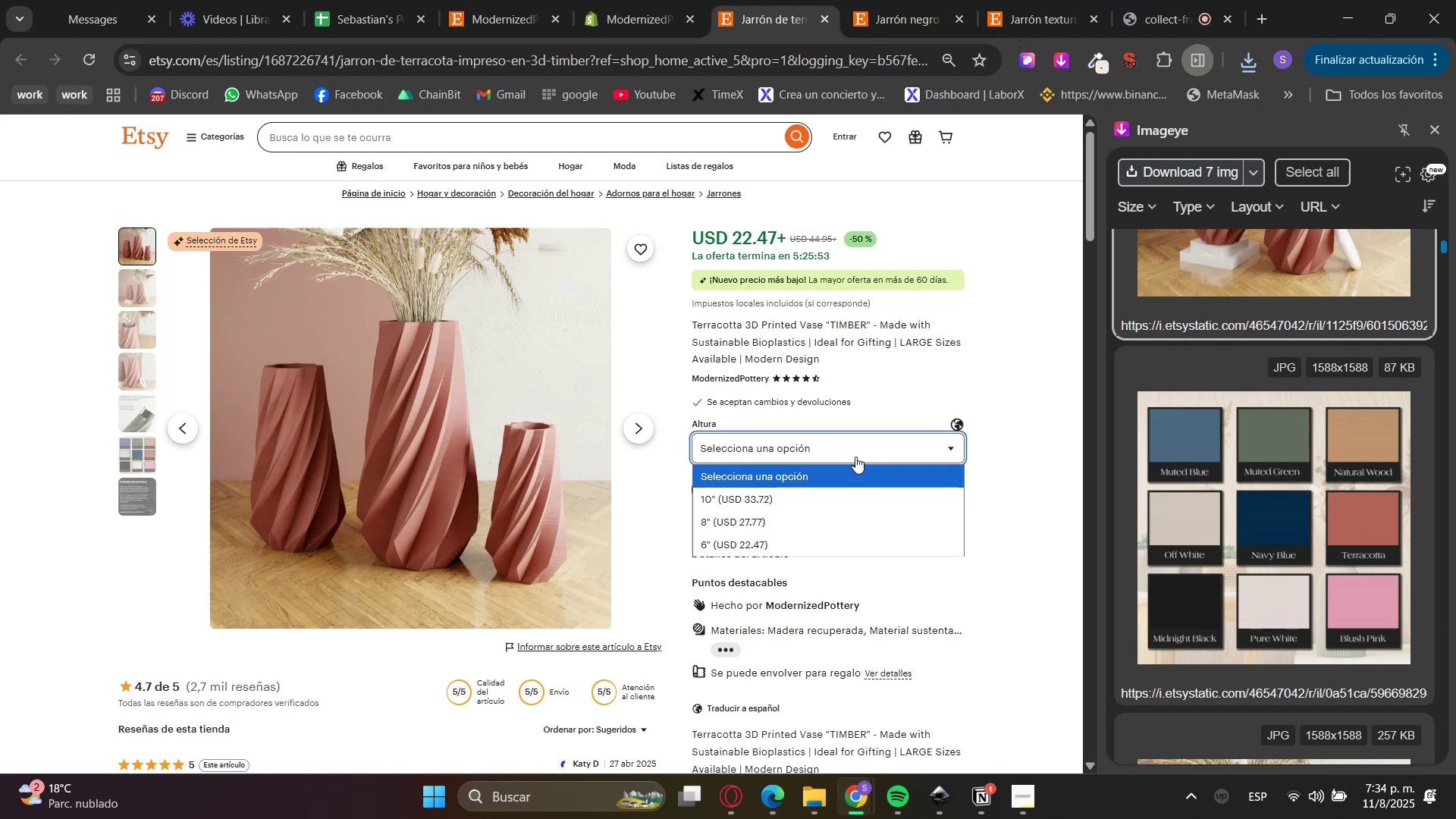 
double_click([581, 0])
 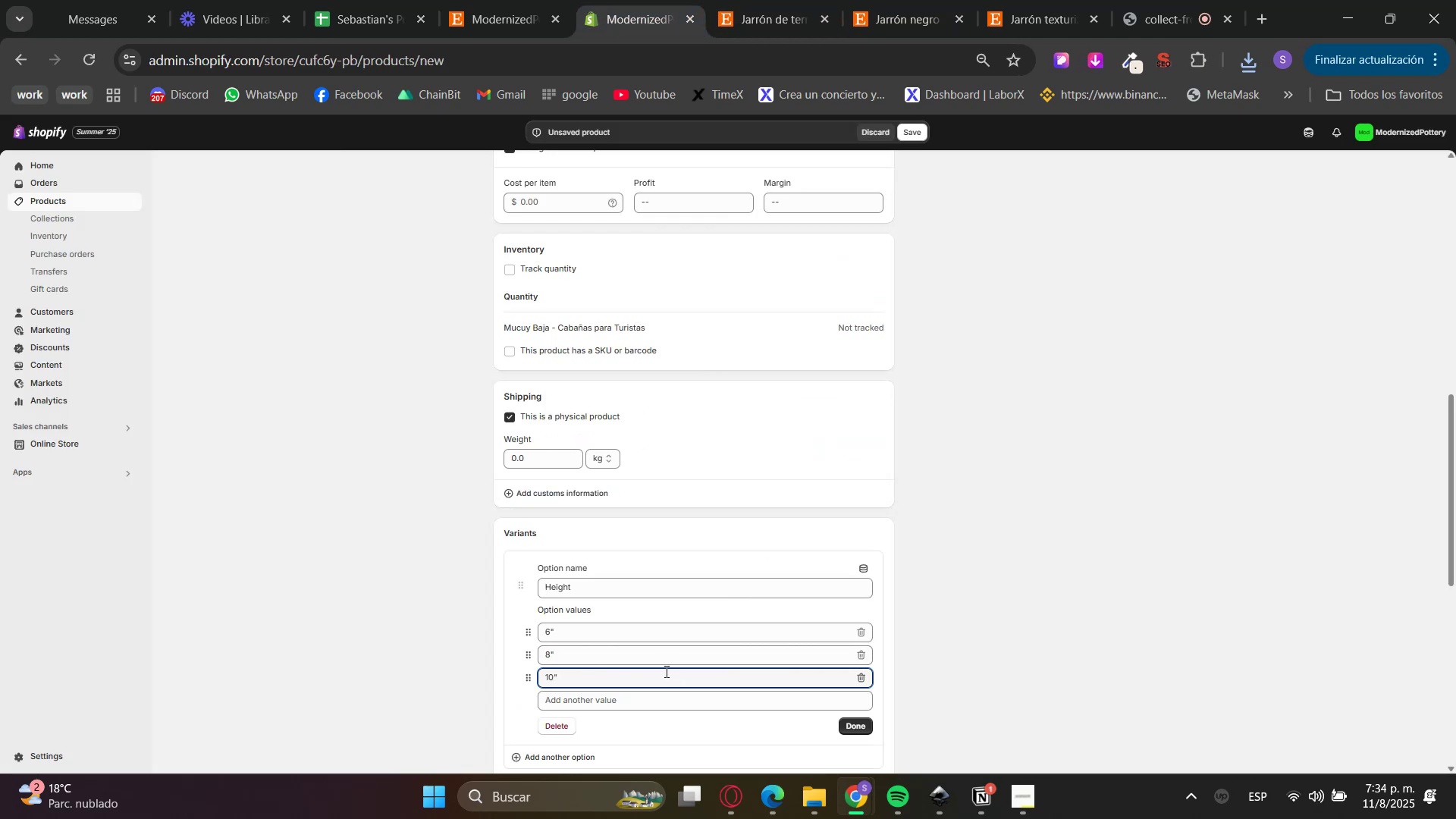 
scroll: coordinate [1005, 708], scroll_direction: down, amount: 4.0
 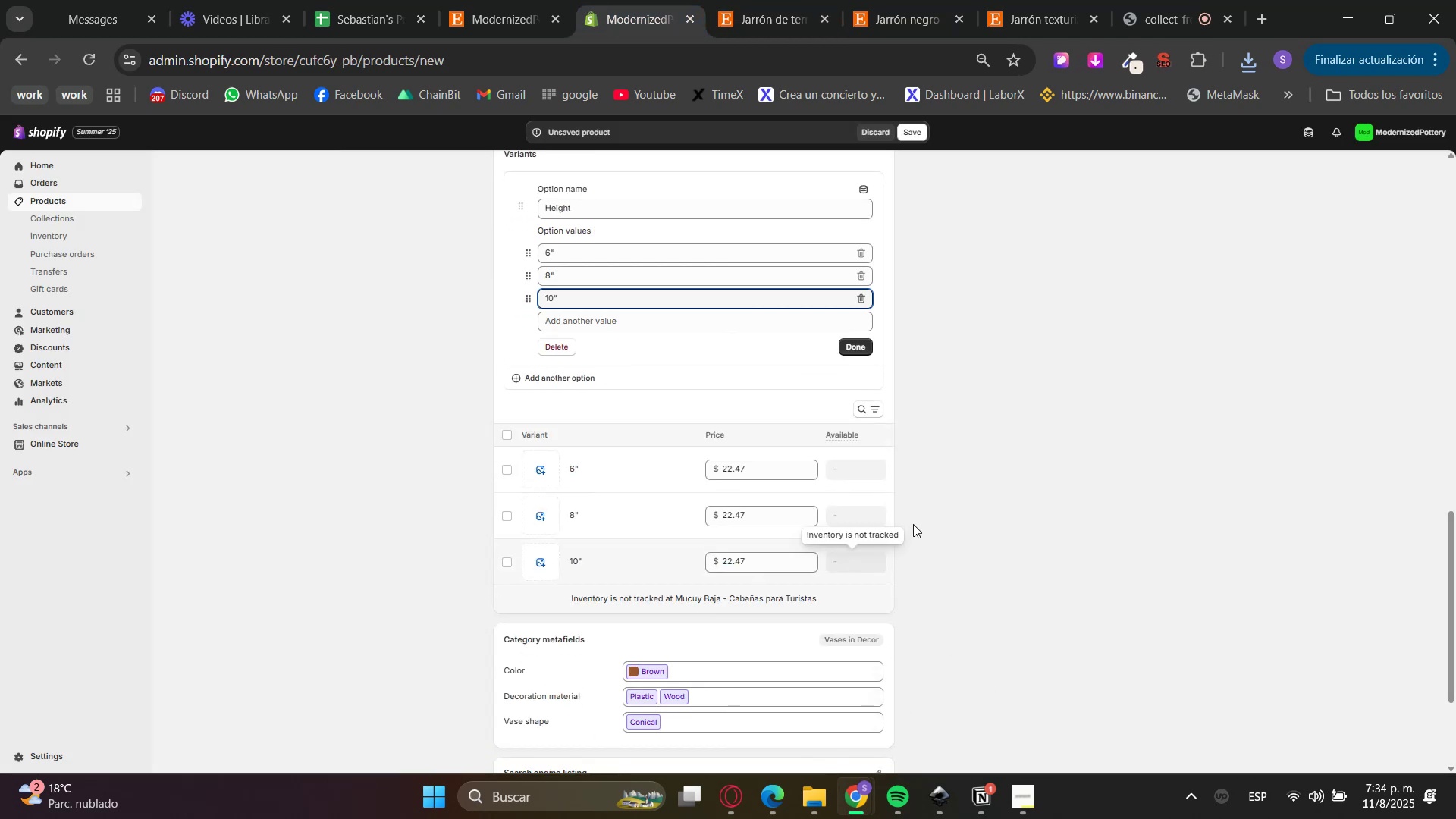 
double_click([779, 517])
 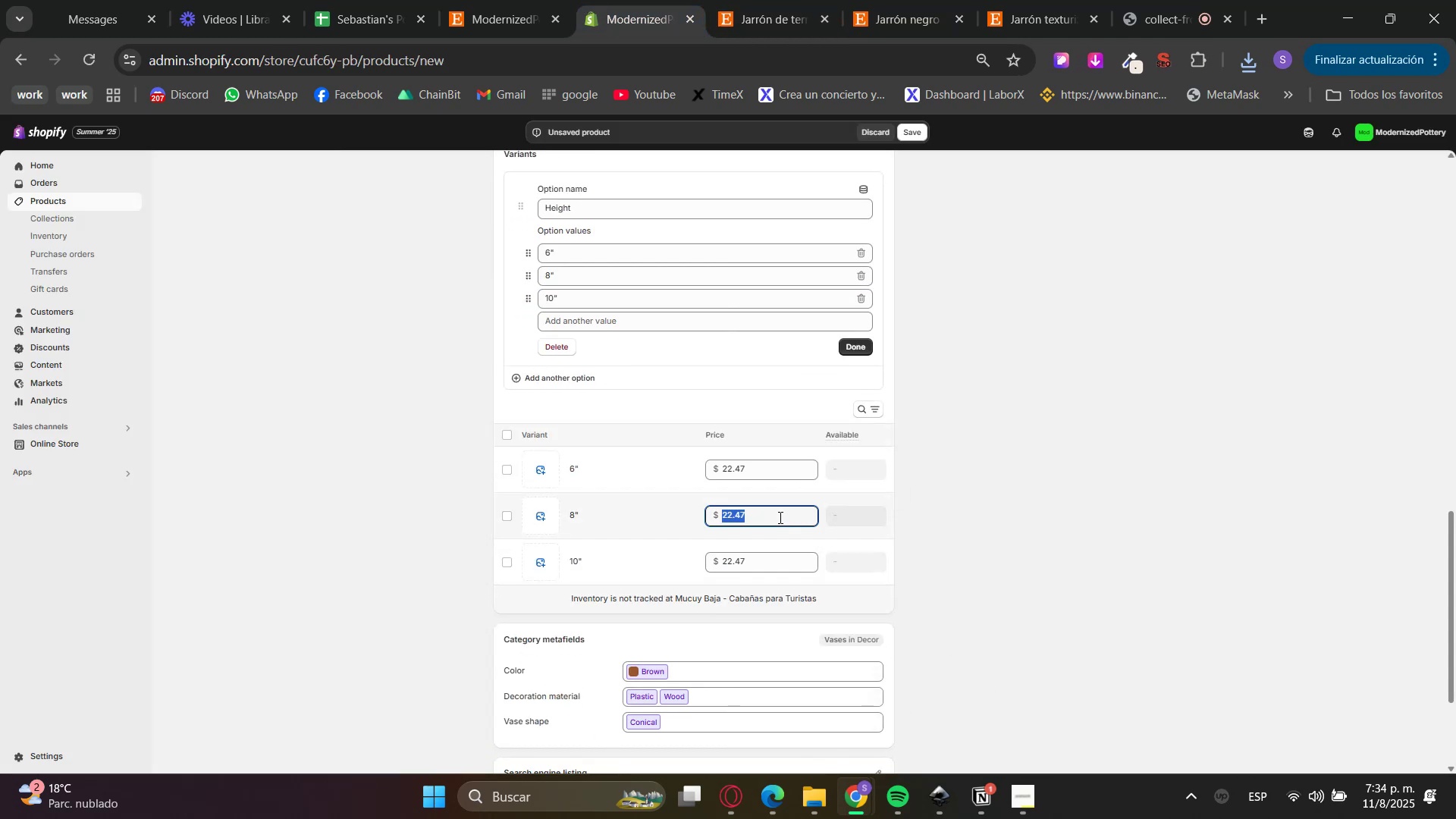 
key(Numpad2)
 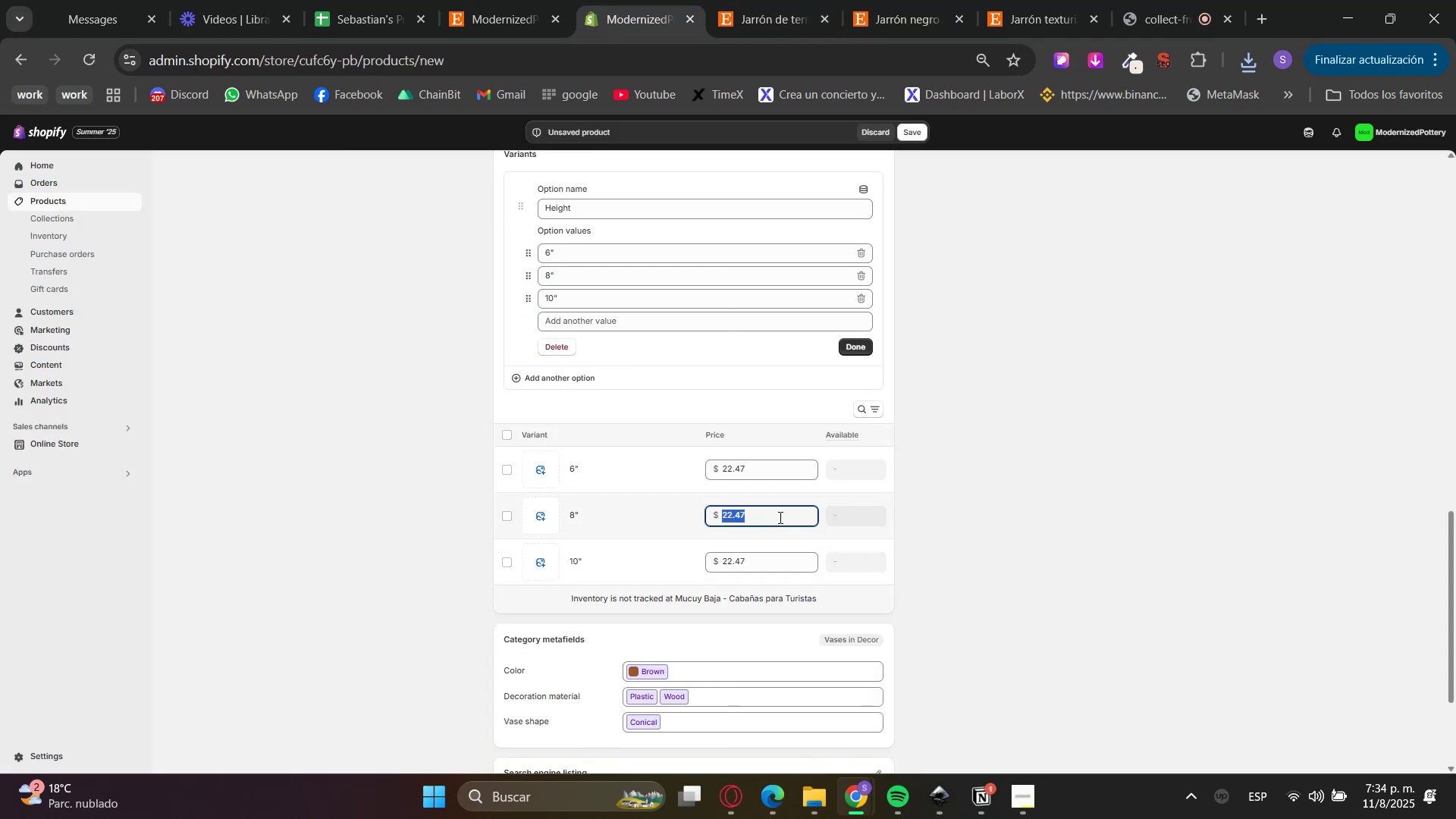 
key(Numpad7)
 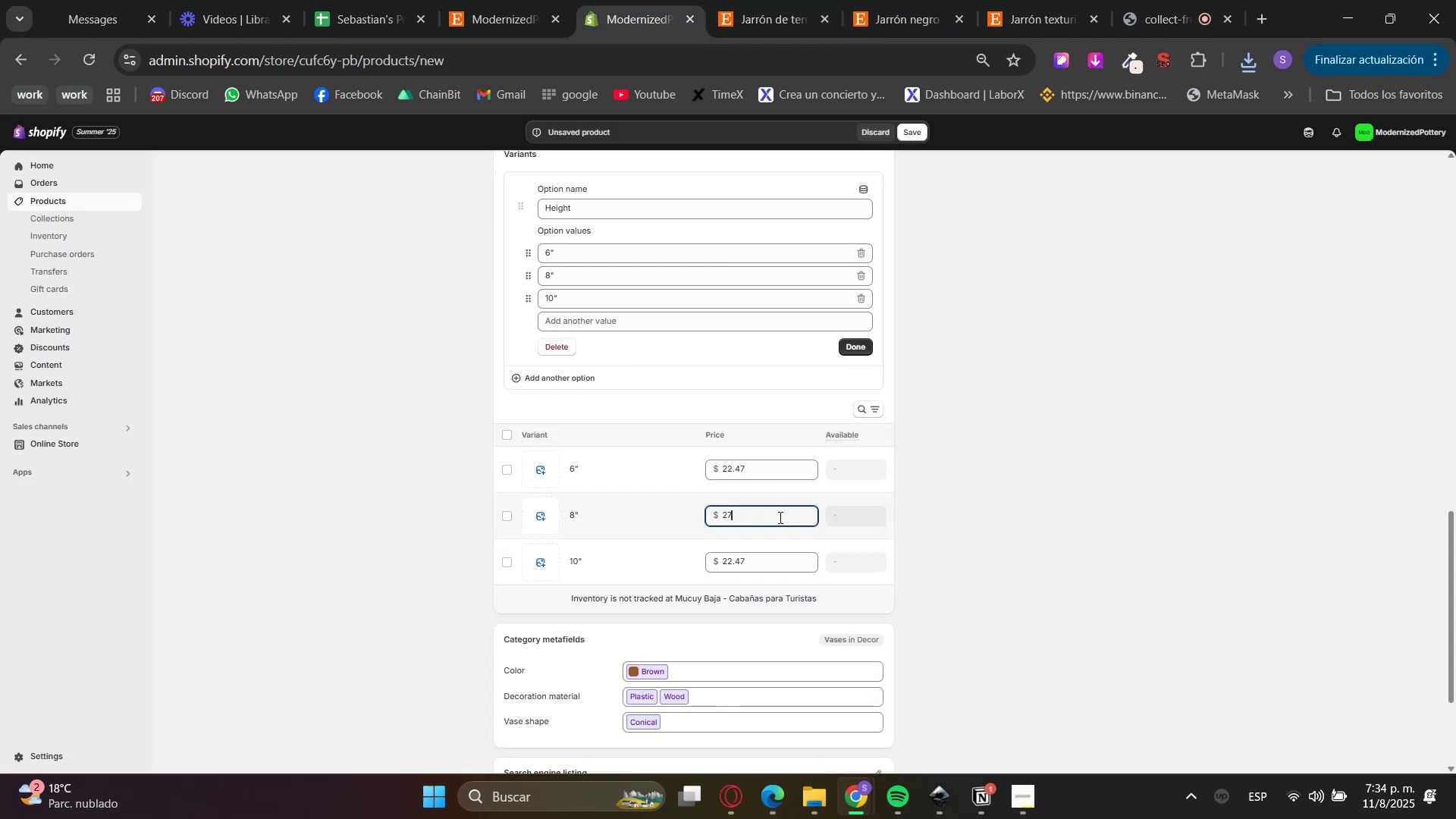 
key(NumpadDecimal)
 